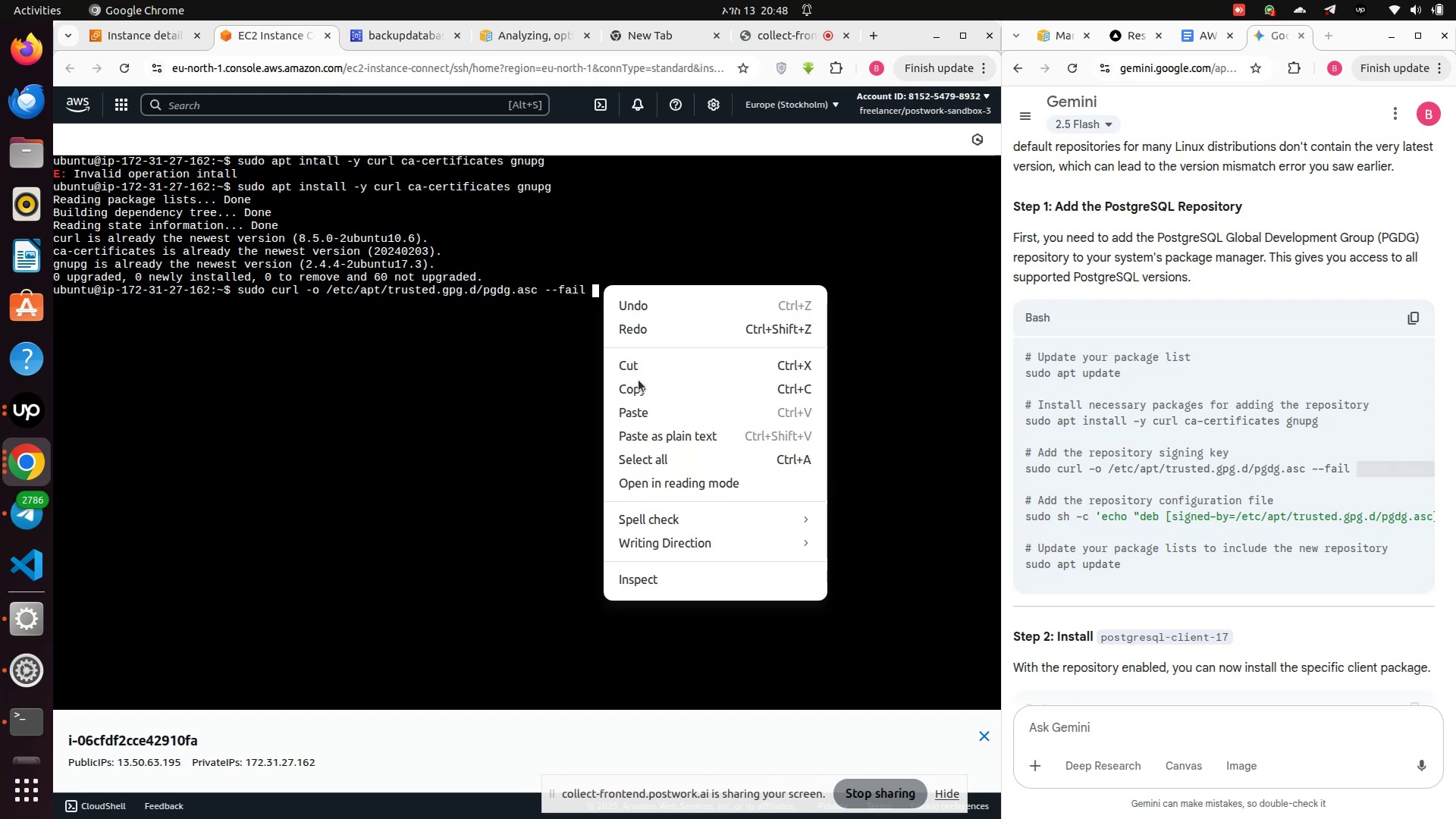 
left_click([639, 413])
 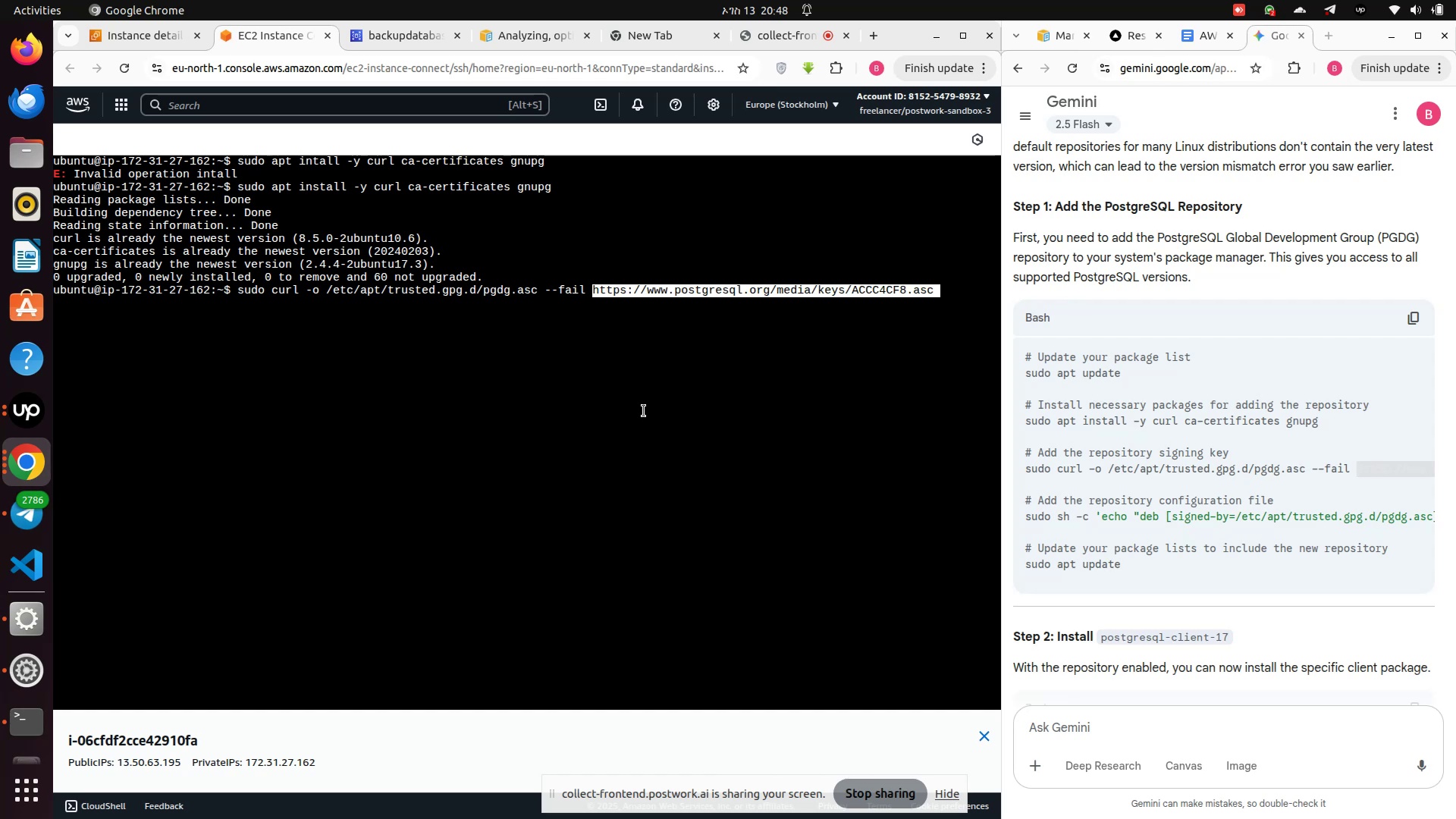 
key(Enter)
 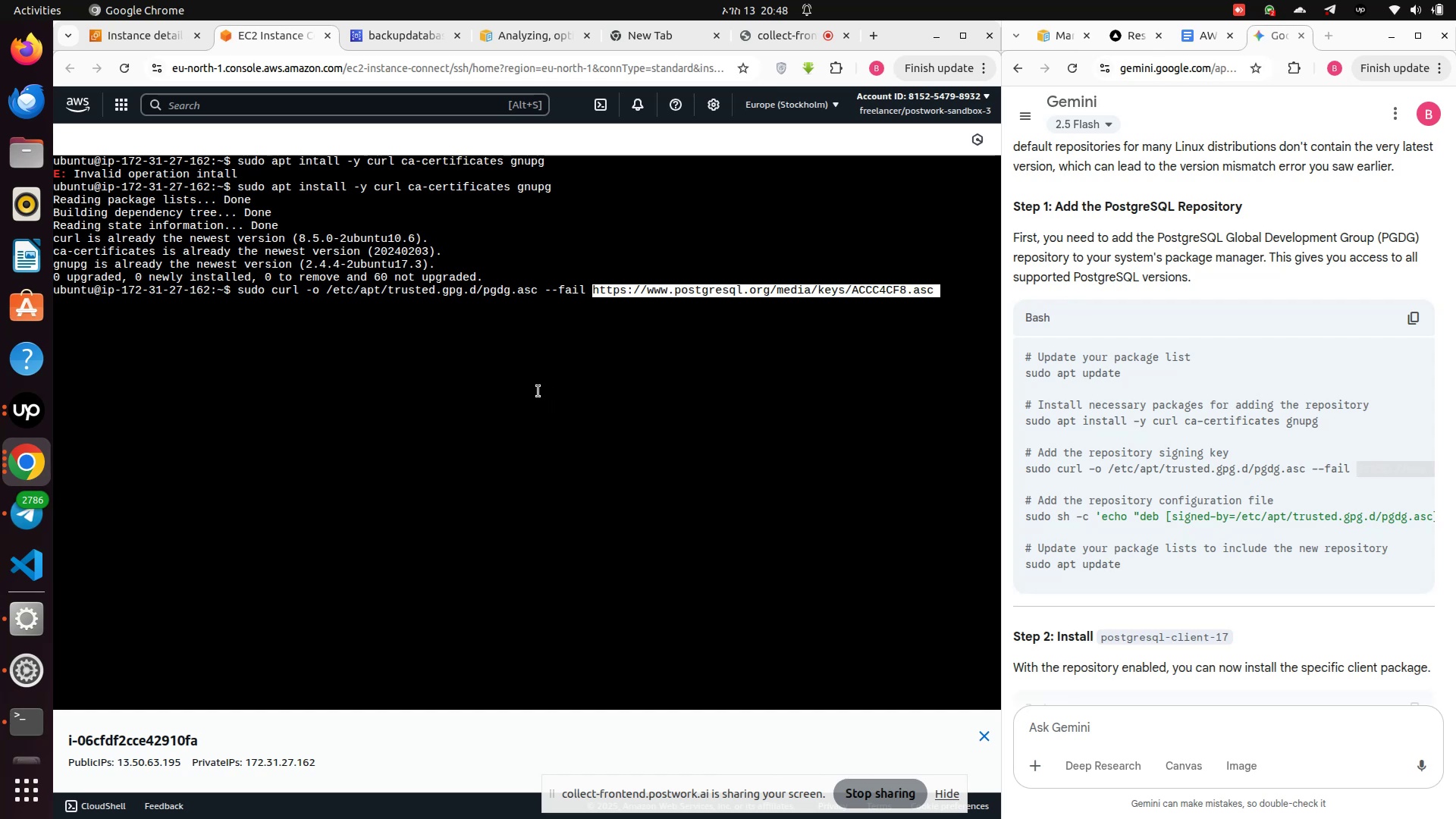 
left_click([741, 328])
 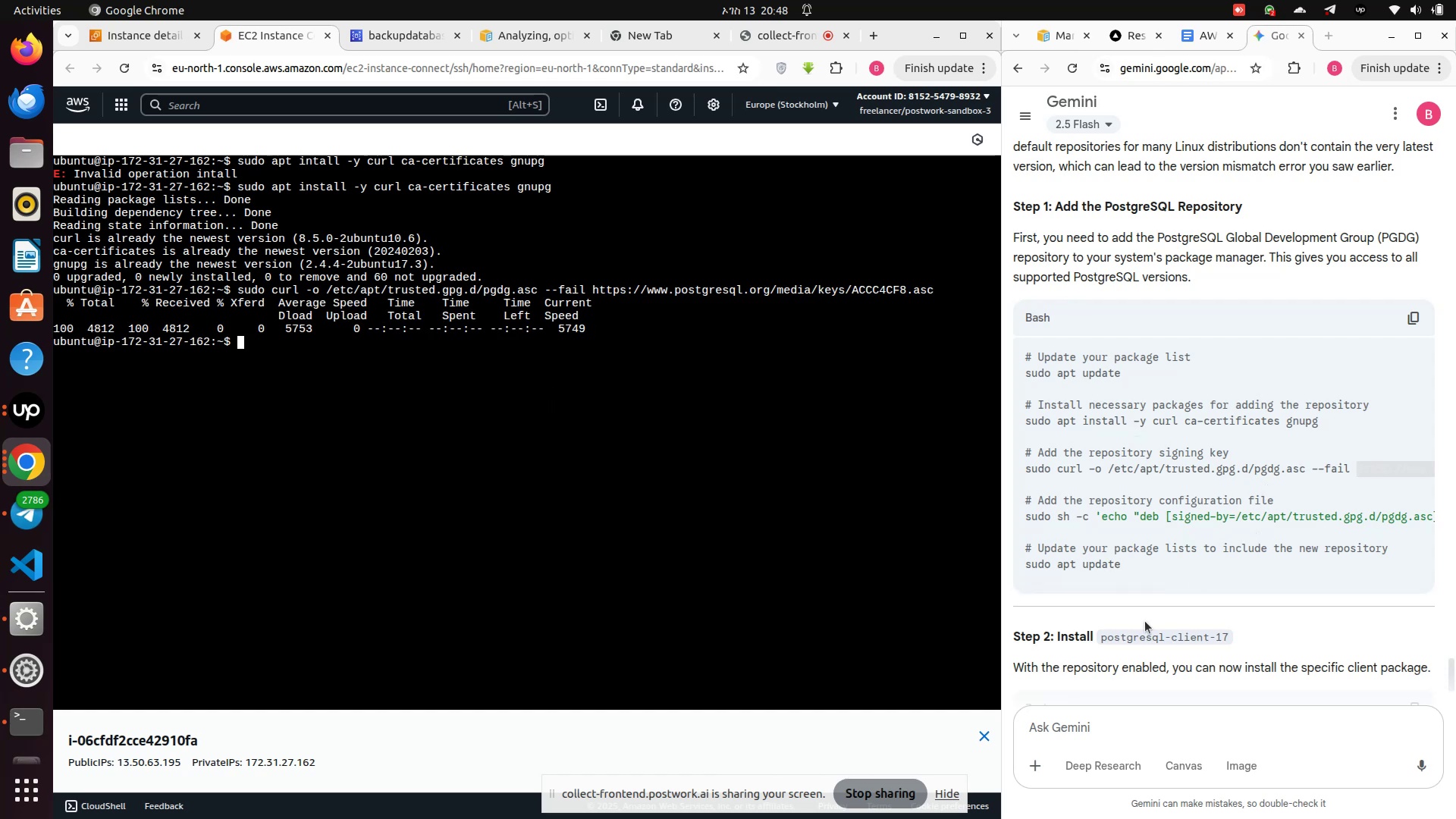 
wait(5.07)
 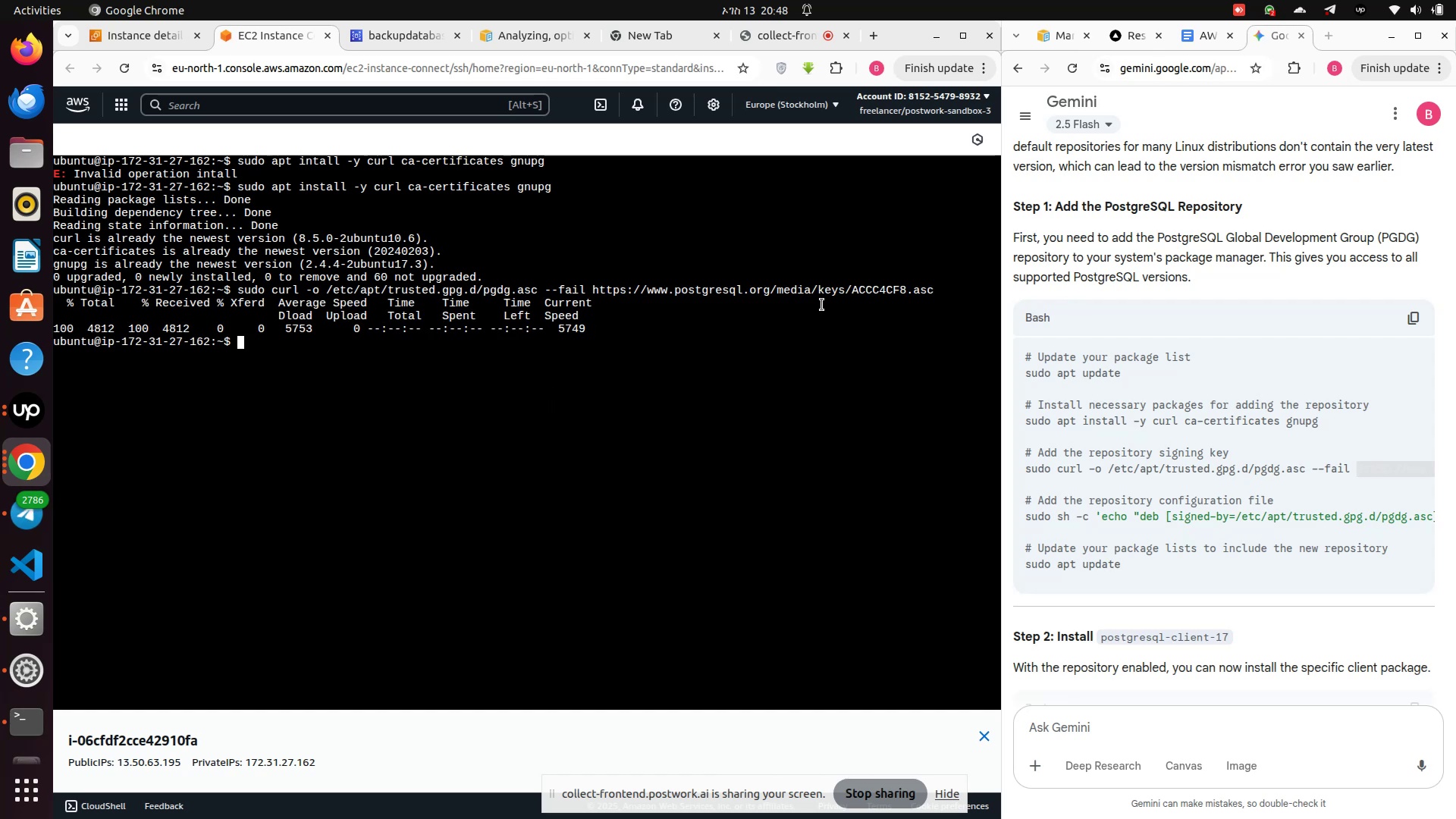 
left_click_drag(start_coordinate=[1026, 520], to_coordinate=[1026, 529])
 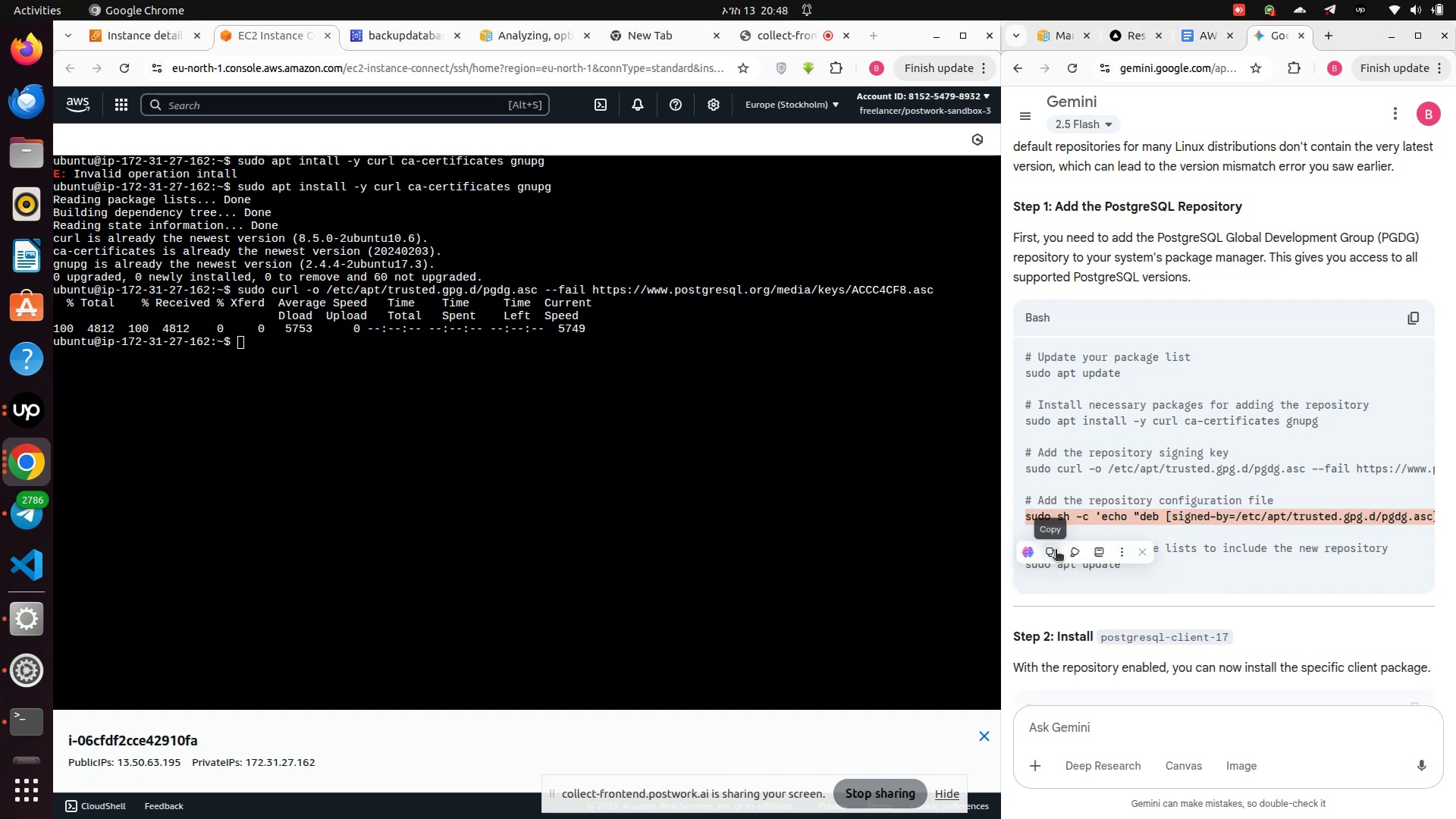 
left_click([1056, 551])
 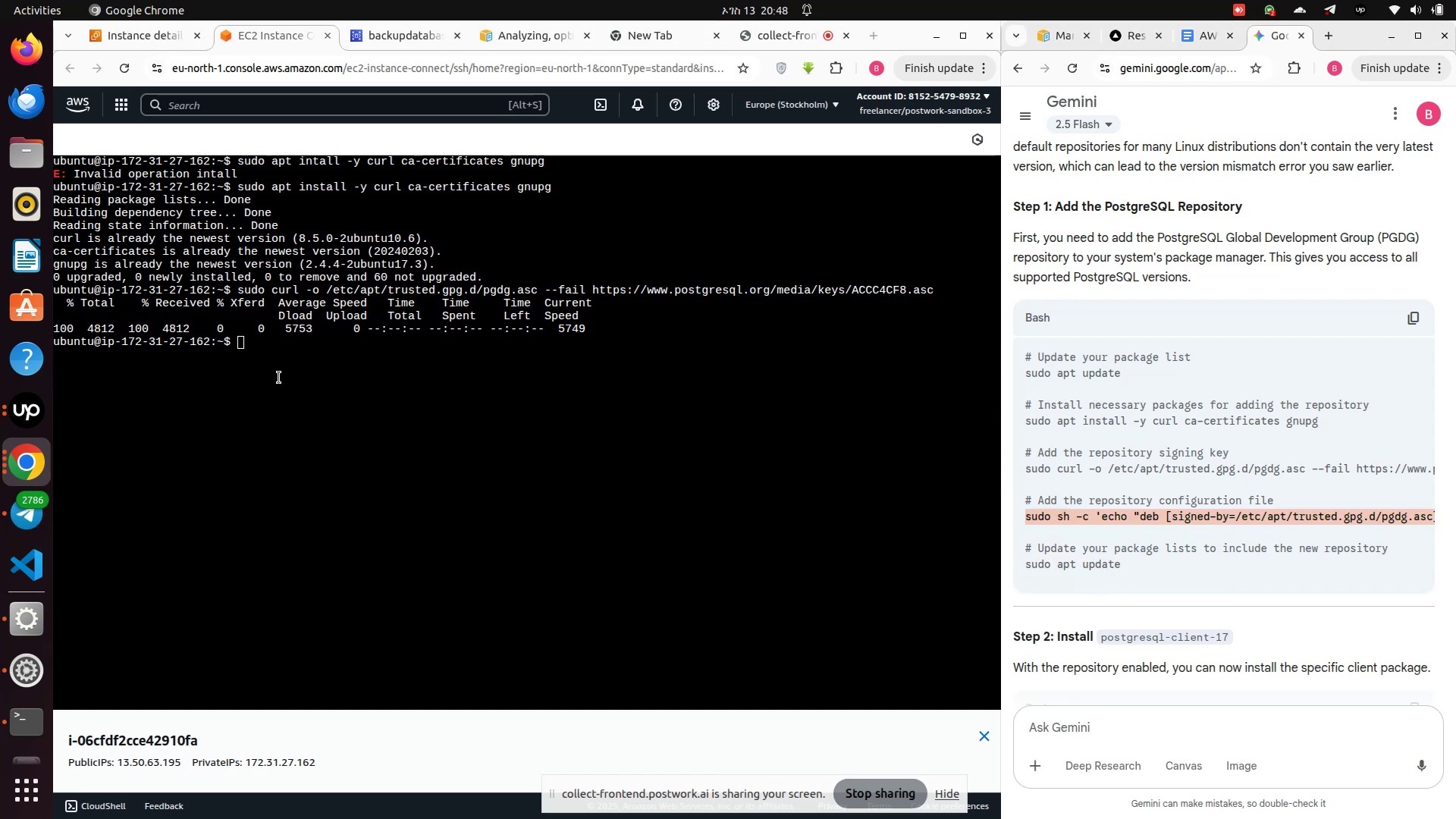 
right_click([278, 359])
 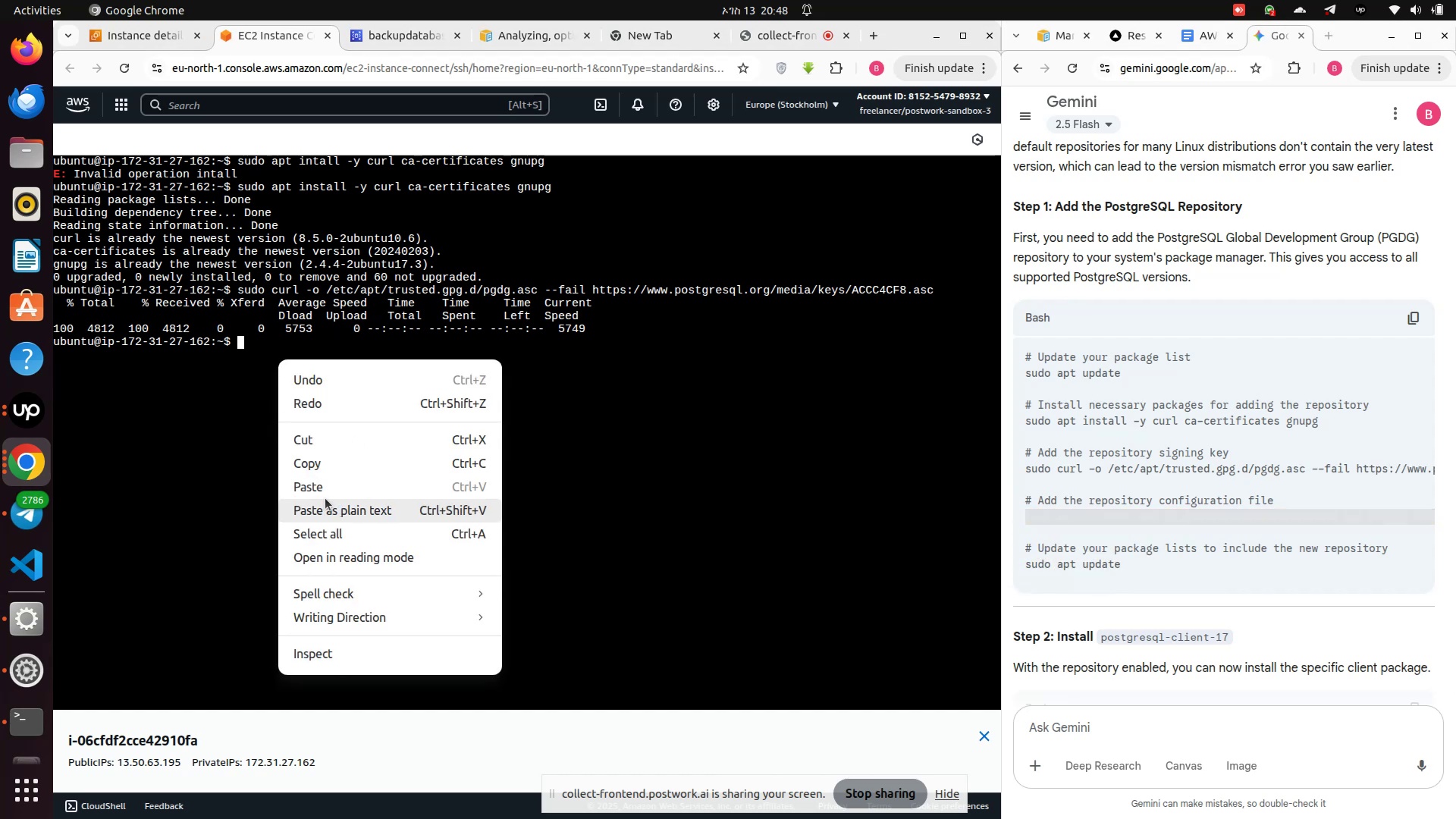 
left_click([319, 486])
 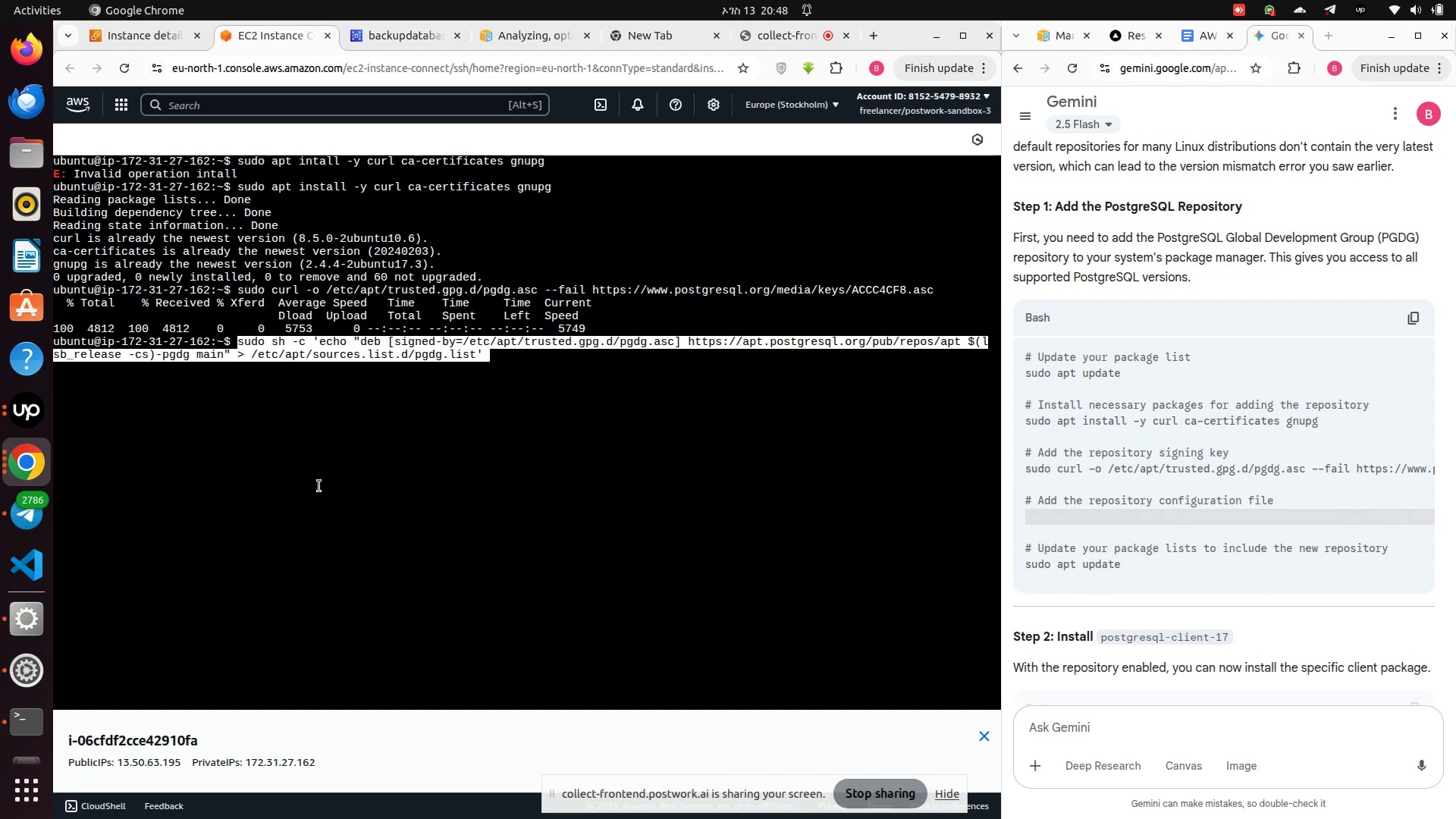 
key(Enter)
 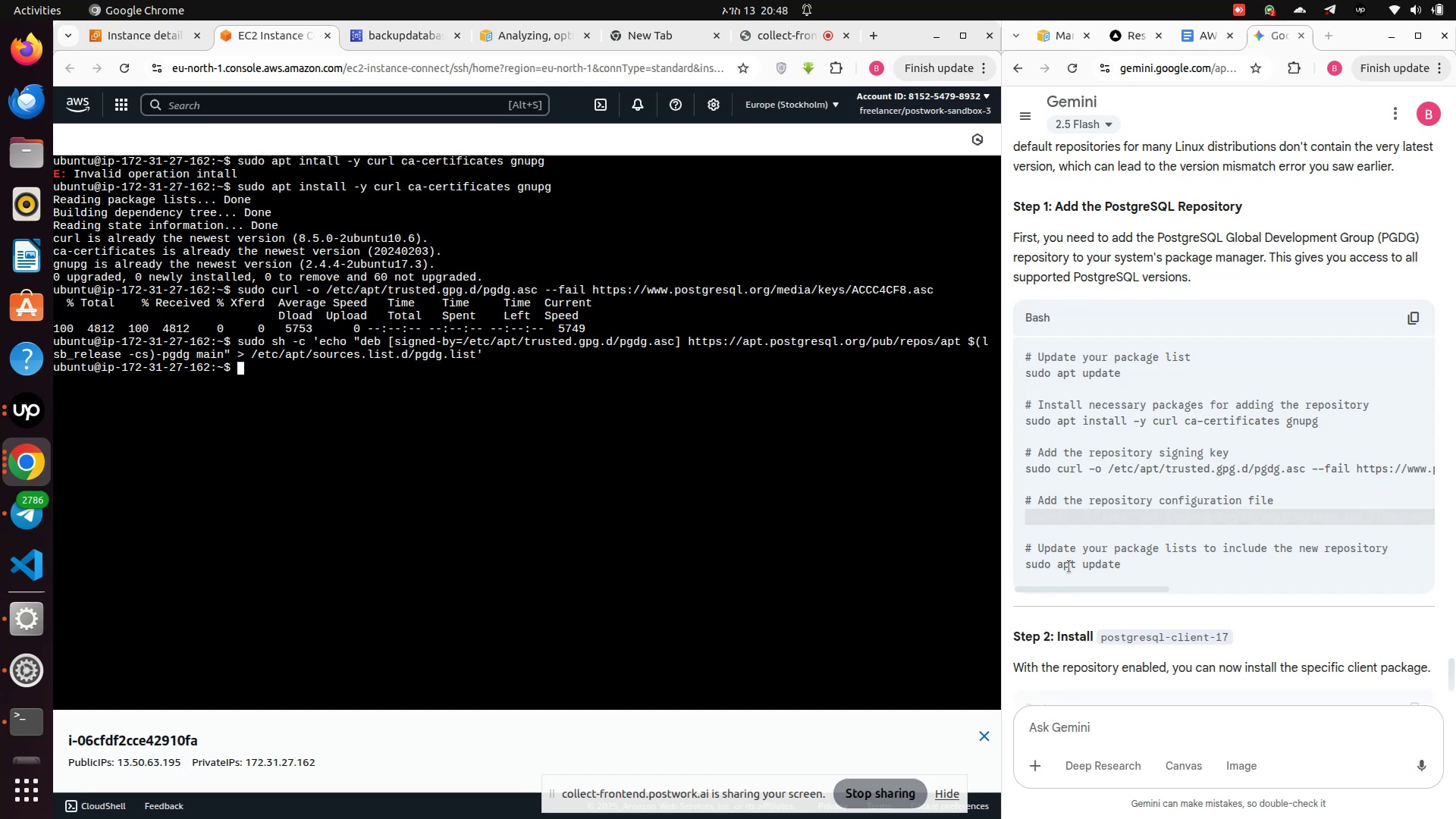 
left_click_drag(start_coordinate=[1021, 568], to_coordinate=[1129, 573])
 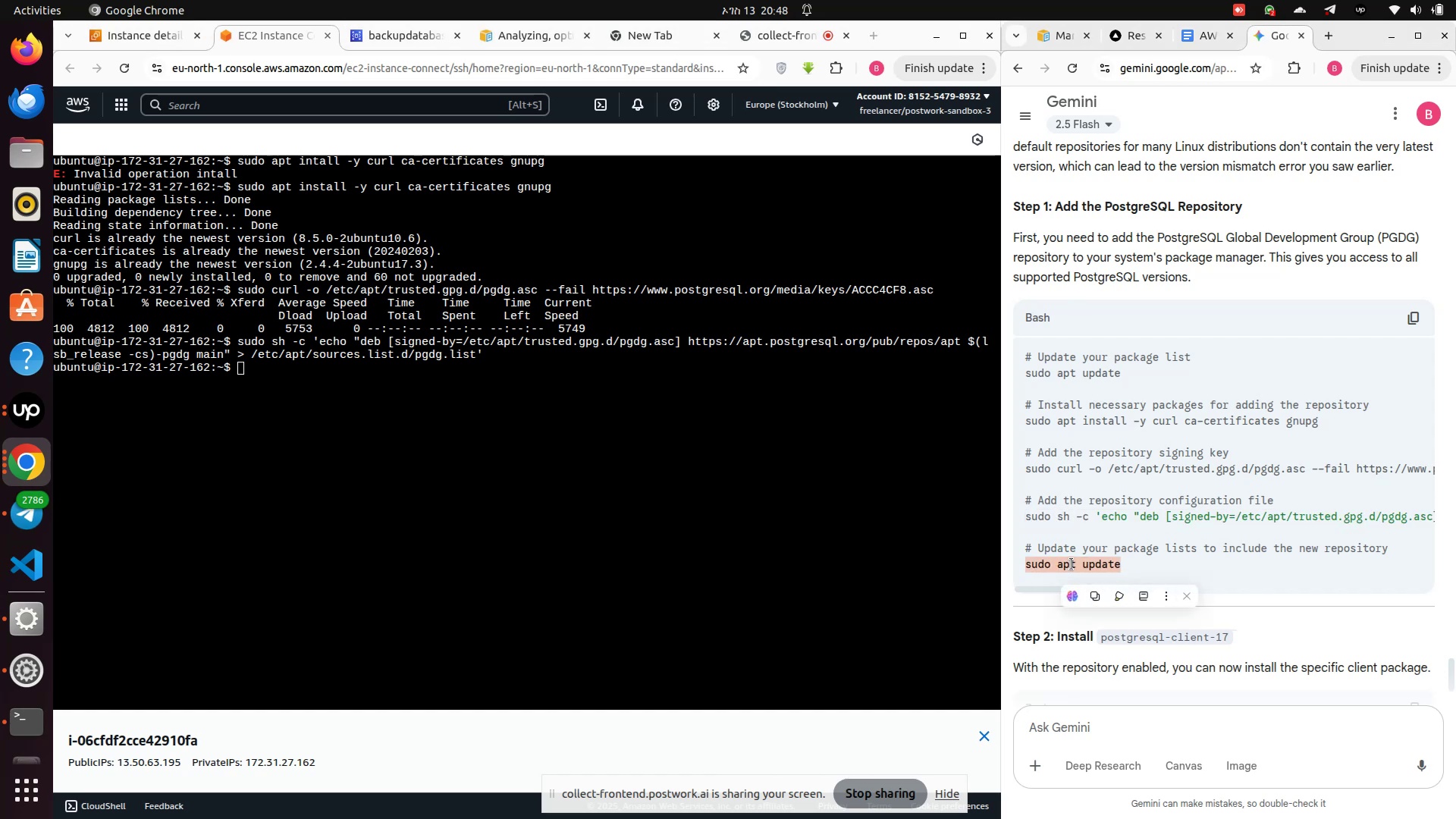 
mouse_move([1093, 591])
 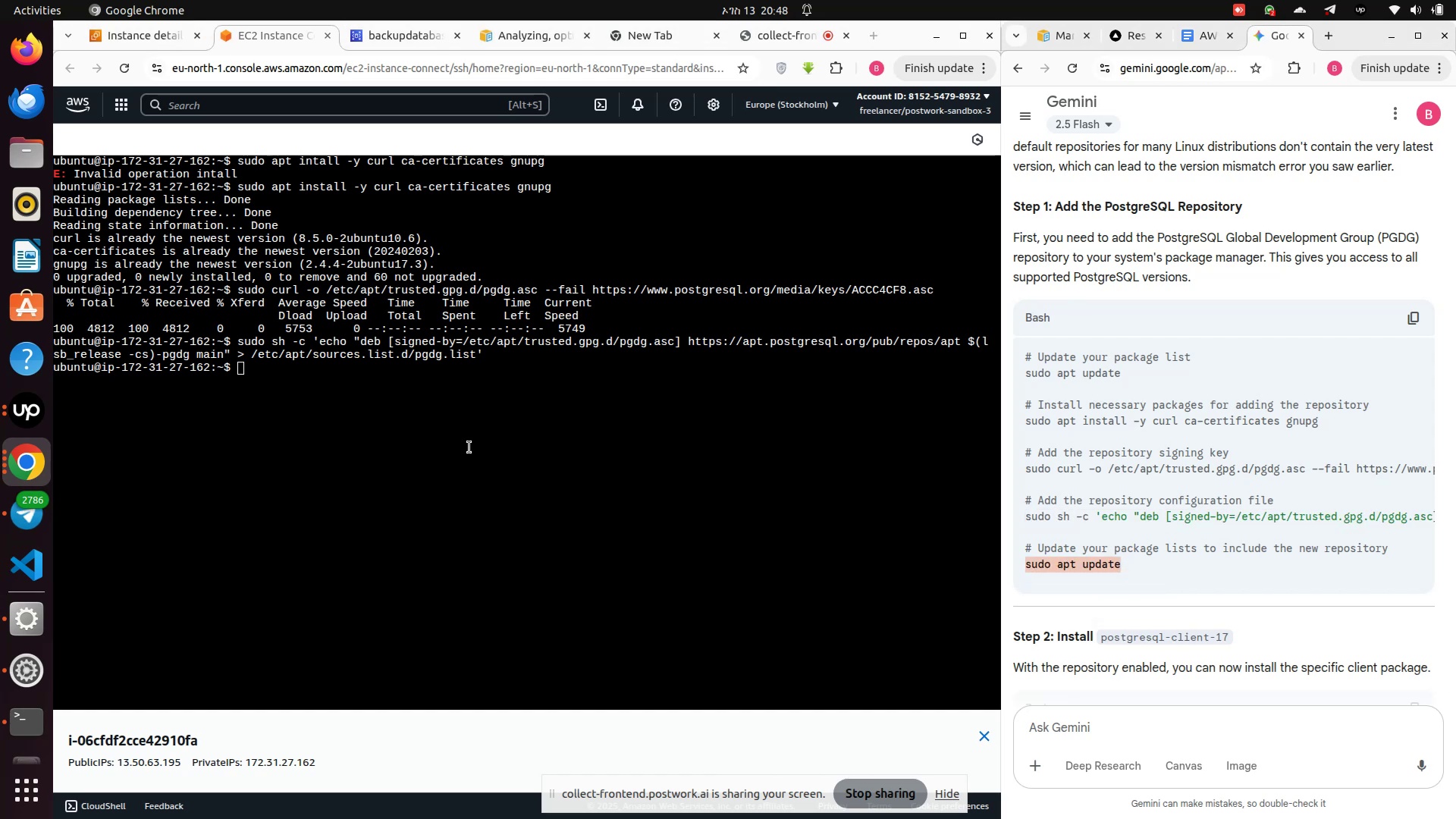 
left_click([469, 447])
 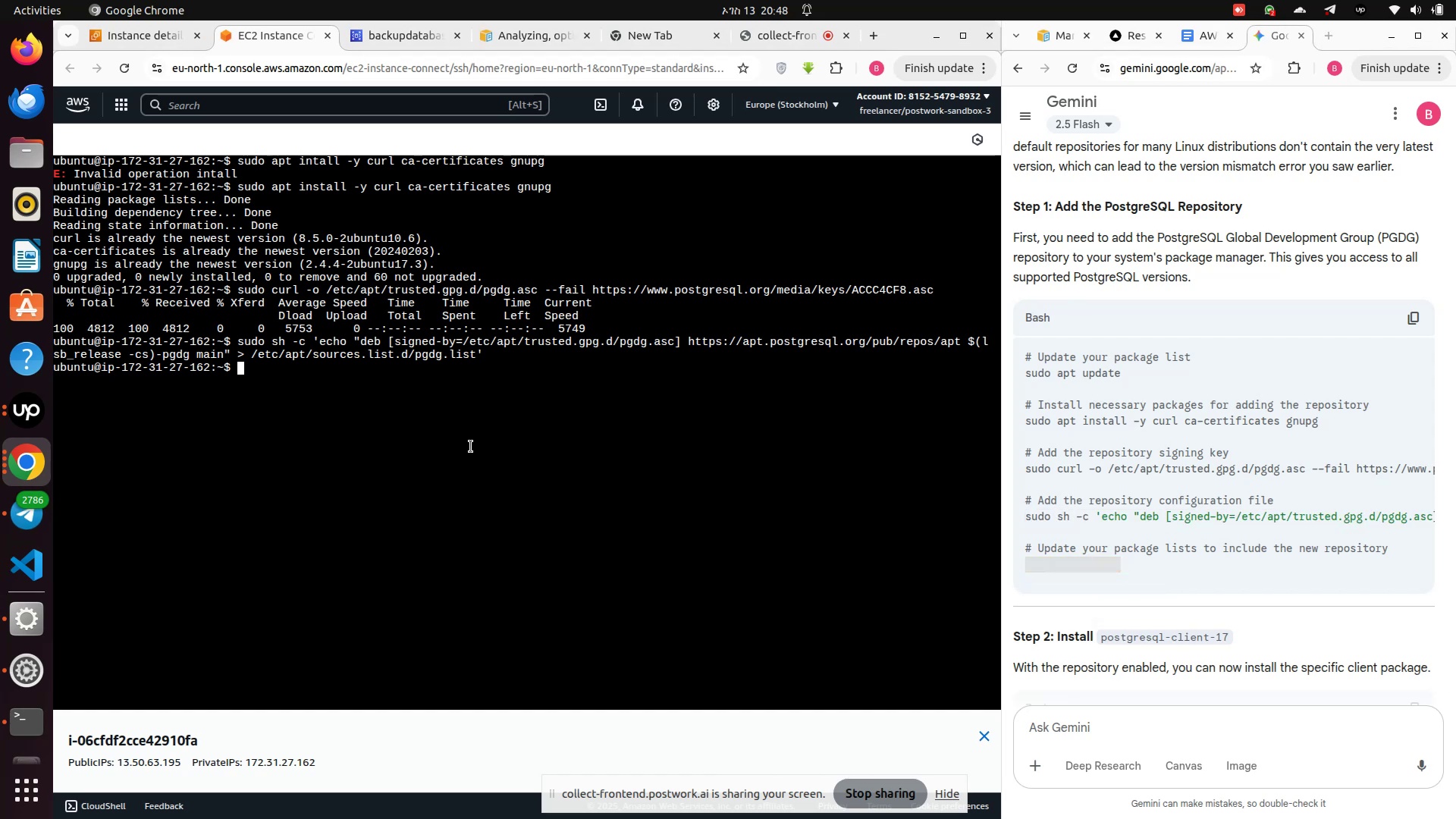 
type(clear)
 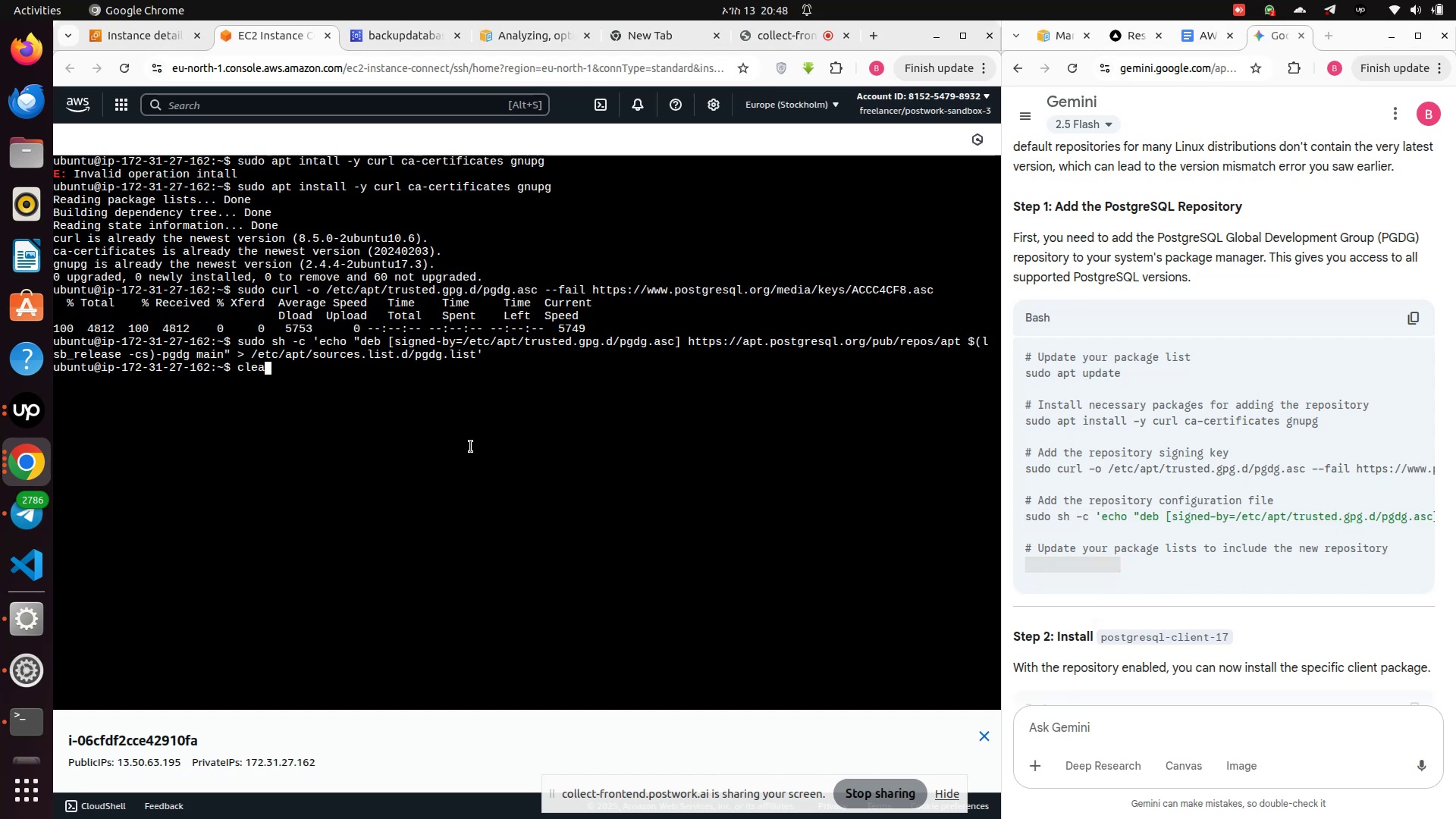 
key(Enter)
 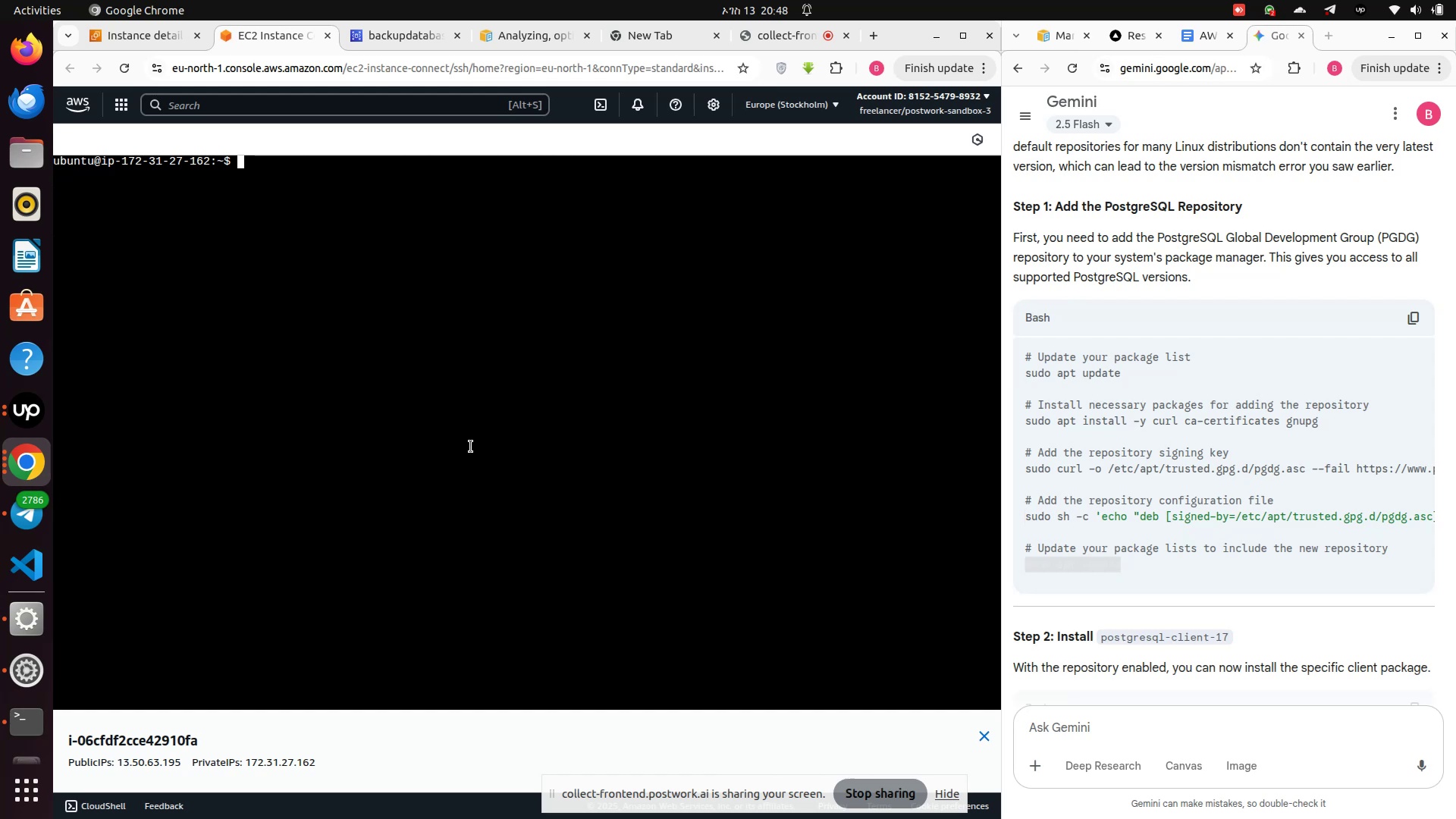 
type(sudo )
 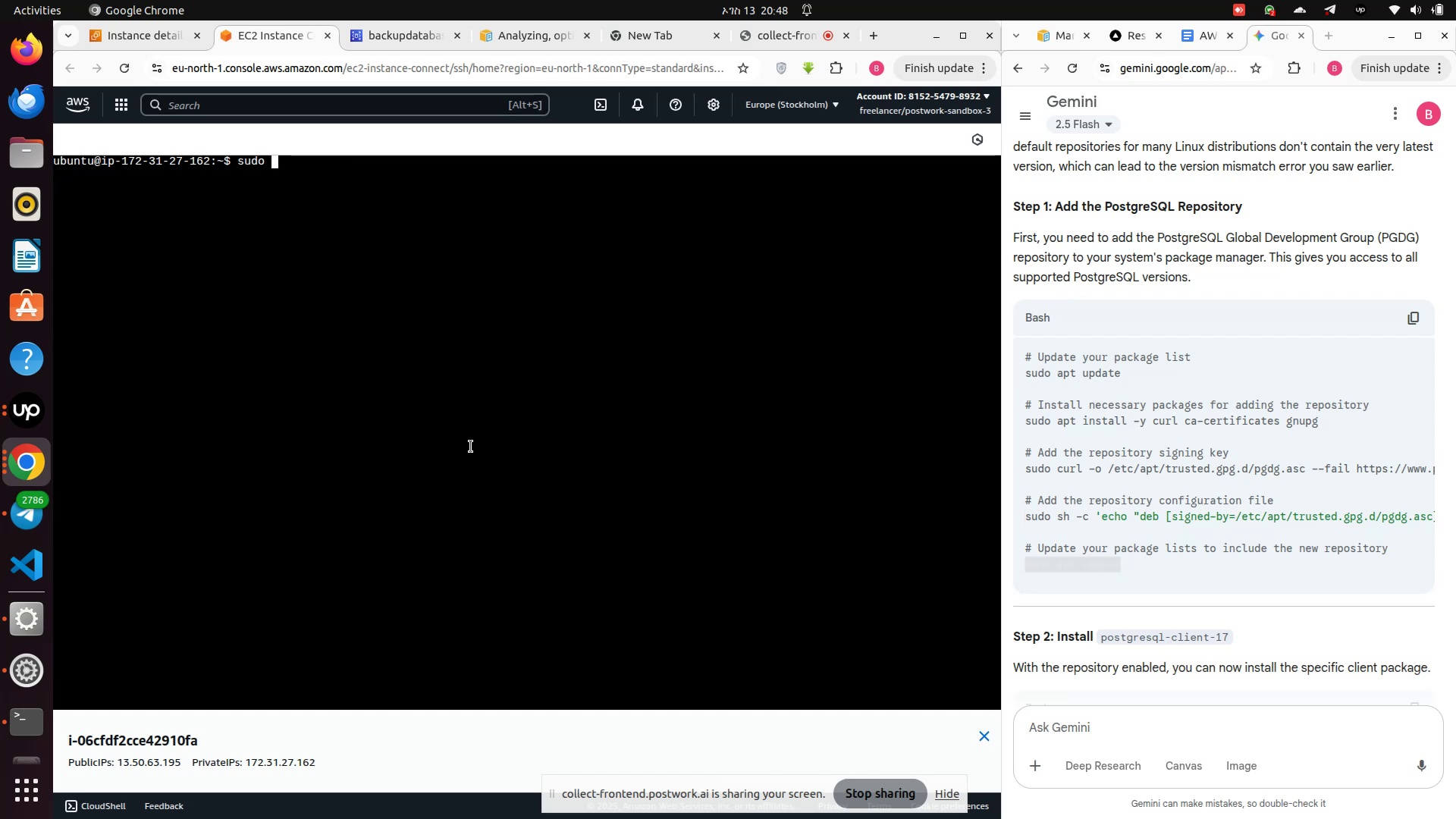 
left_click([1131, 549])
 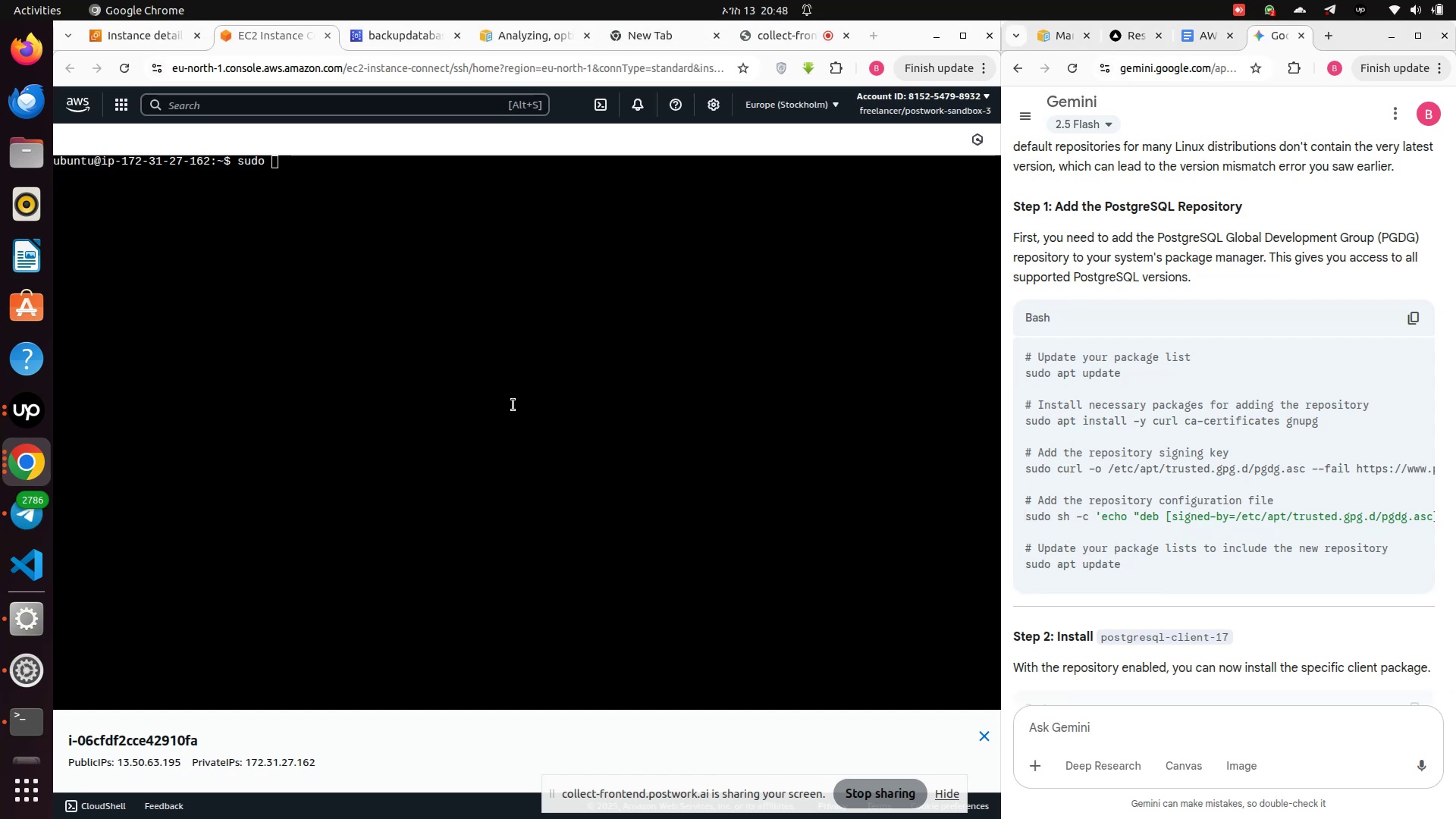 
type(ap)
 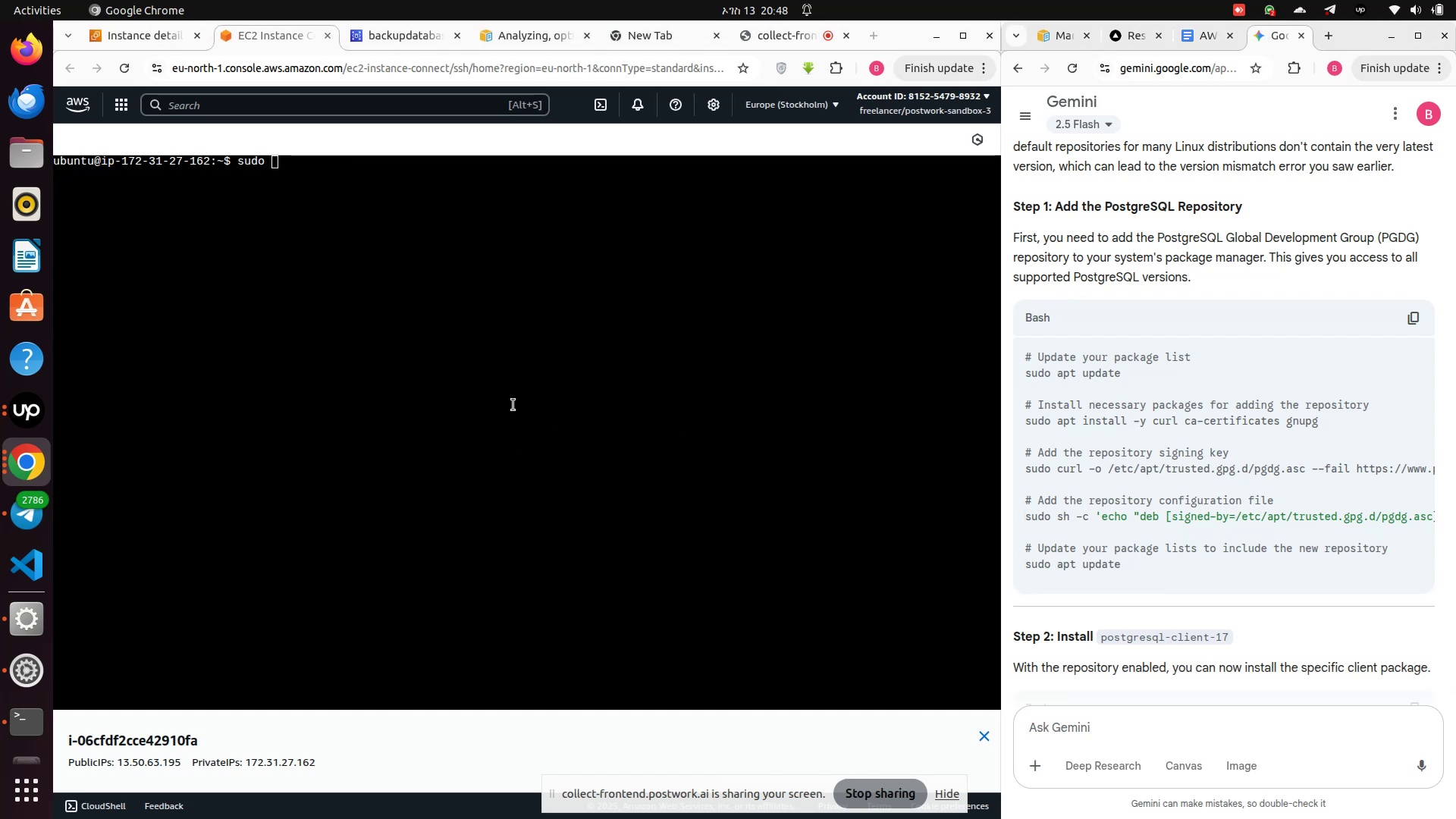 
left_click([513, 405])
 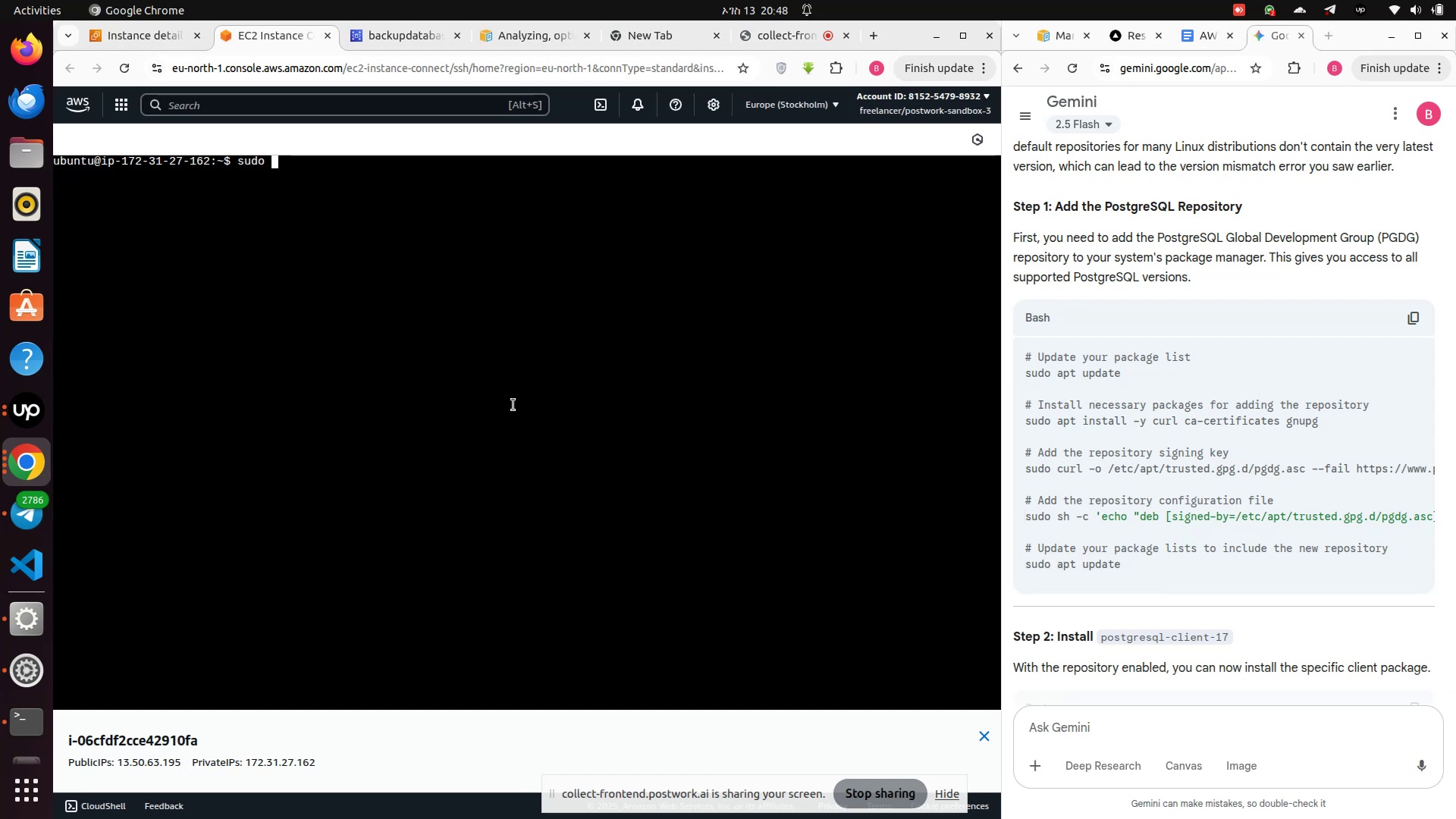 
type(apt update)
 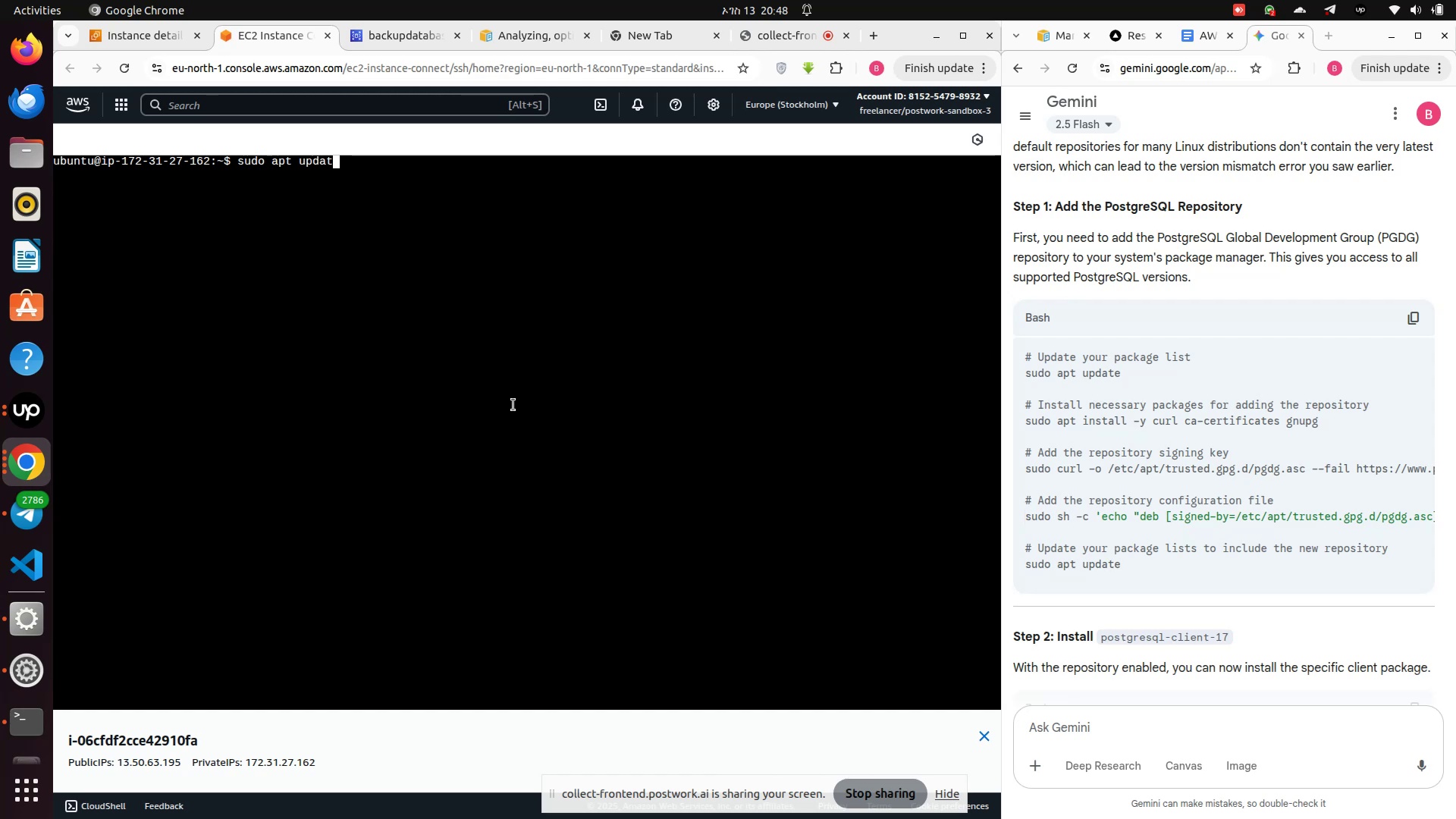 
key(Enter)
 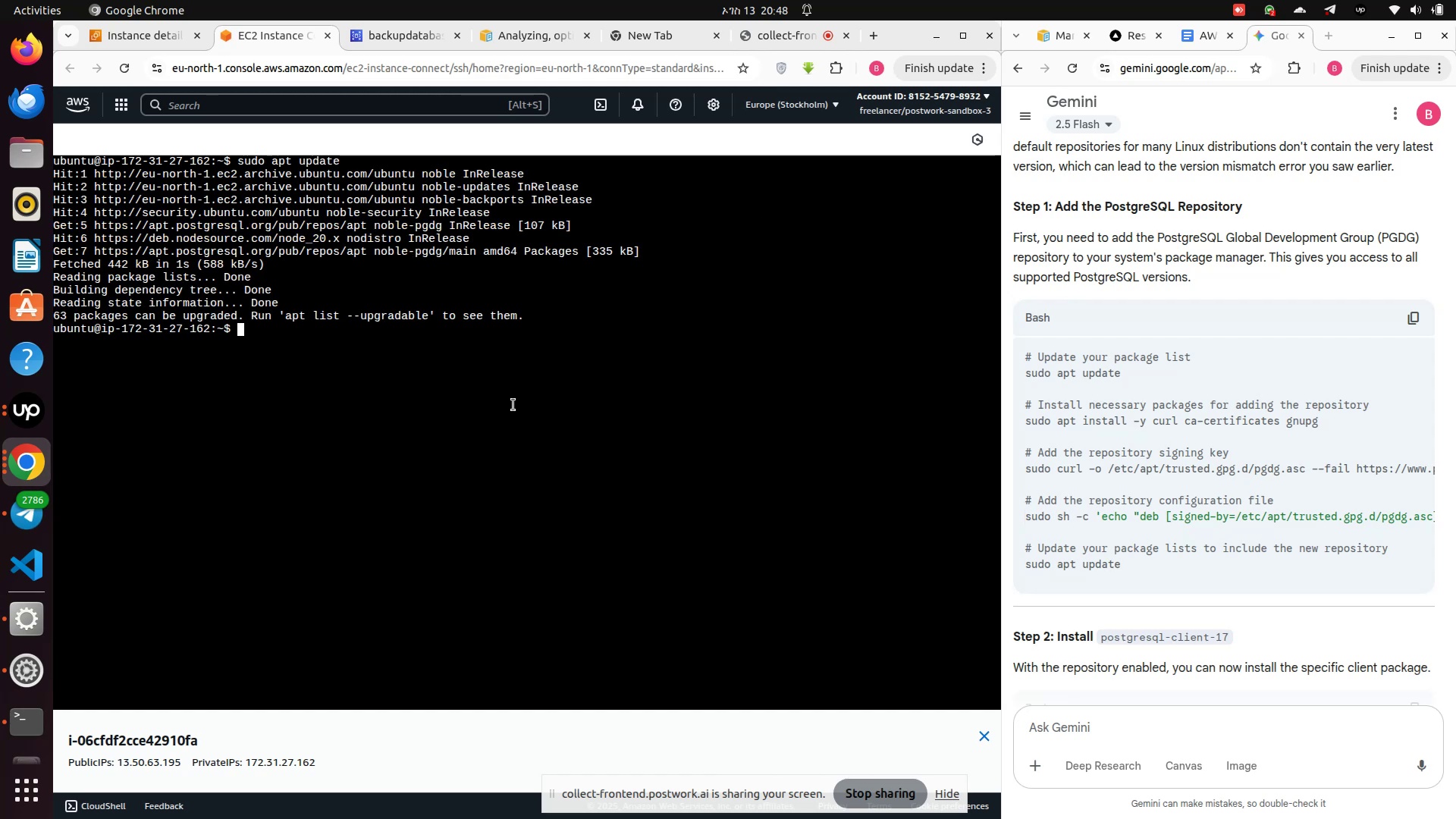 
scroll: coordinate [1426, 536], scroll_direction: down, amount: 3.0
 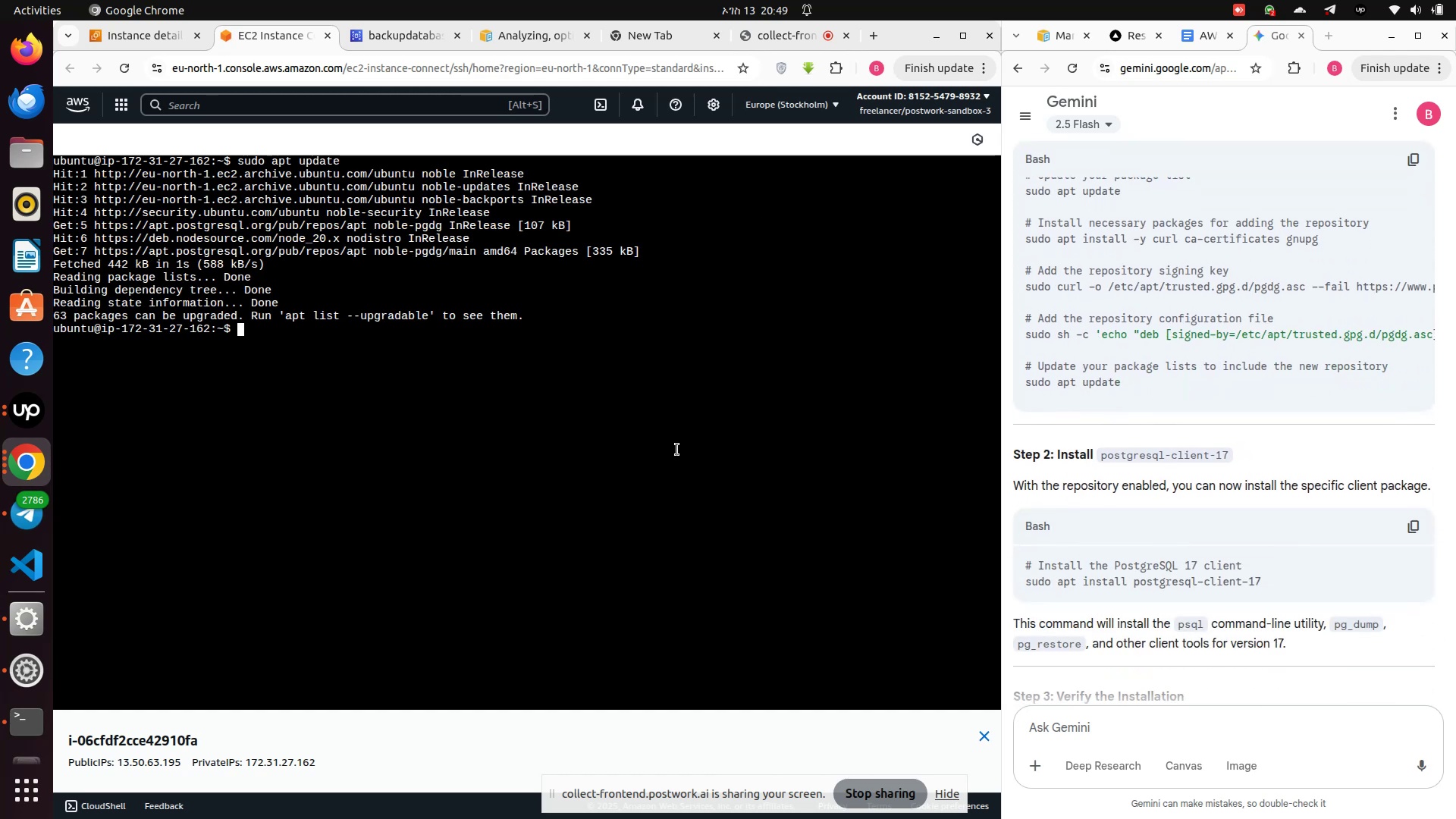 
left_click([626, 444])
 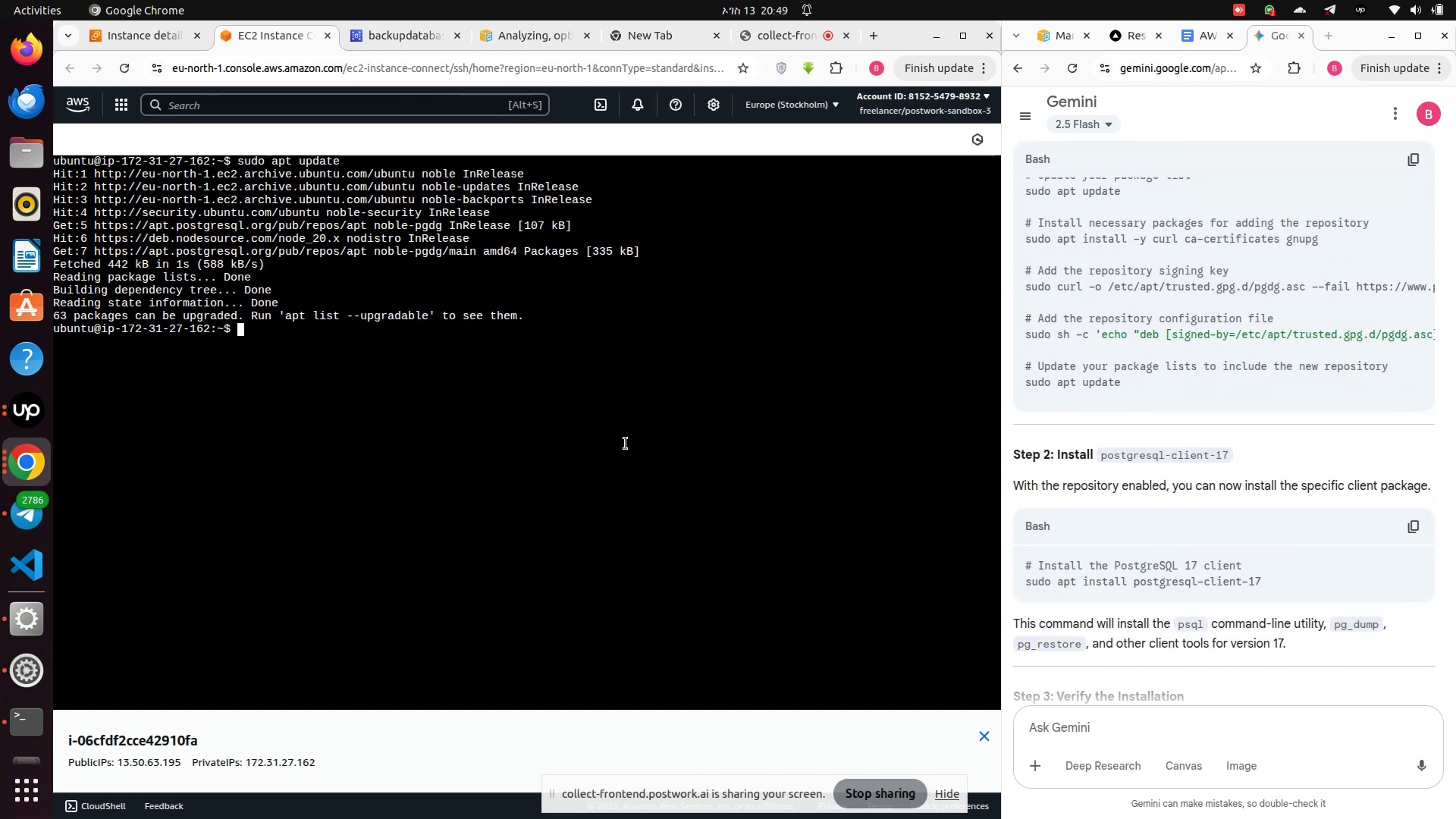 
type(sudo apt install postgresql-client-17)
 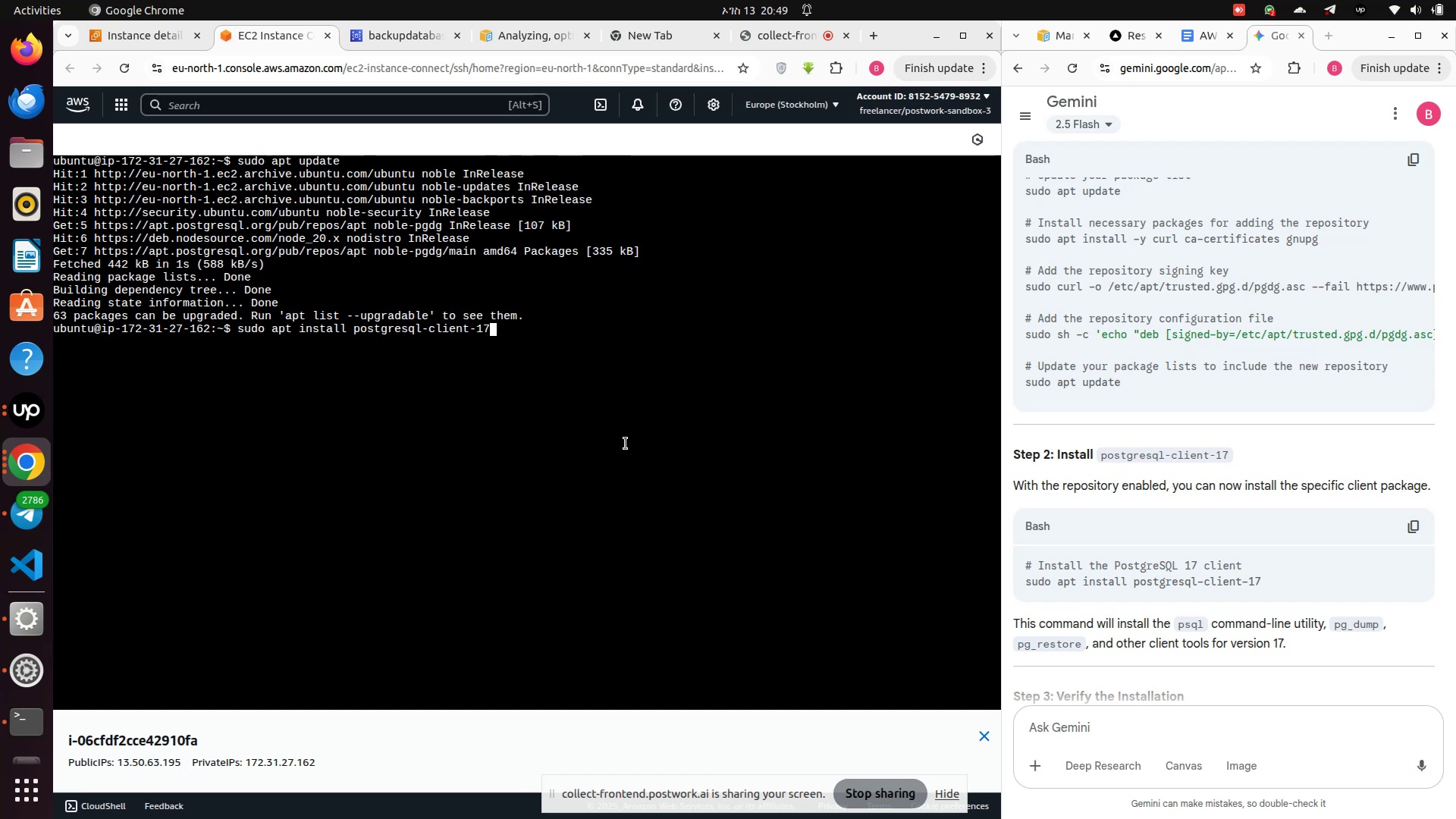 
key(Enter)
 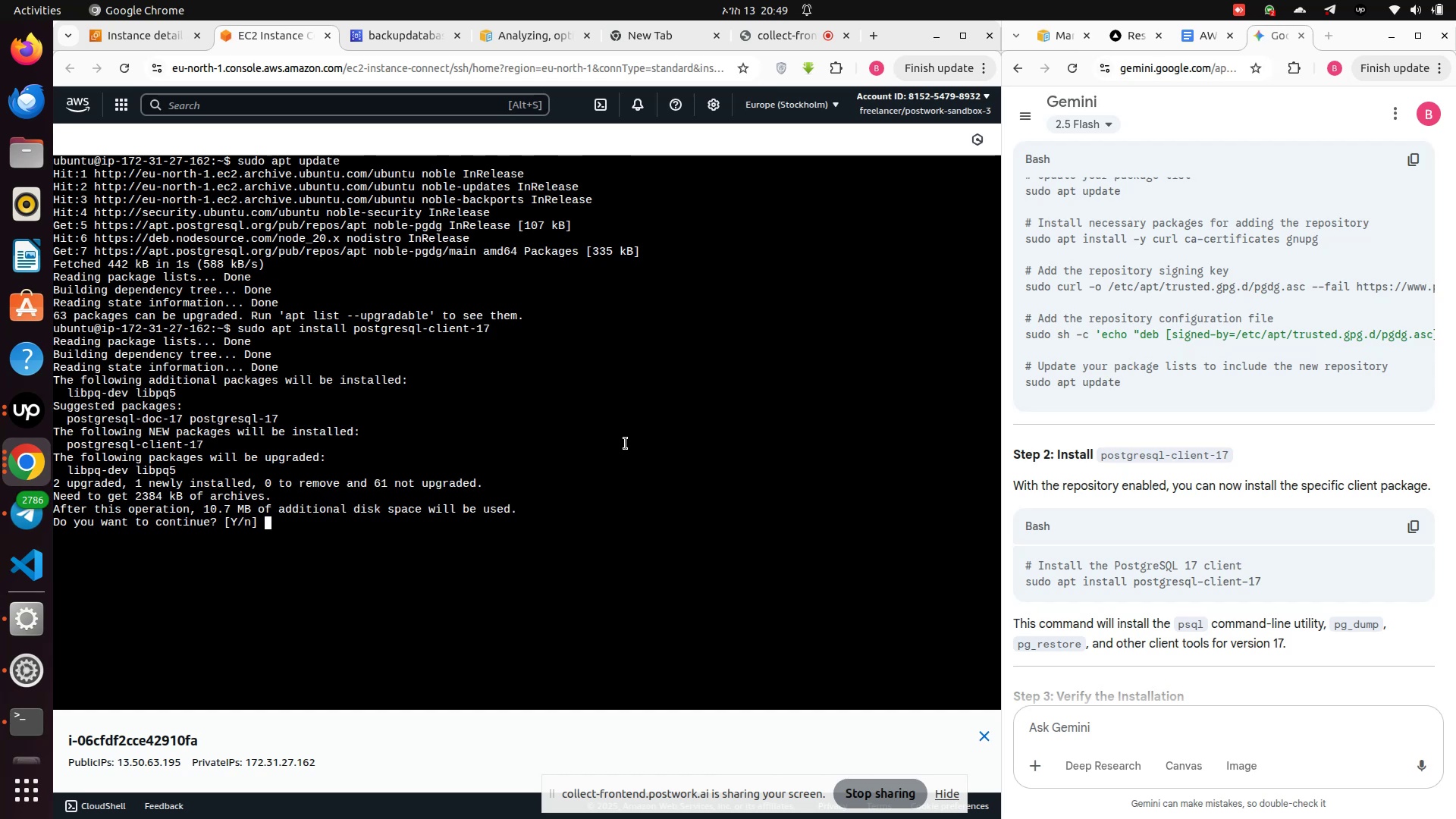 
key(Y)
 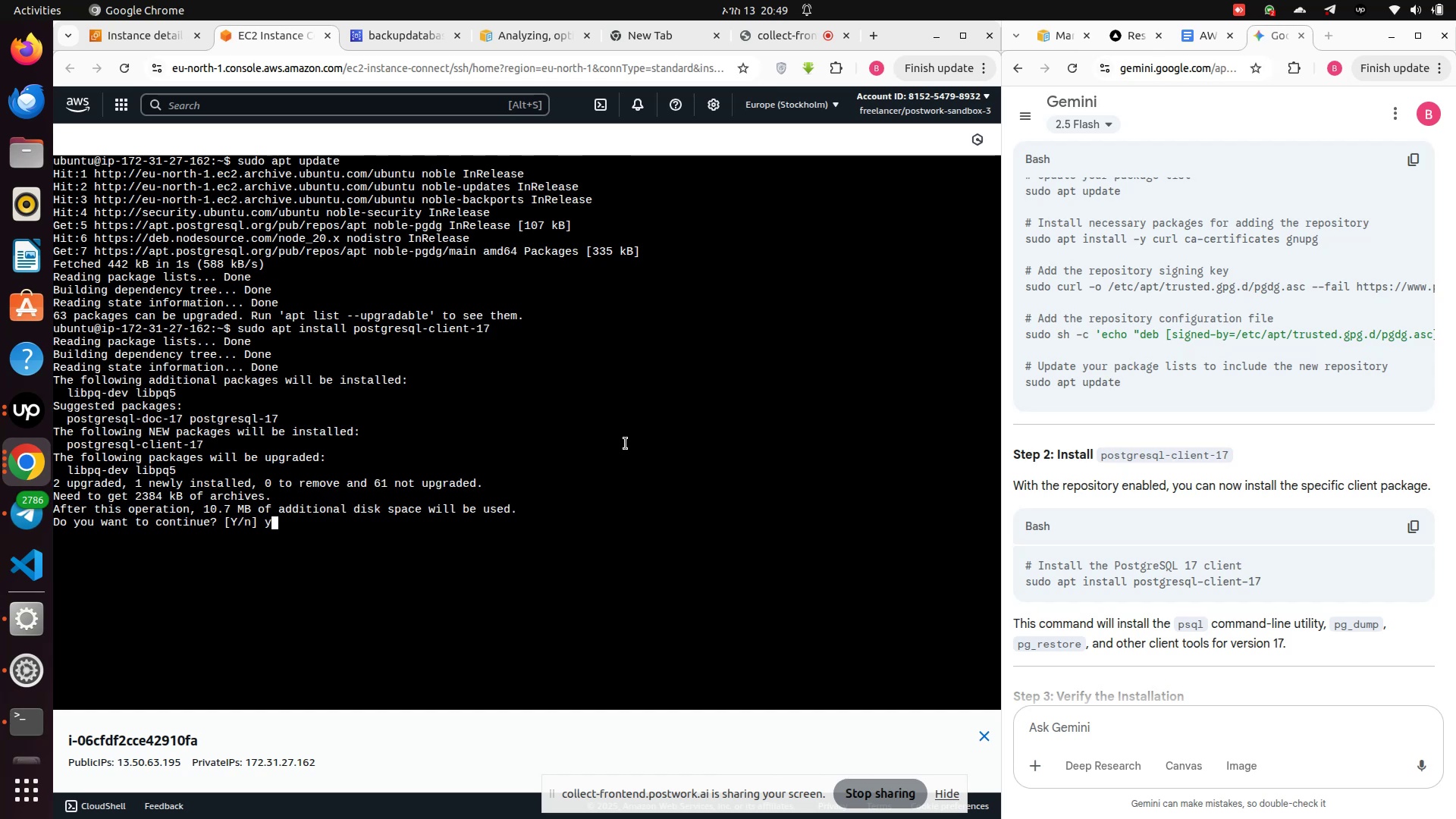 
key(Enter)
 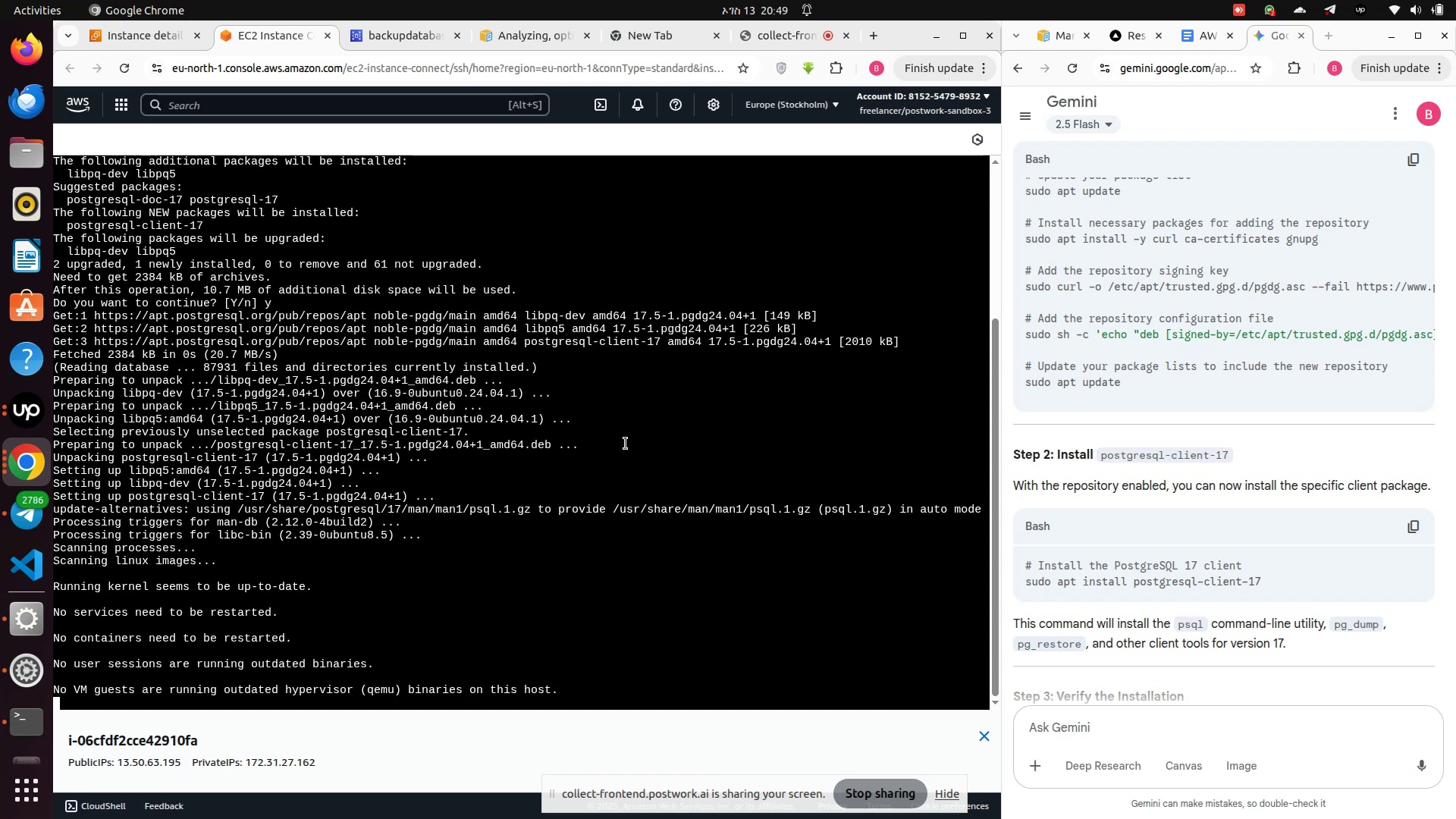 
wait(7.84)
 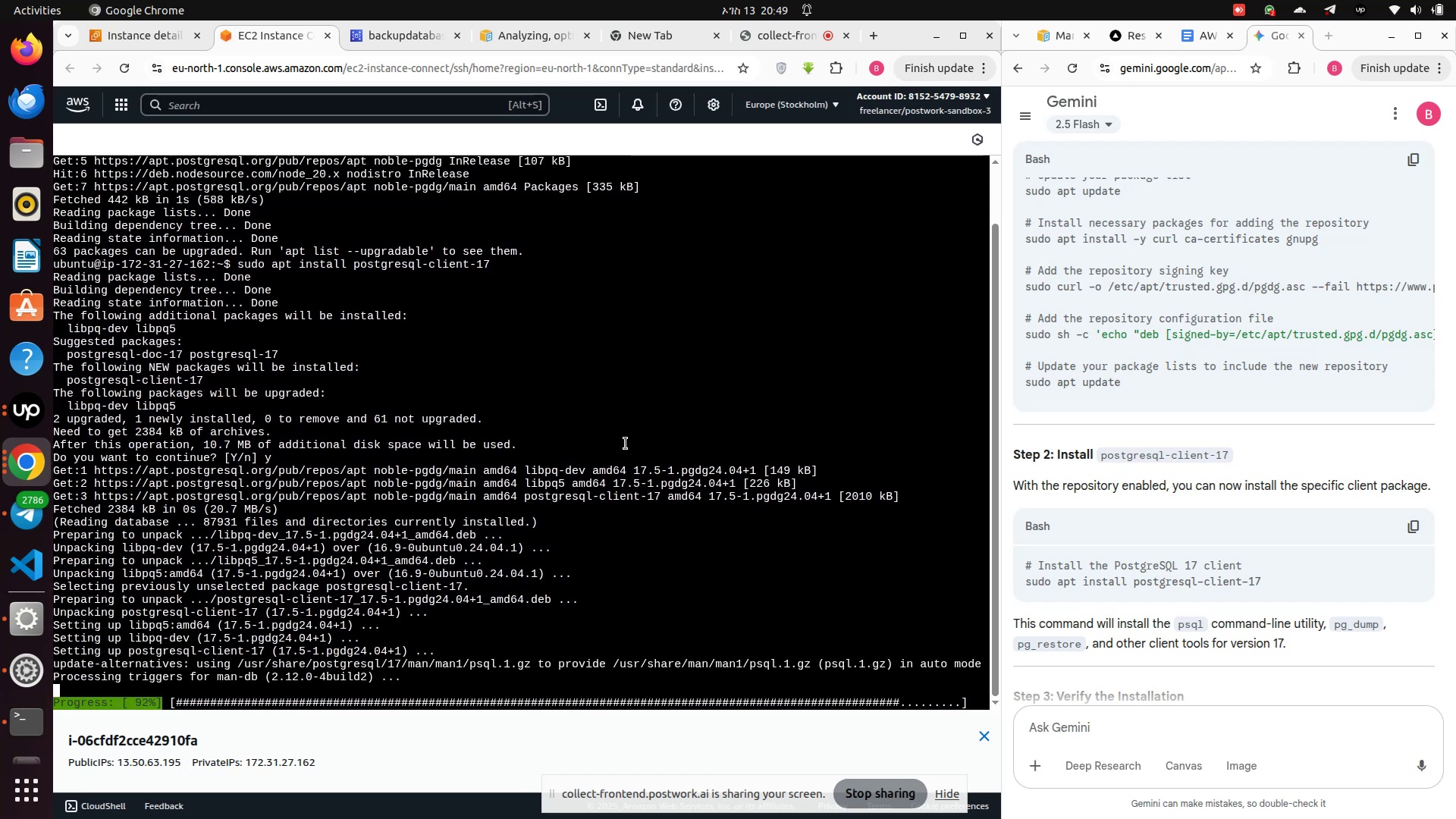 
type(clear)
 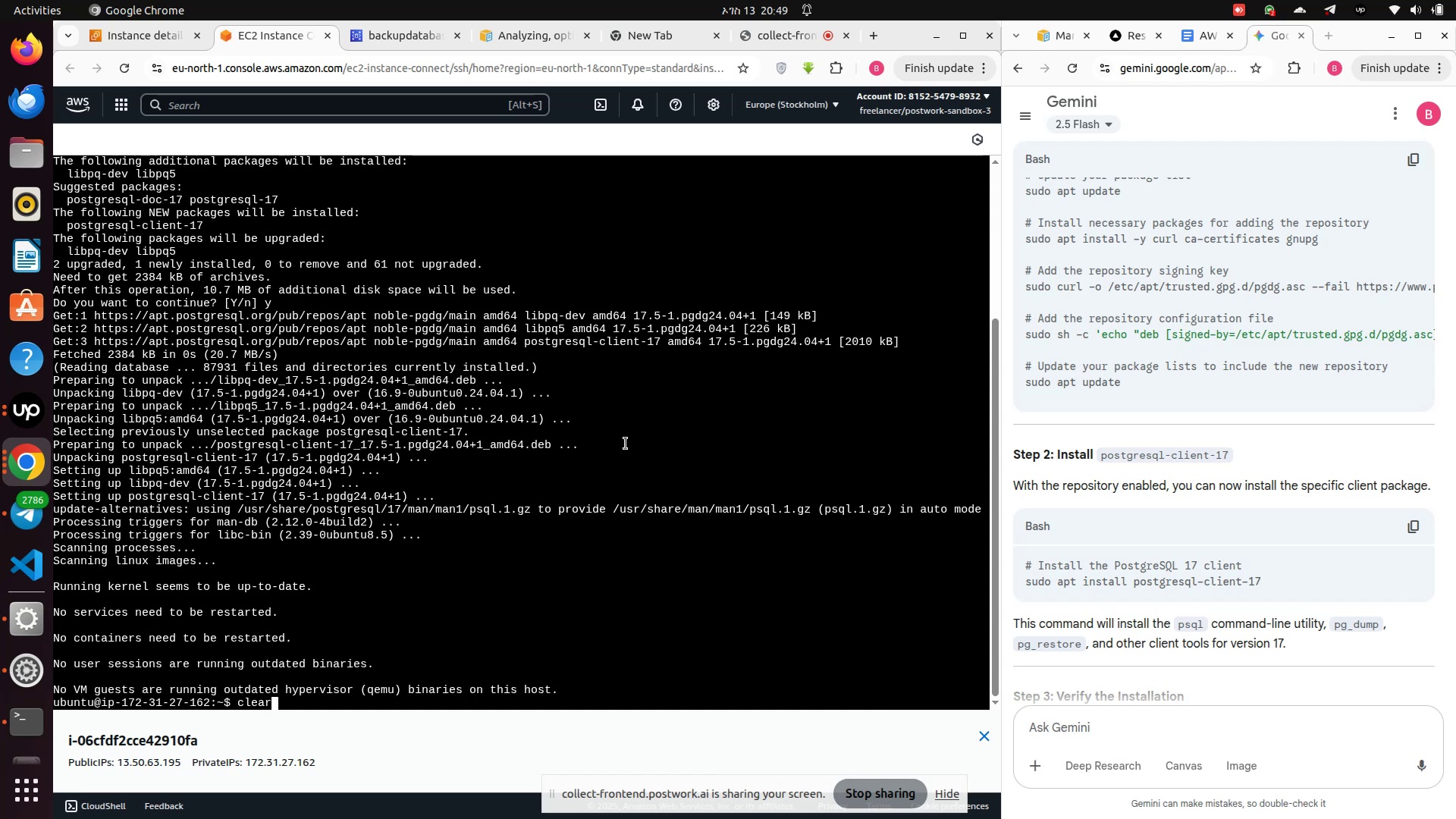 
key(Enter)
 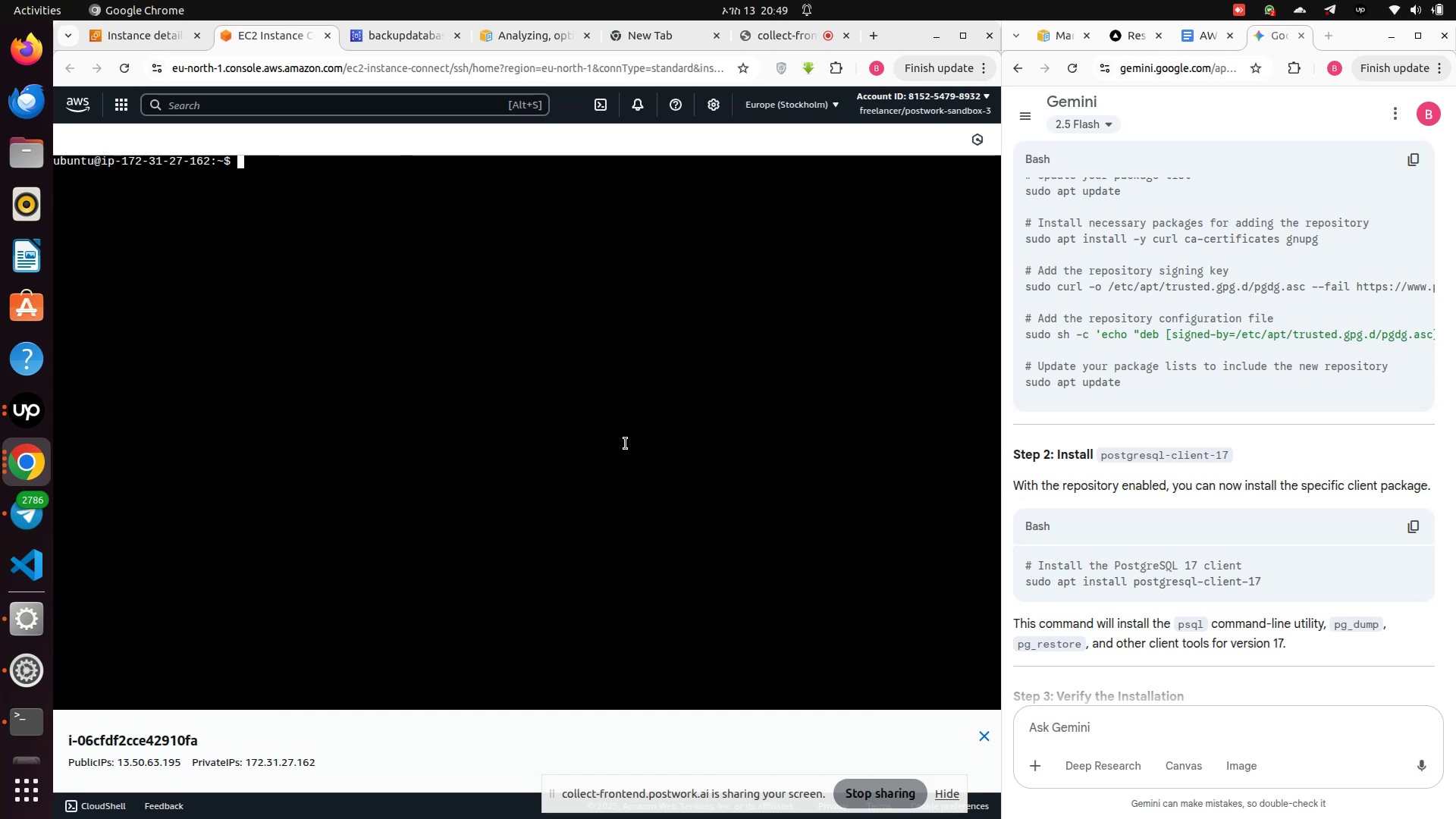 
scroll: coordinate [1214, 564], scroll_direction: down, amount: 4.0
 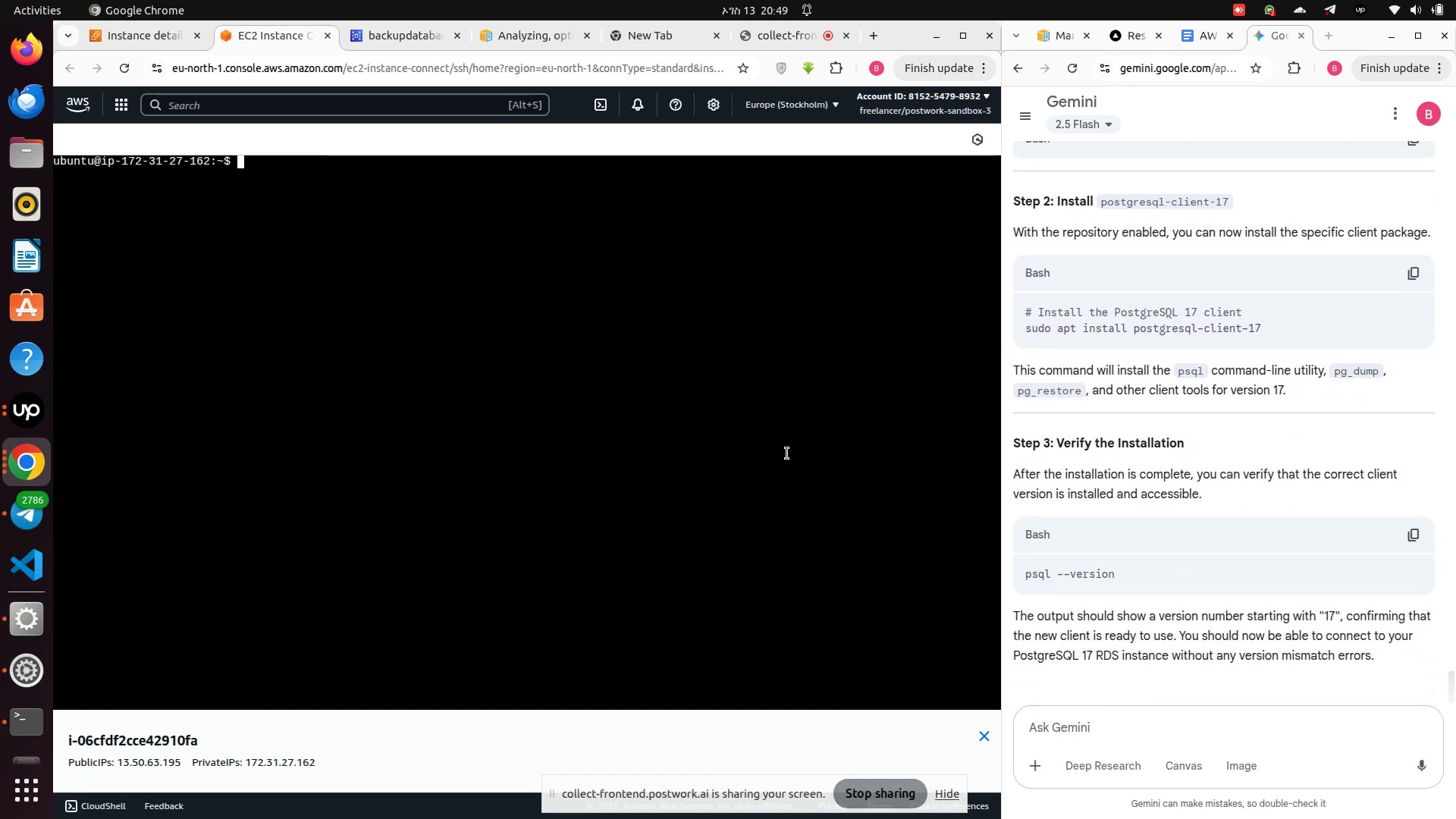 
left_click([519, 381])
 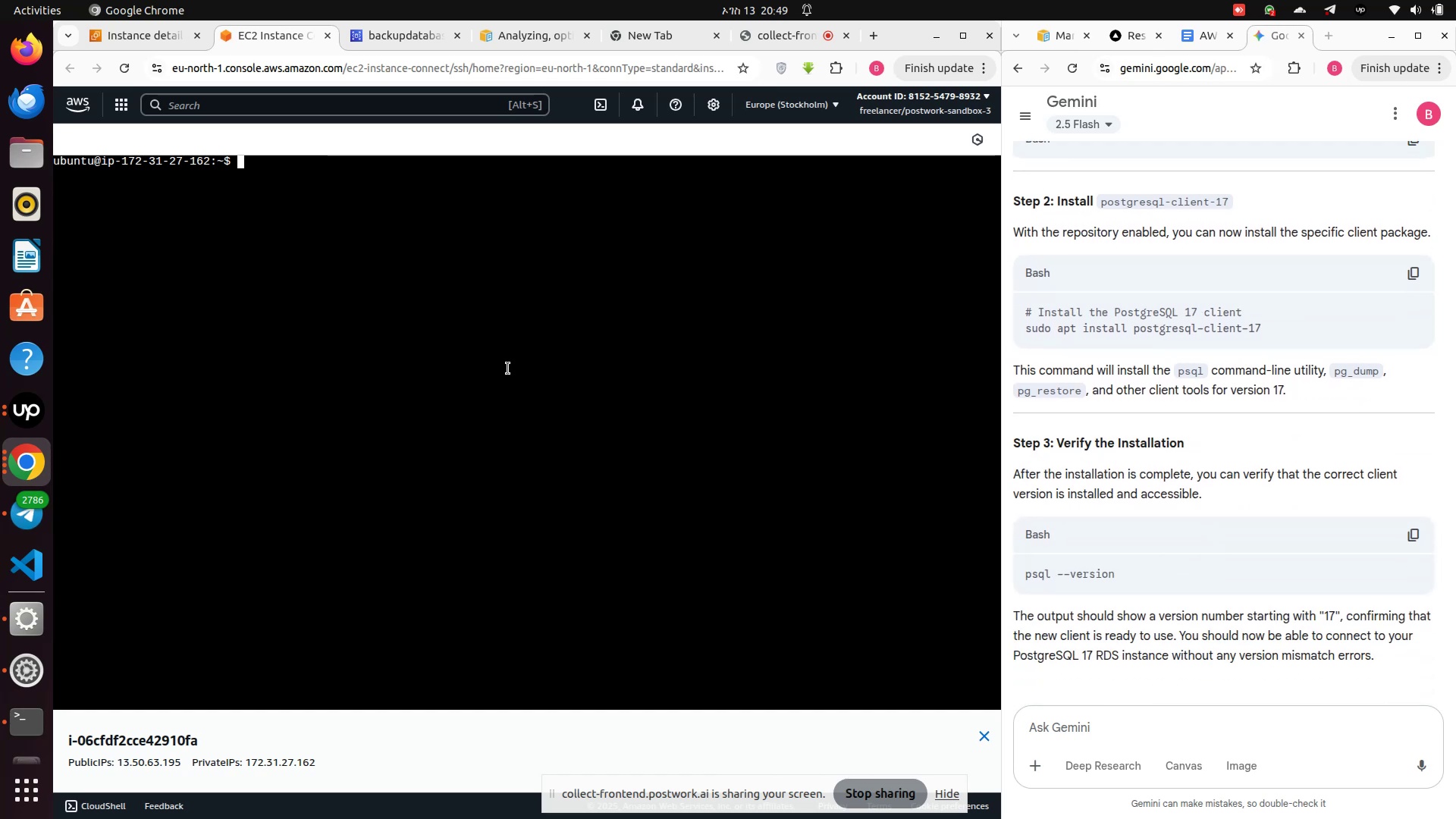 
type(psql --version)
 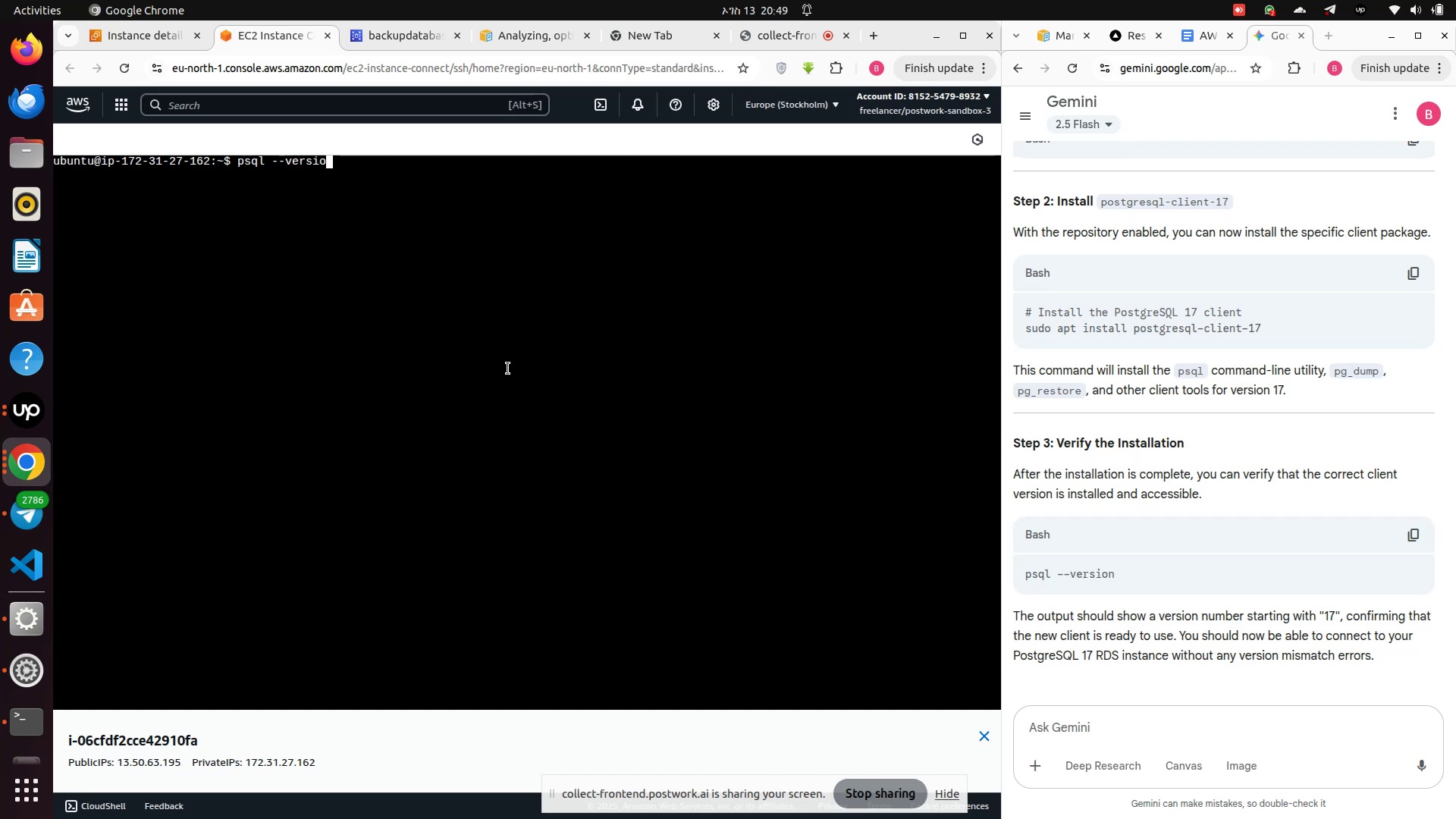 
key(Enter)
 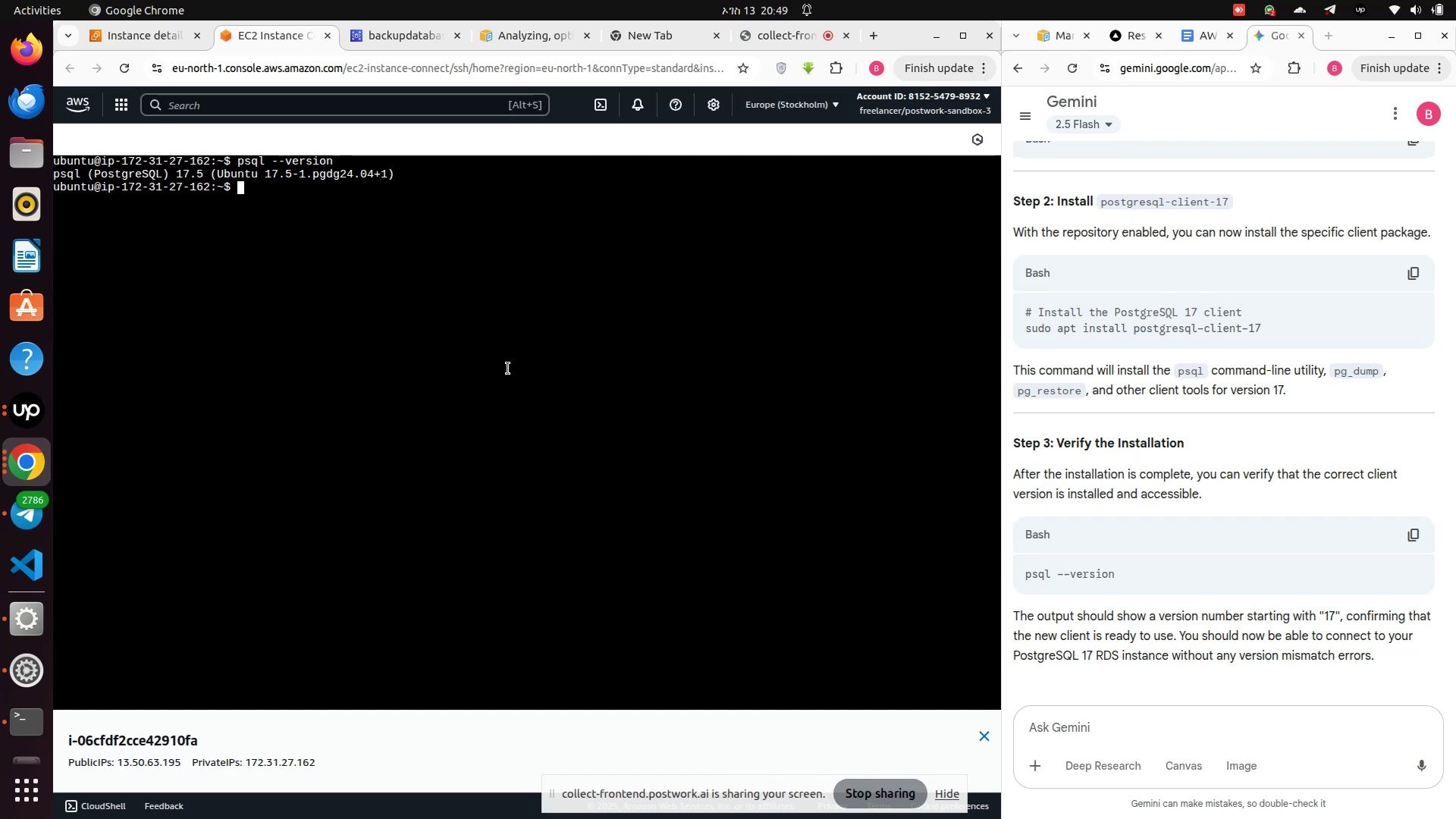 
key(ArrowUp)
 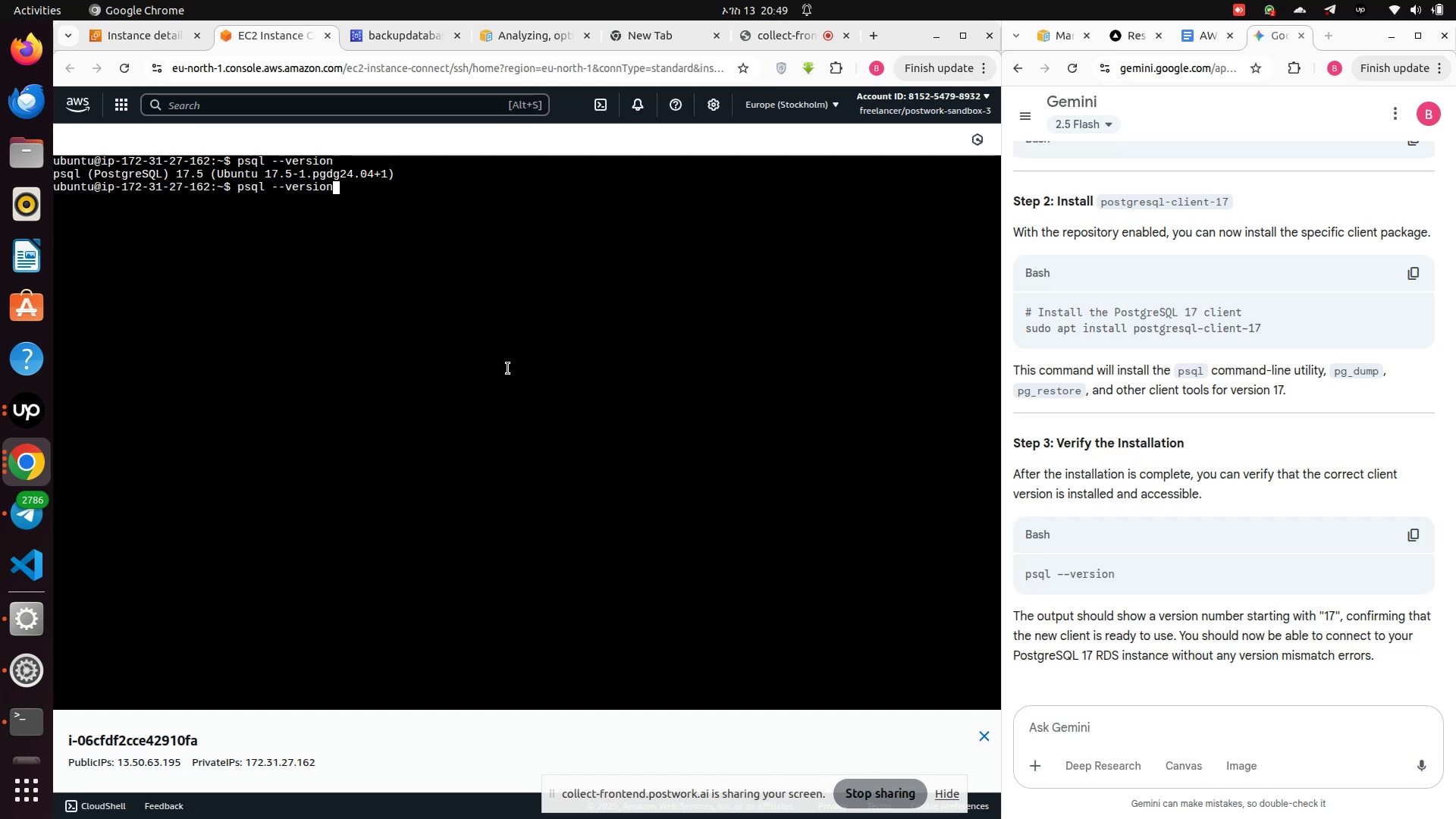 
key(ArrowUp)
 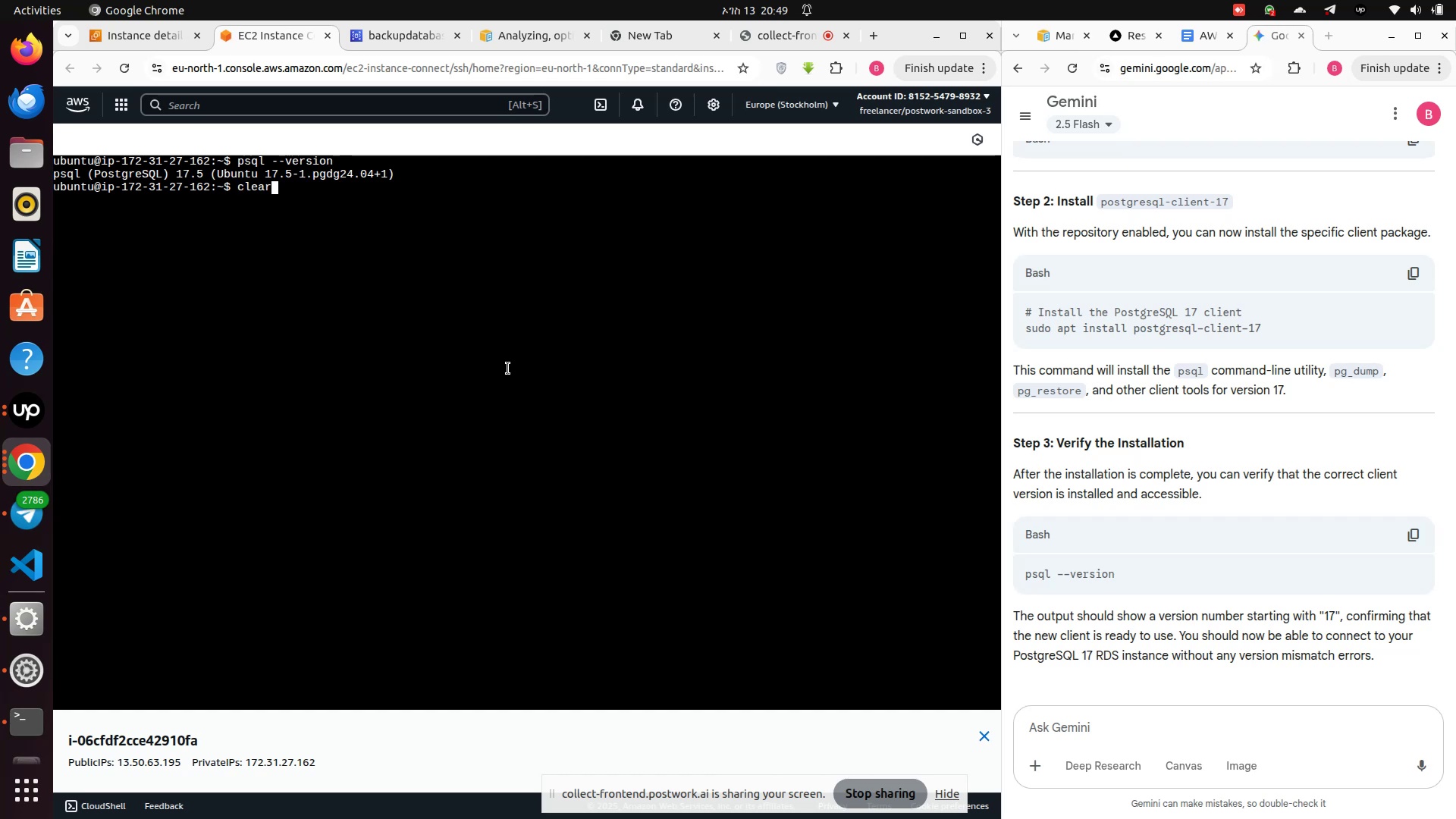 
key(ArrowUp)
 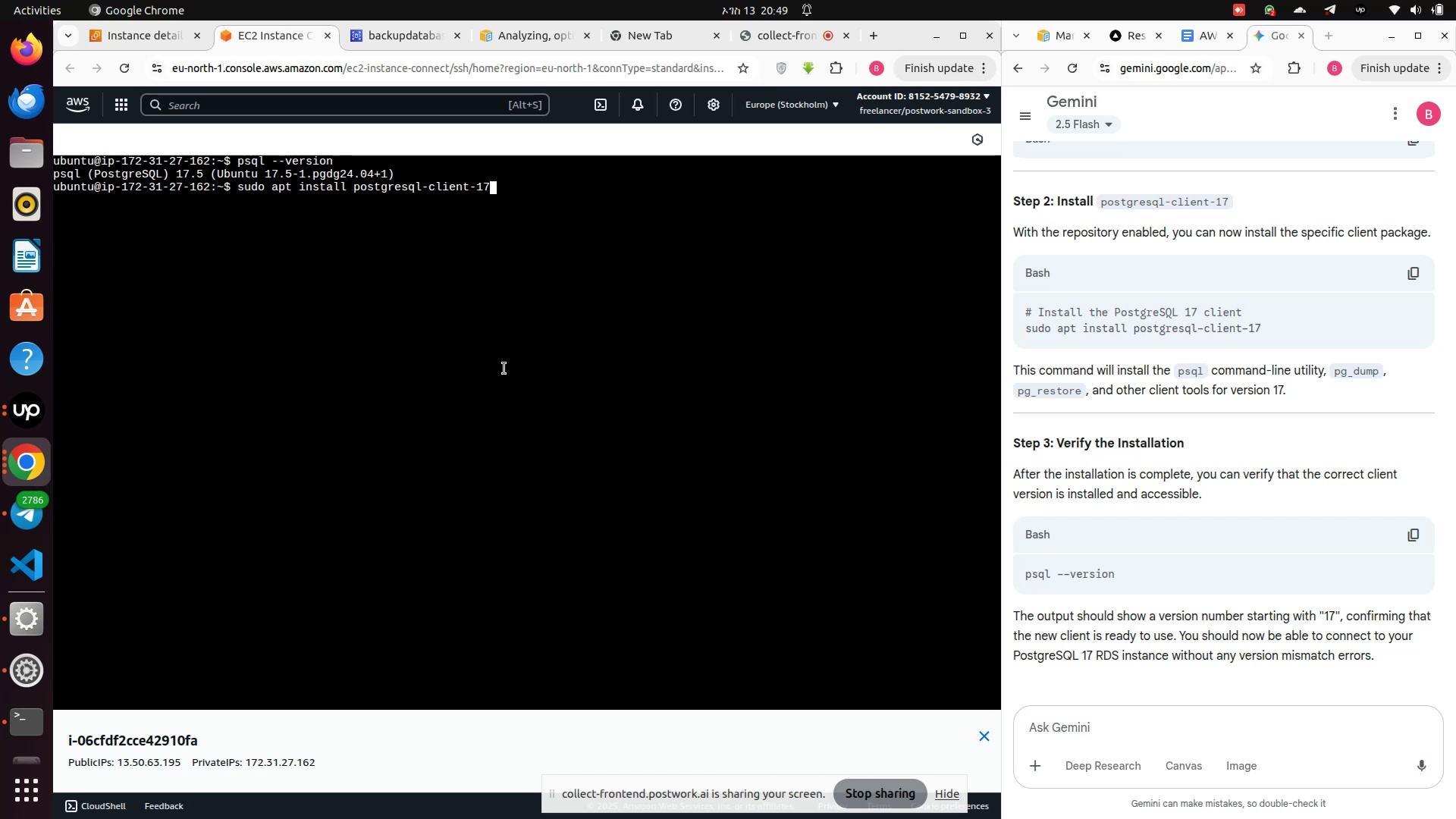 
key(ArrowUp)
 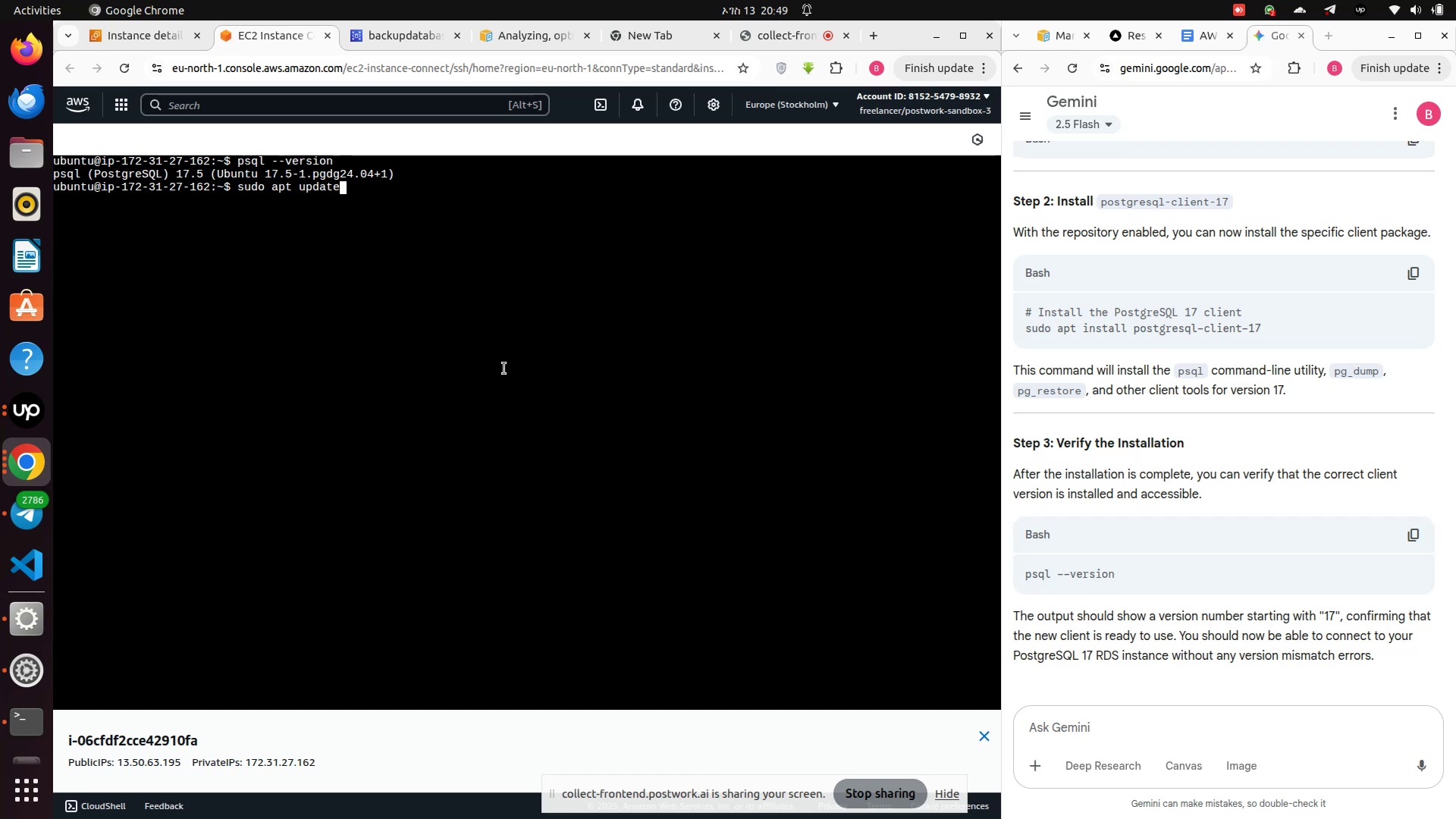 
key(ArrowUp)
 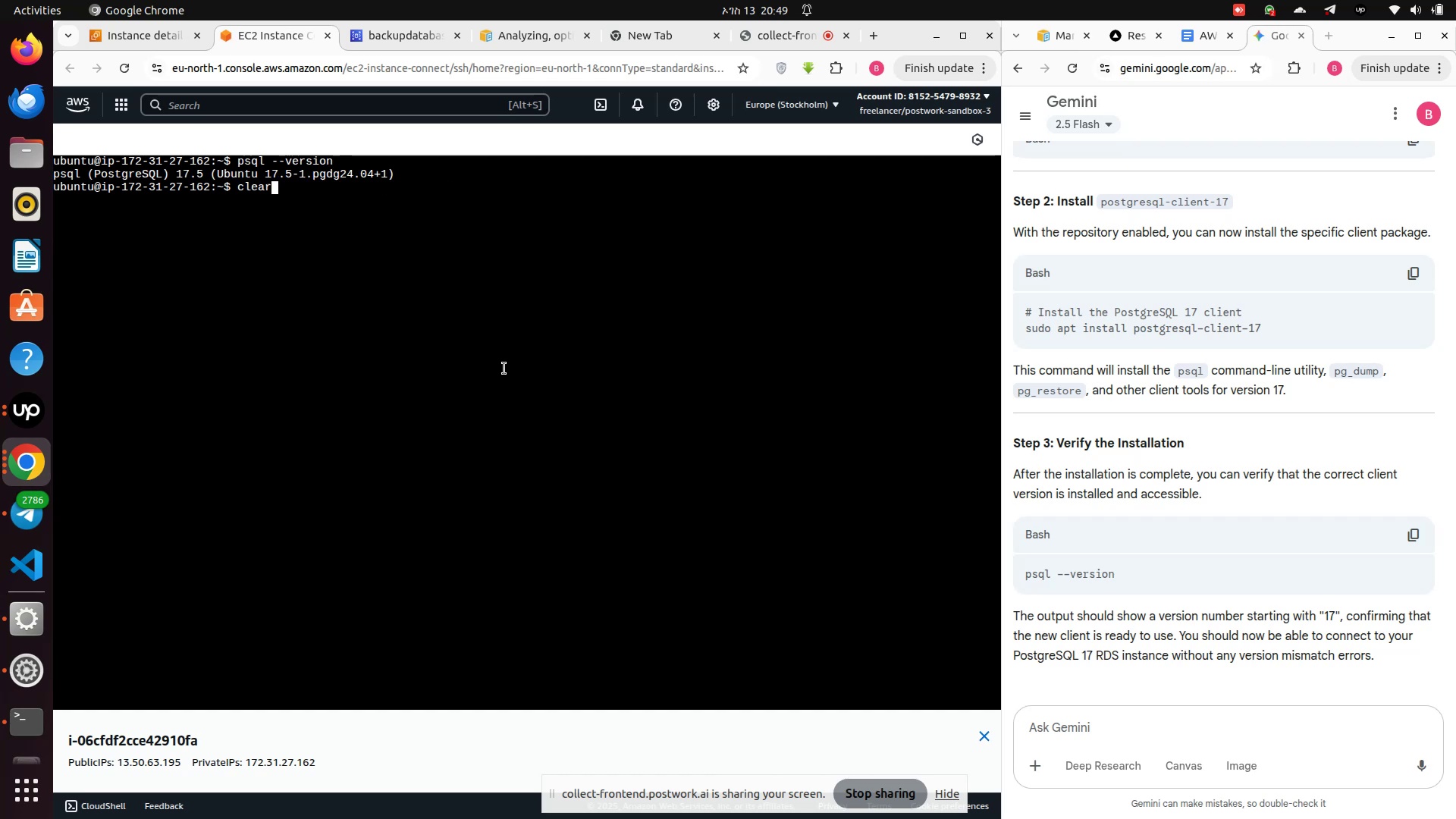 
key(ArrowUp)
 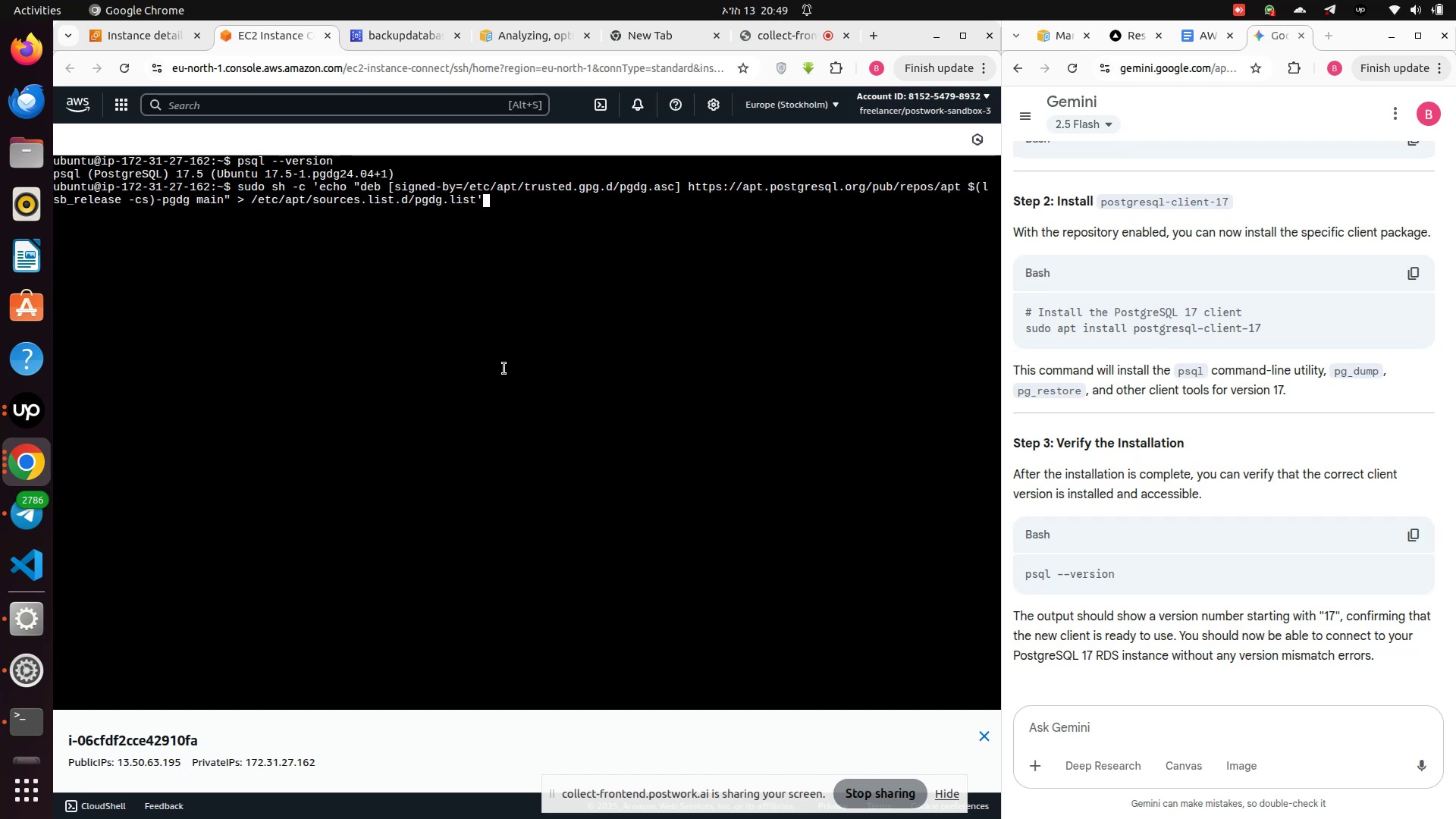 
key(ArrowUp)
 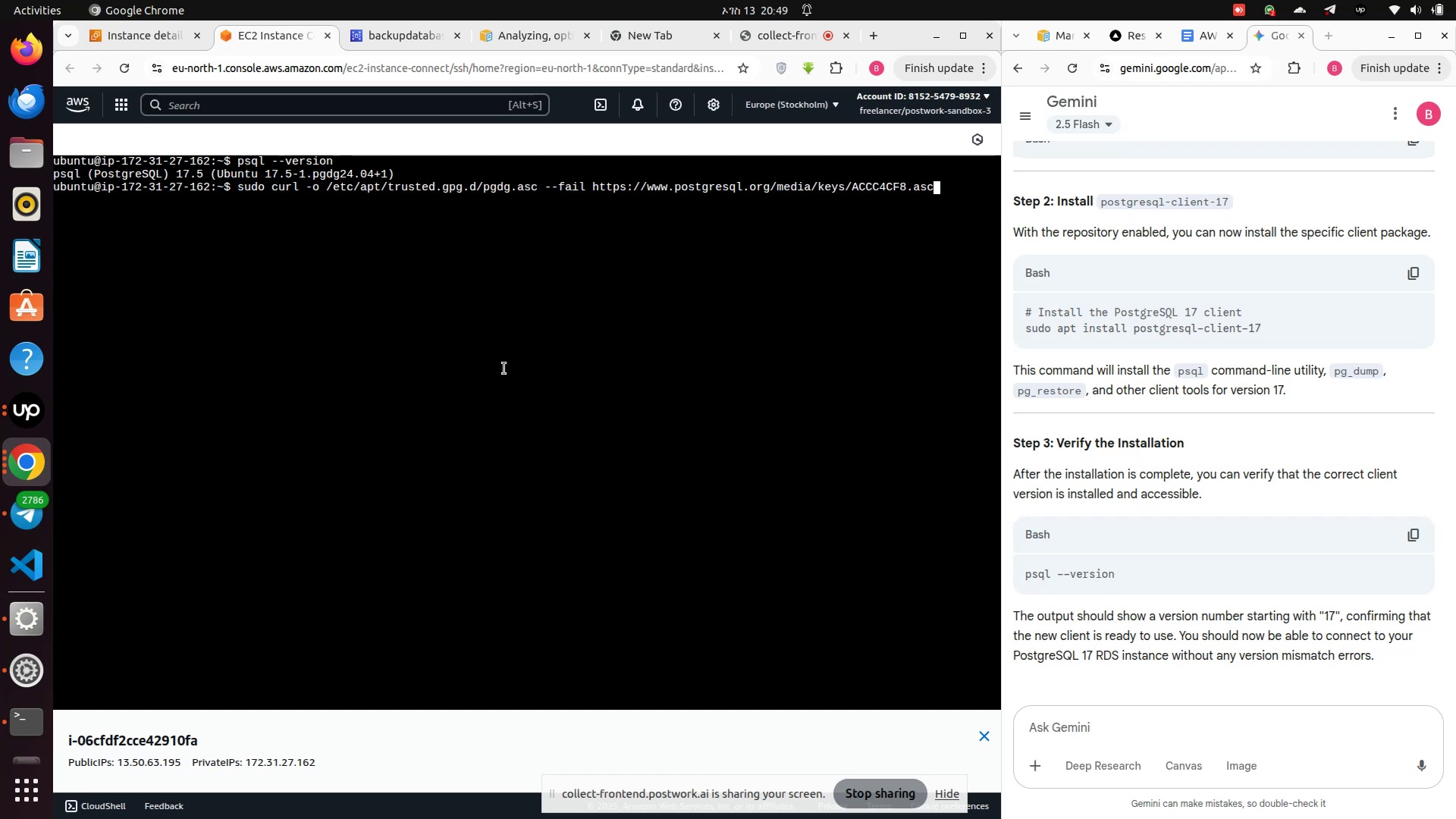 
key(ArrowDown)
 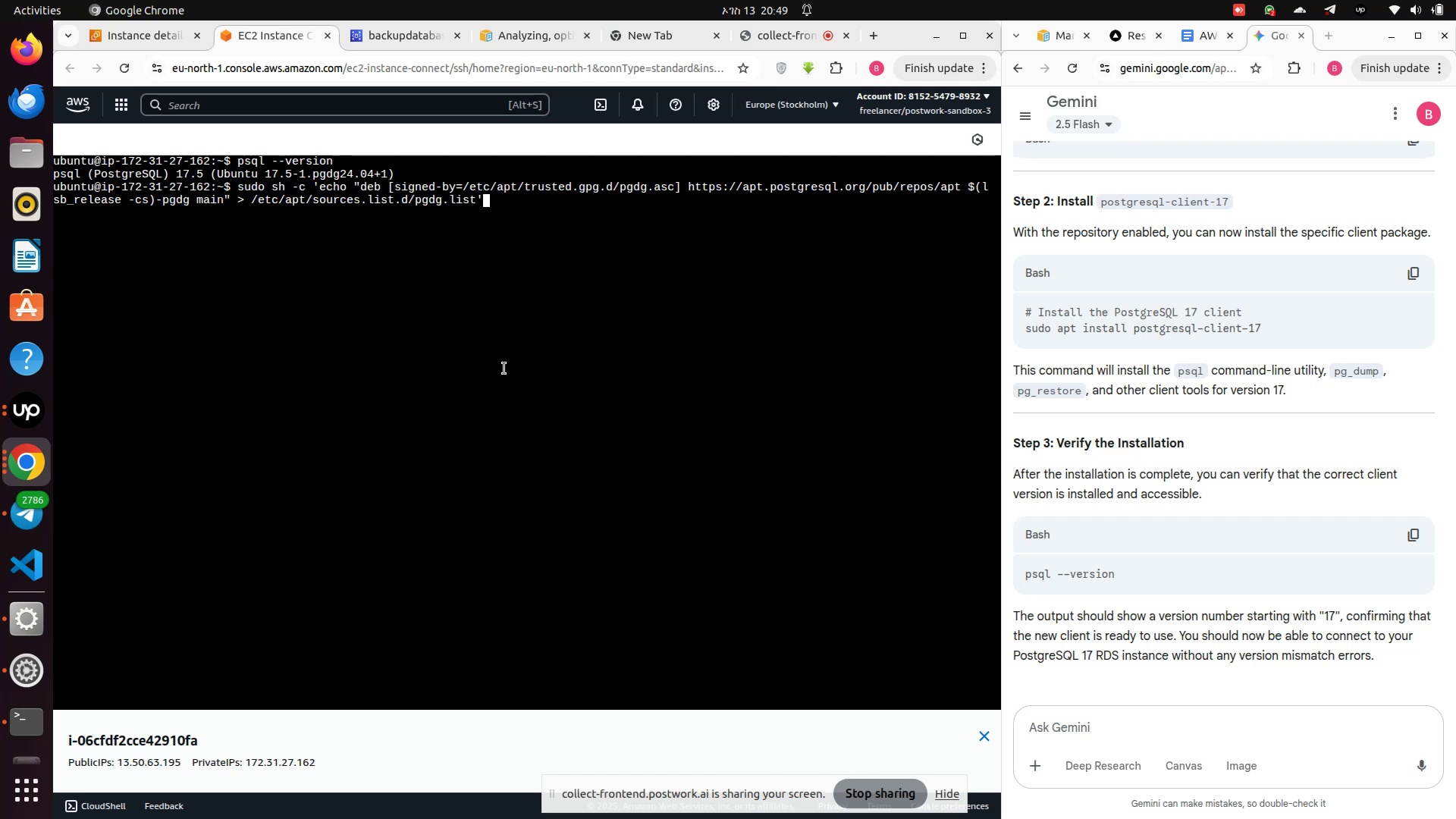 
key(ArrowUp)
 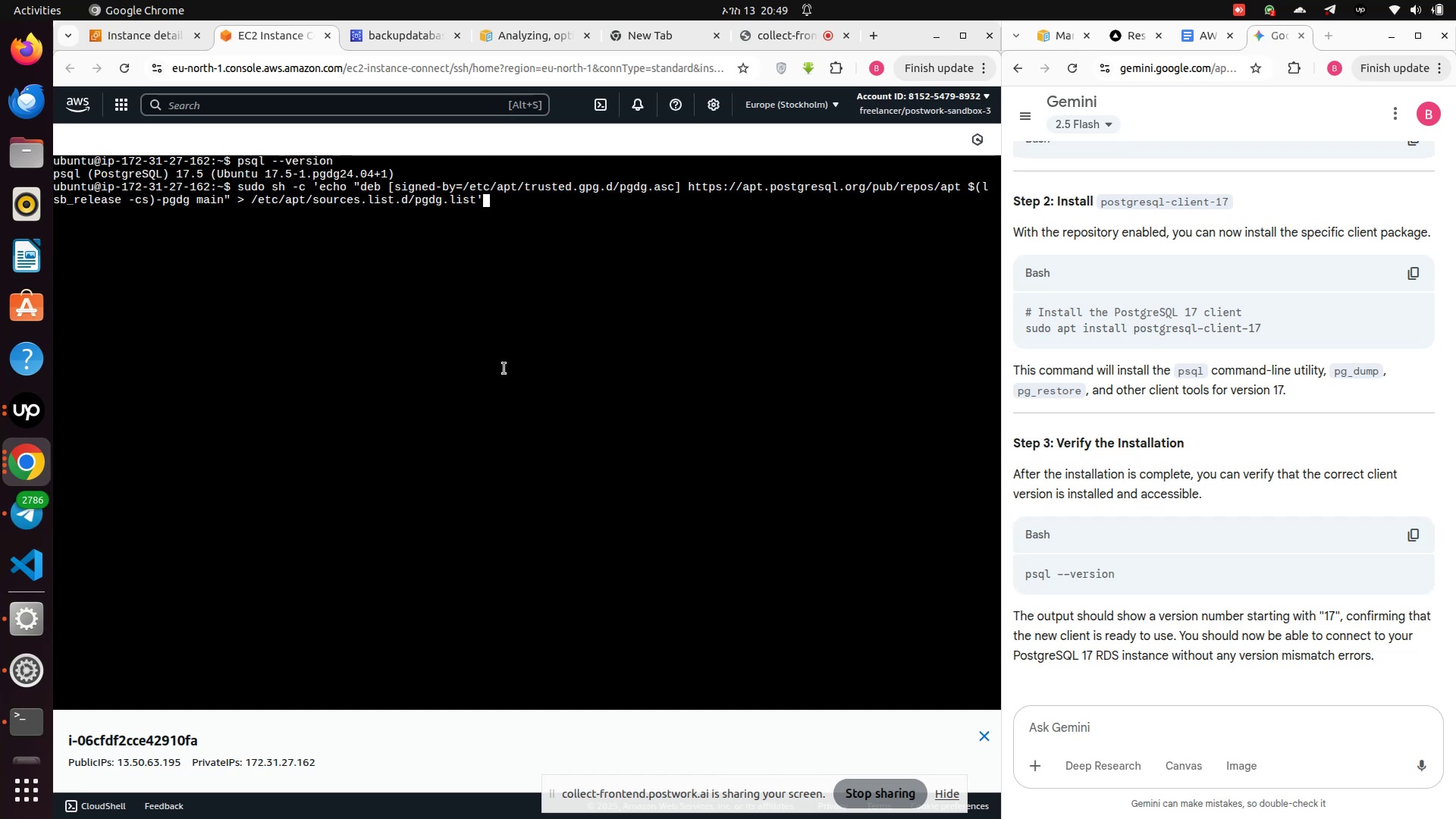 
key(ArrowUp)
 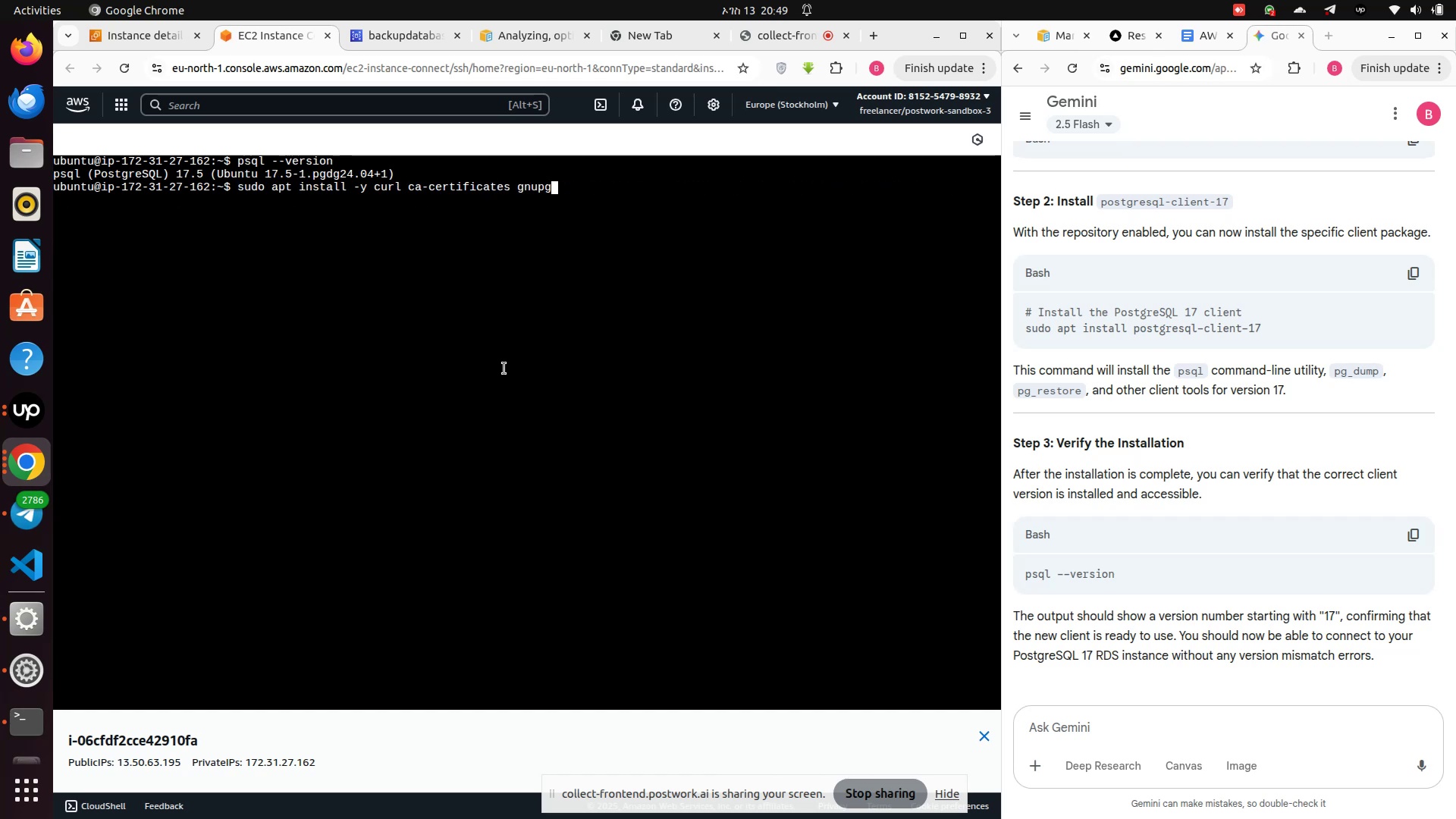 
key(ArrowUp)
 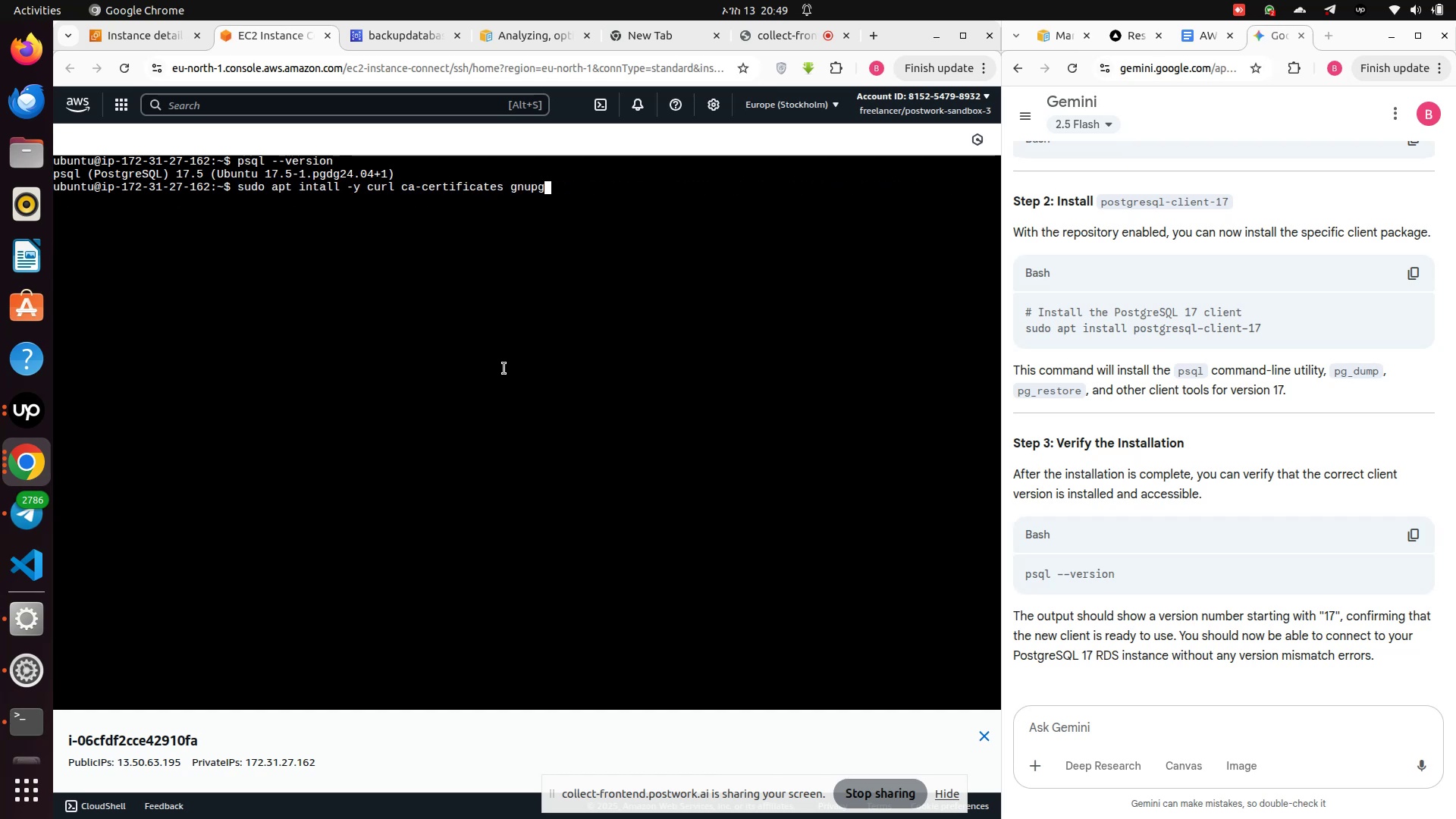 
key(ArrowUp)
 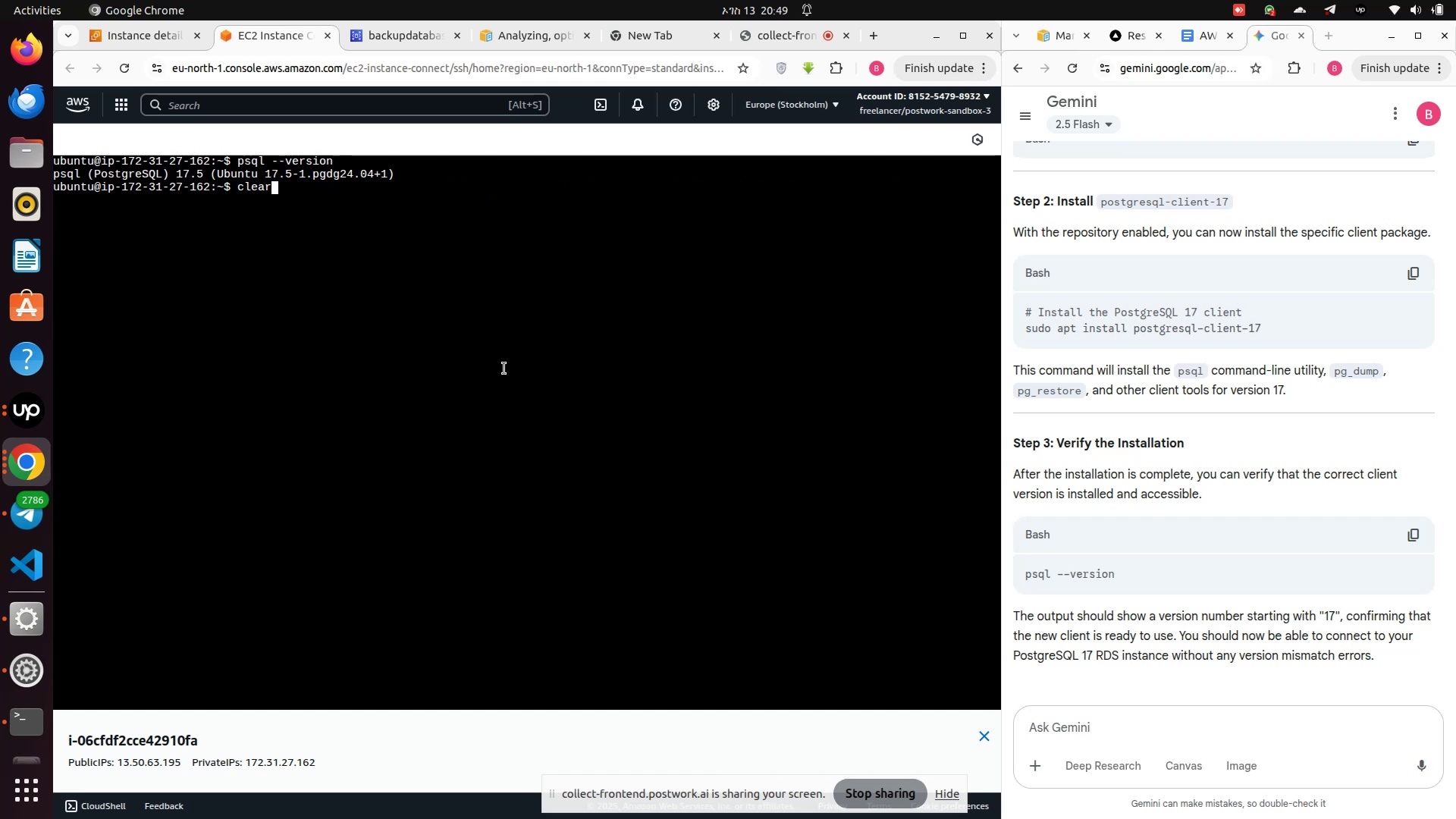 
key(ArrowUp)
 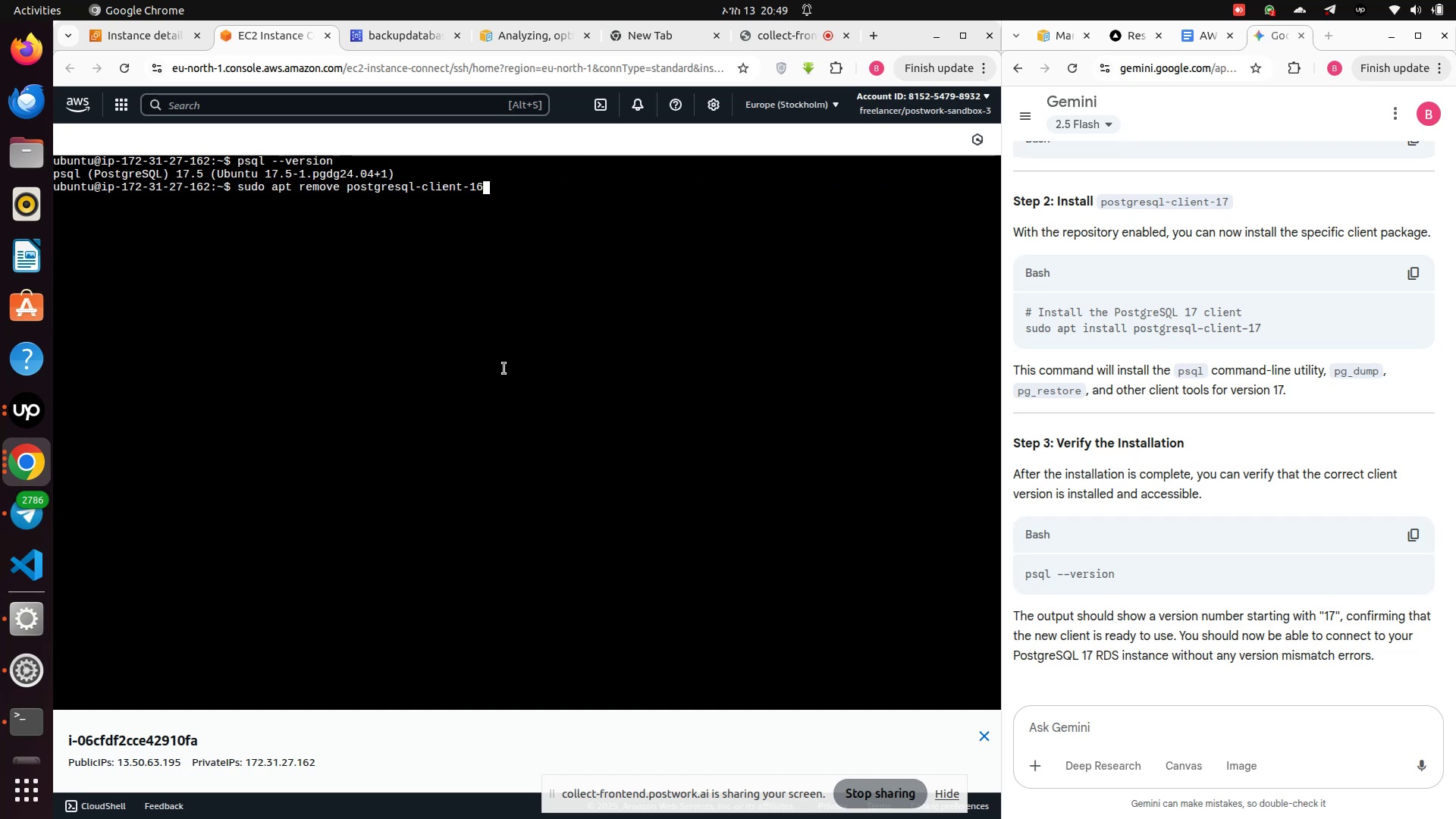 
key(ArrowUp)
 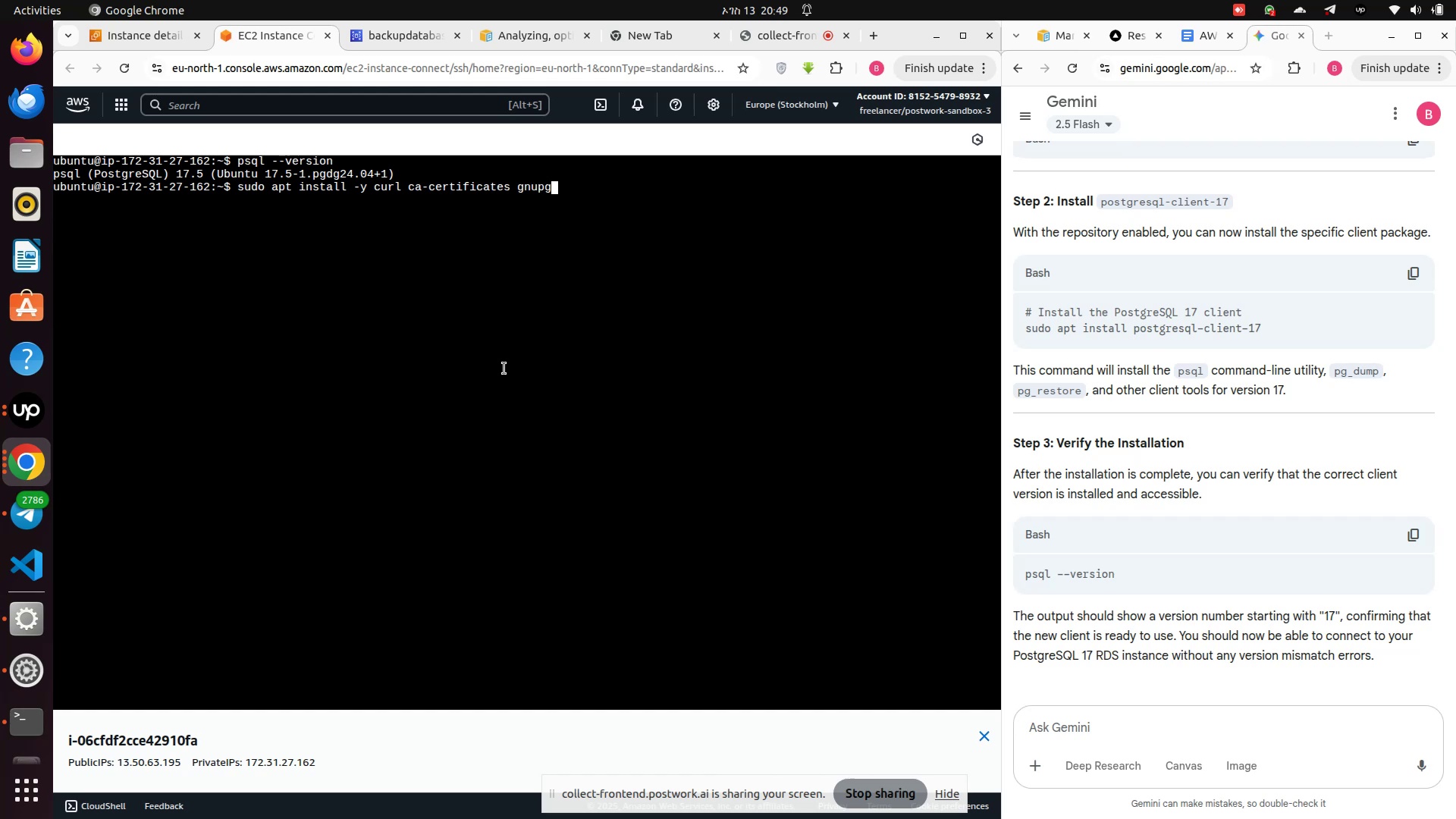 
key(ArrowUp)
 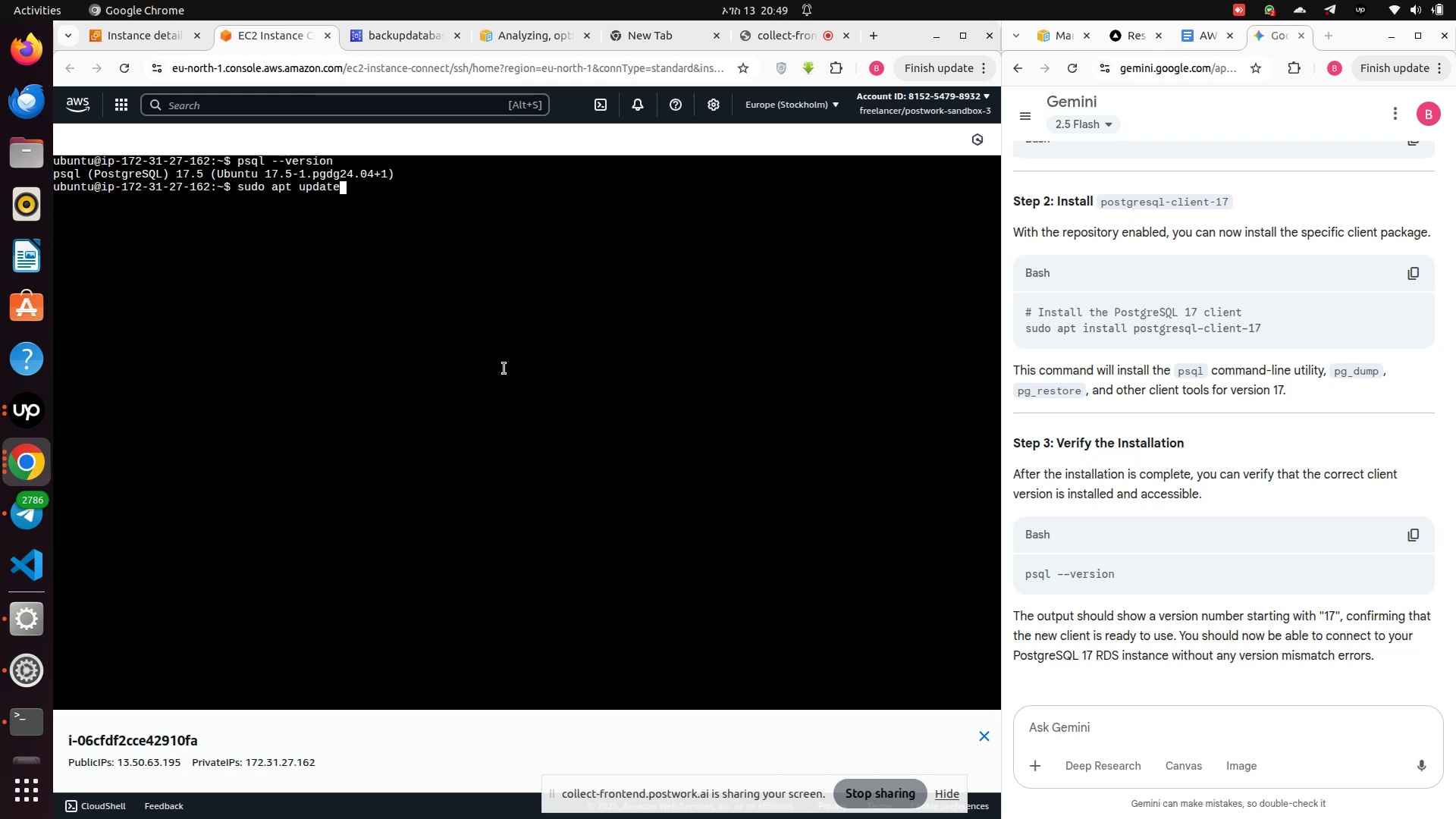 
key(ArrowUp)
 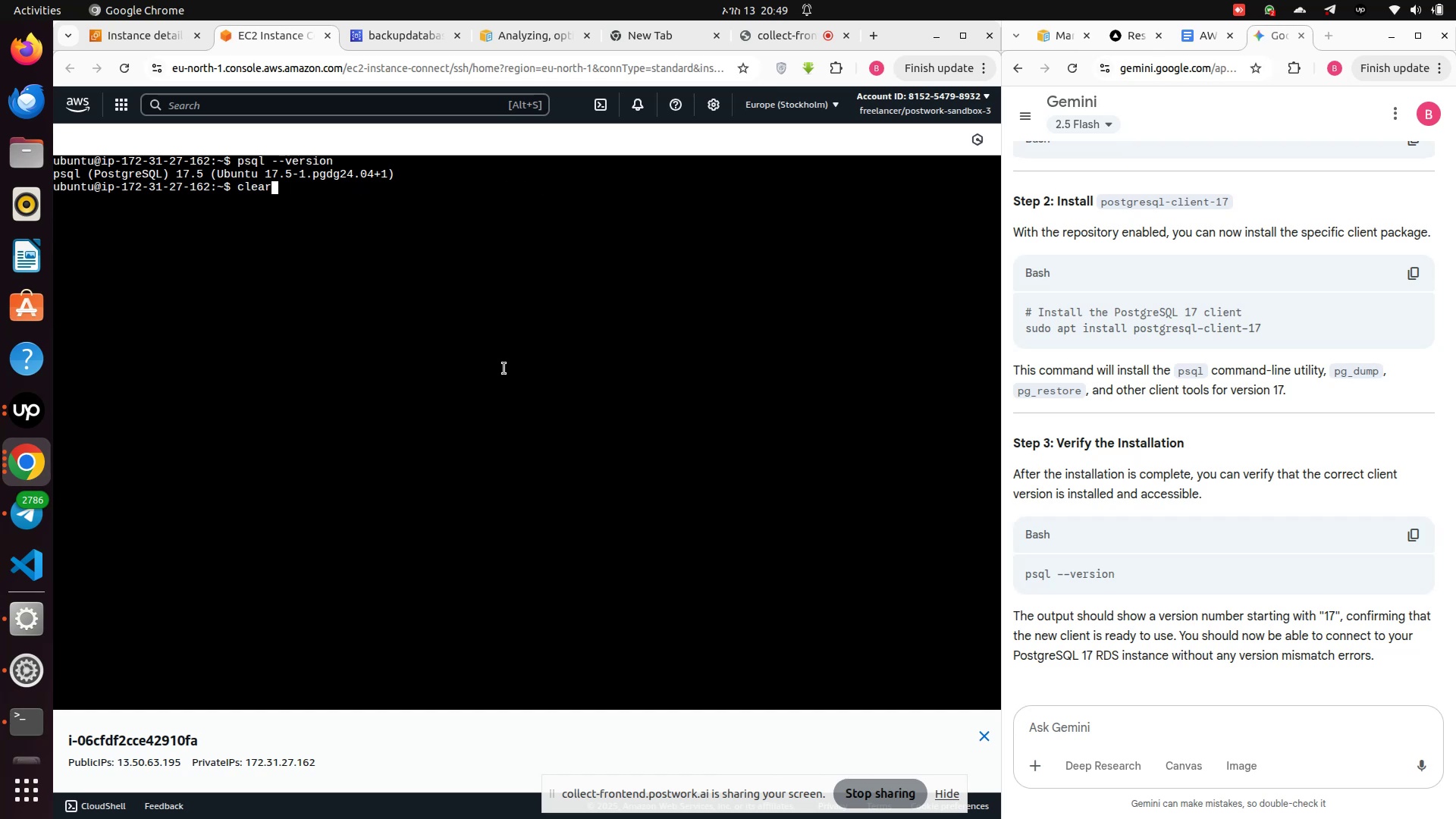 
key(ArrowUp)
 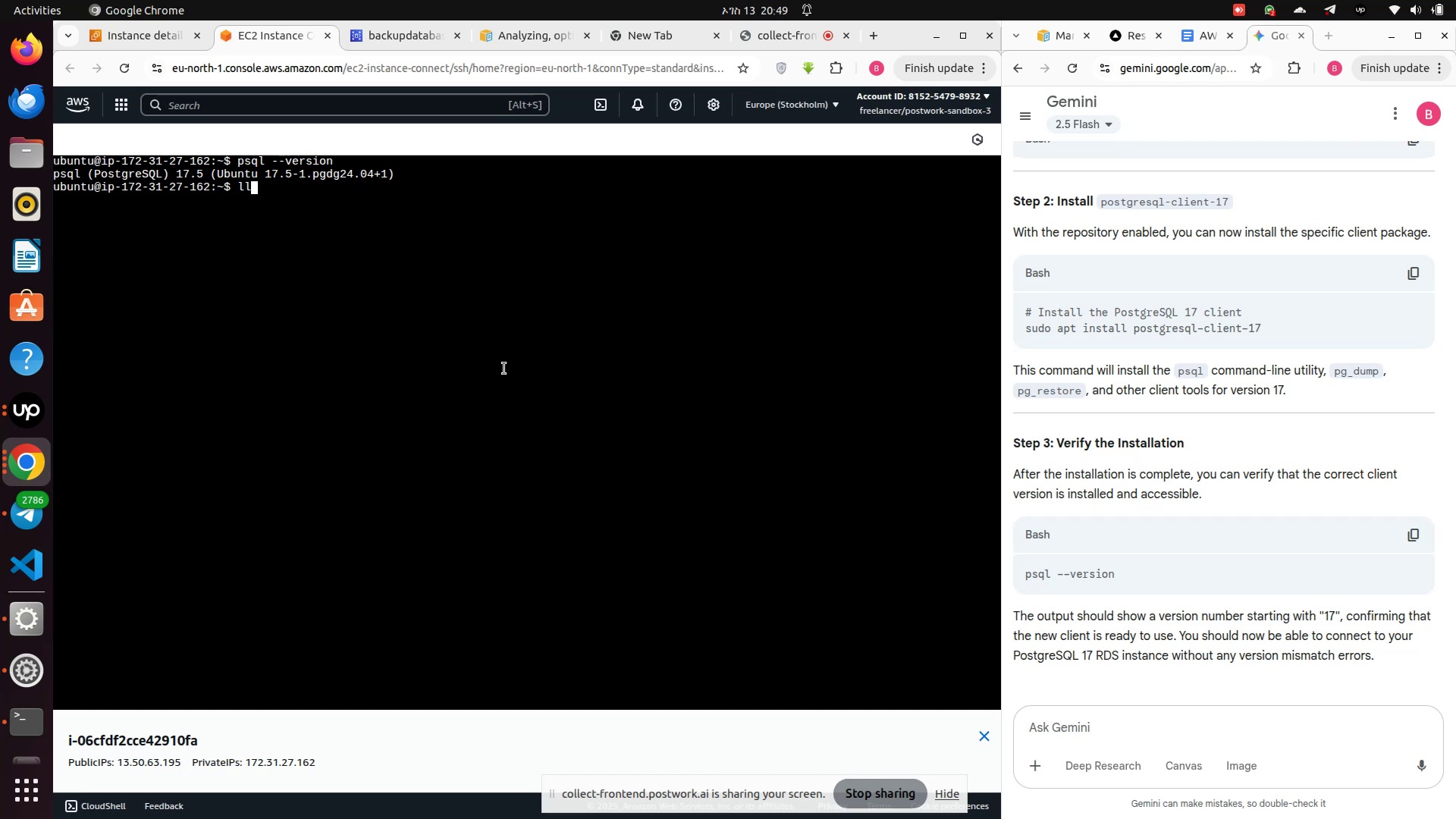 
key(ArrowUp)
 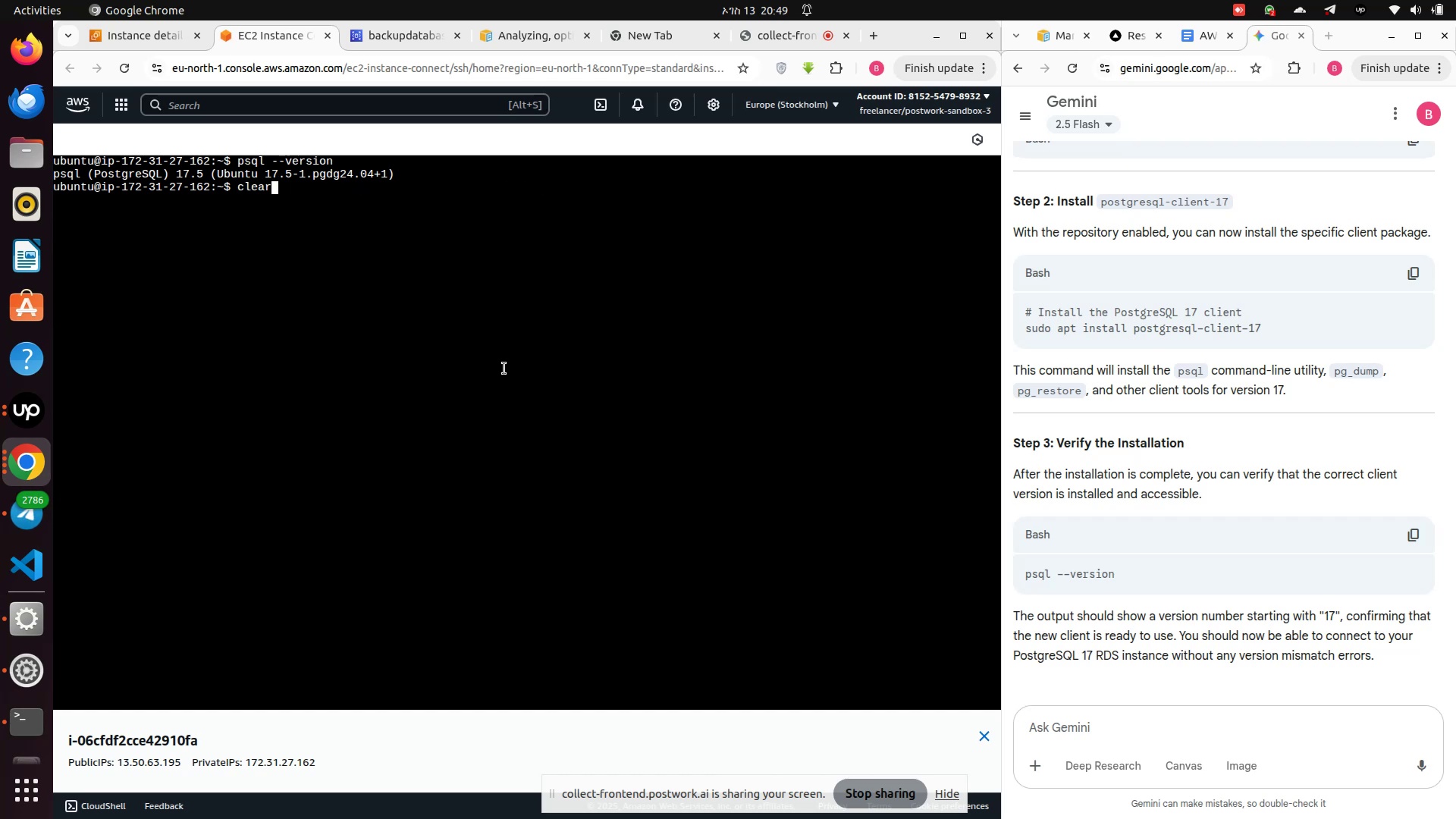 
key(ArrowUp)
 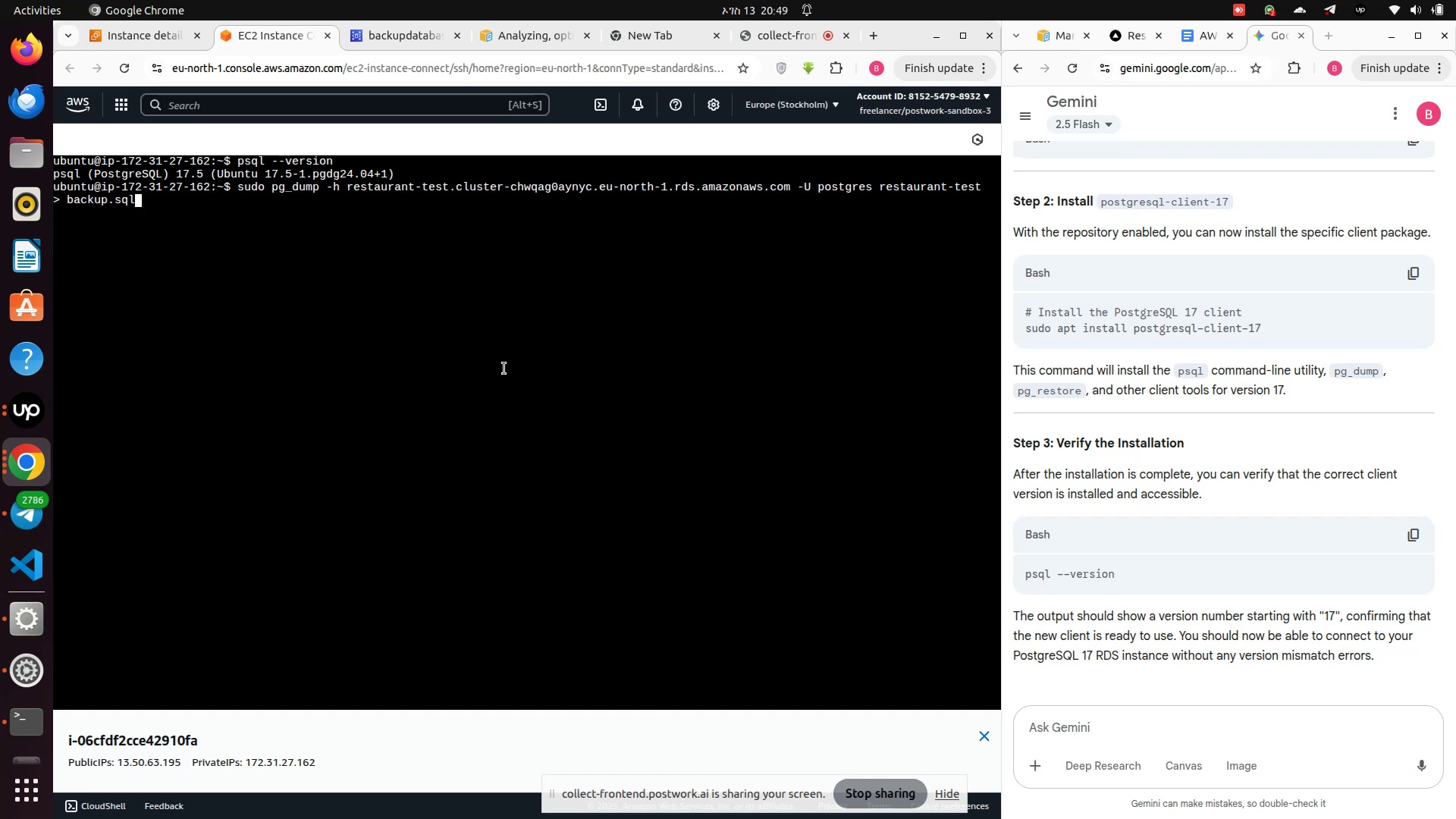 
key(Enter)
 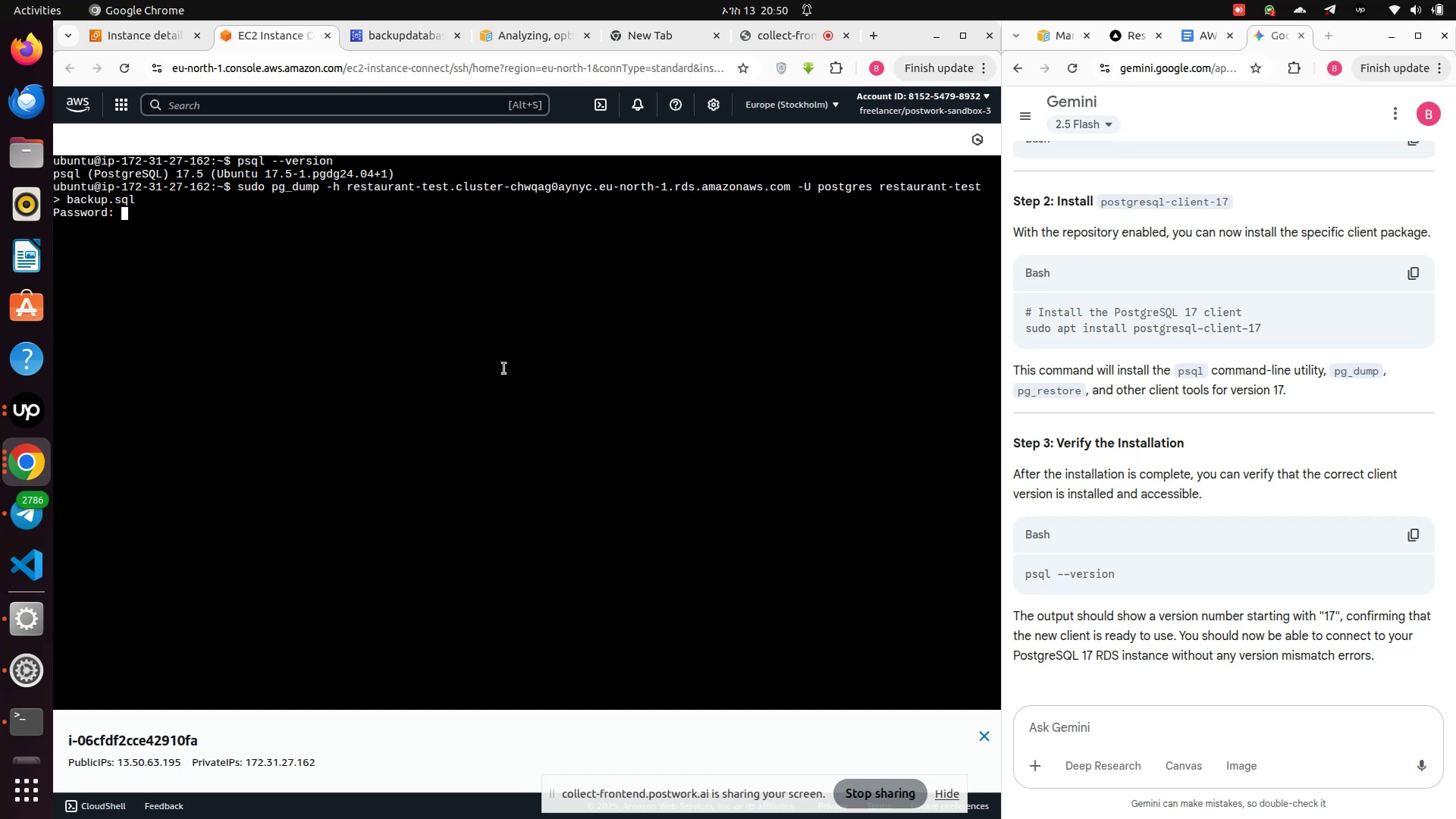 
type(HP0938018734hp)
 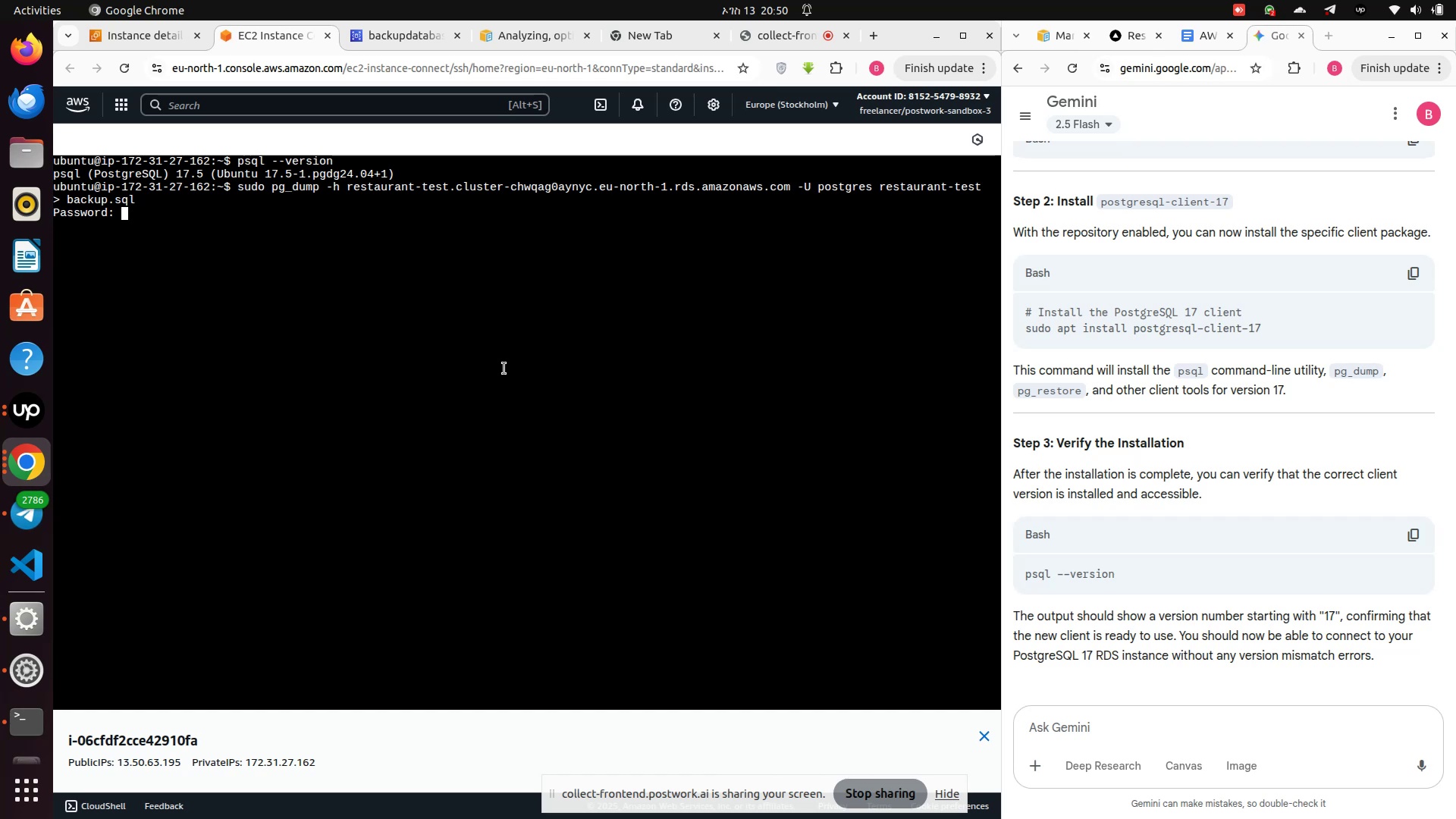 
 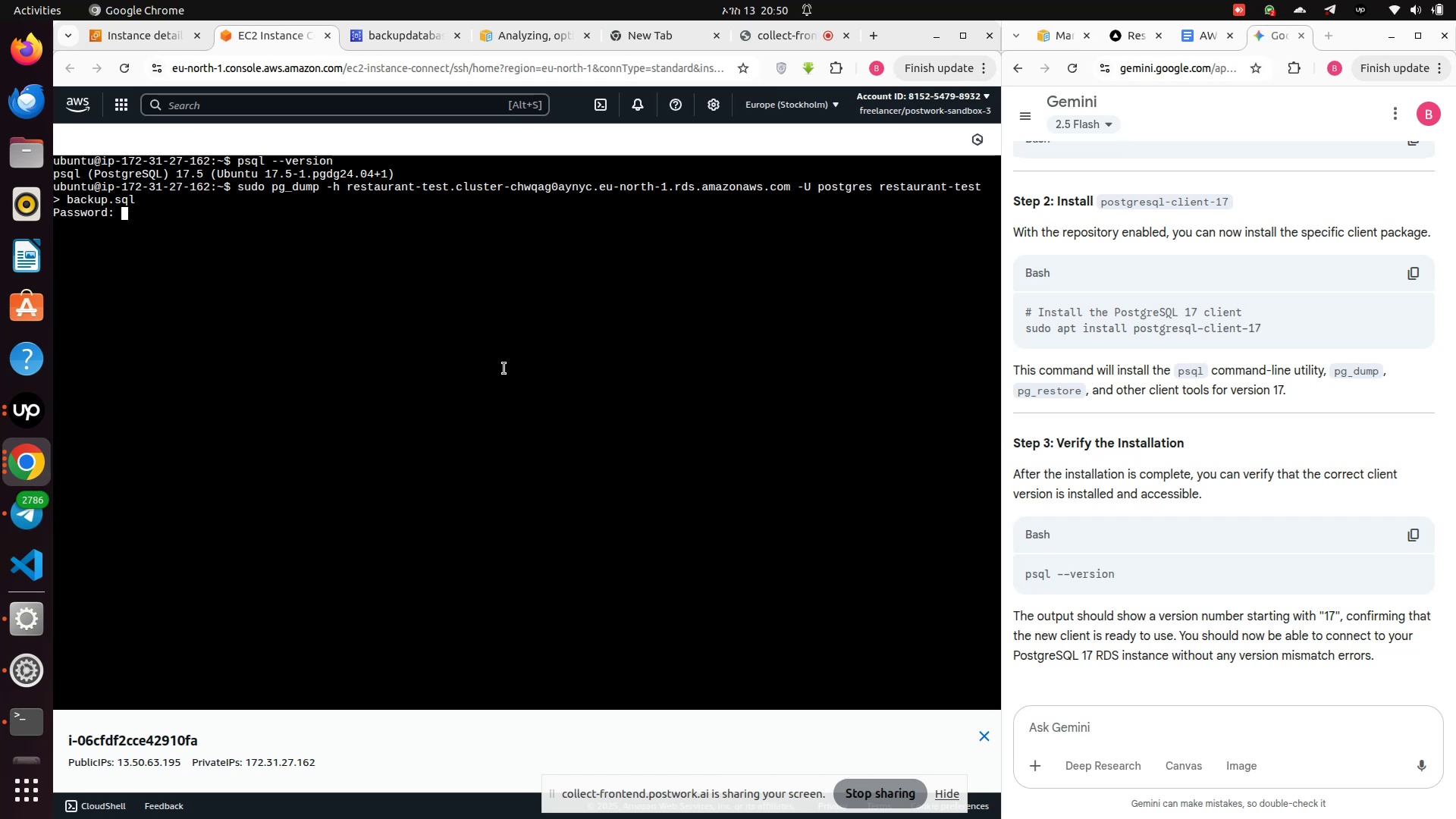 
key(Enter)
 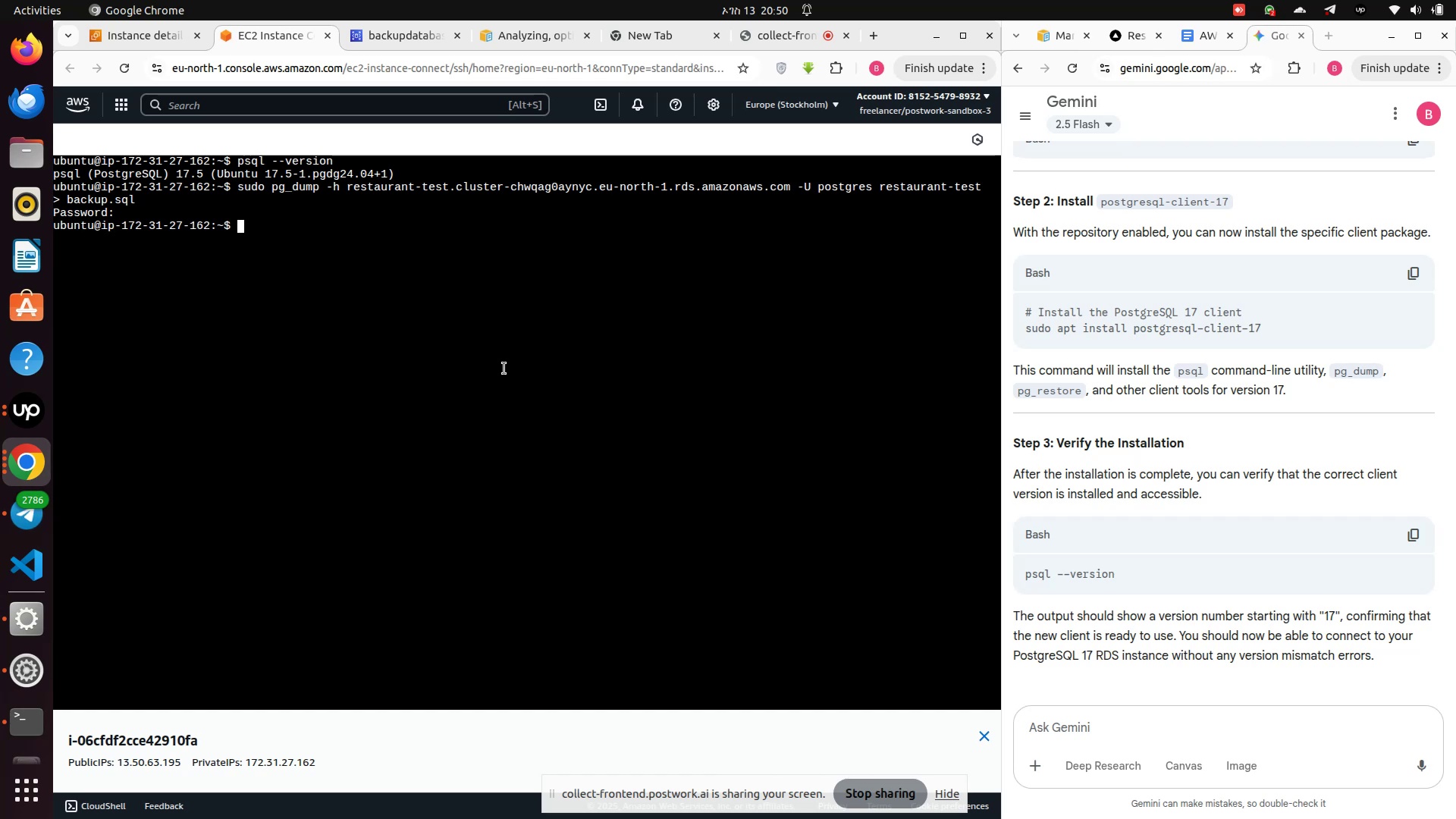 
type(ll)
 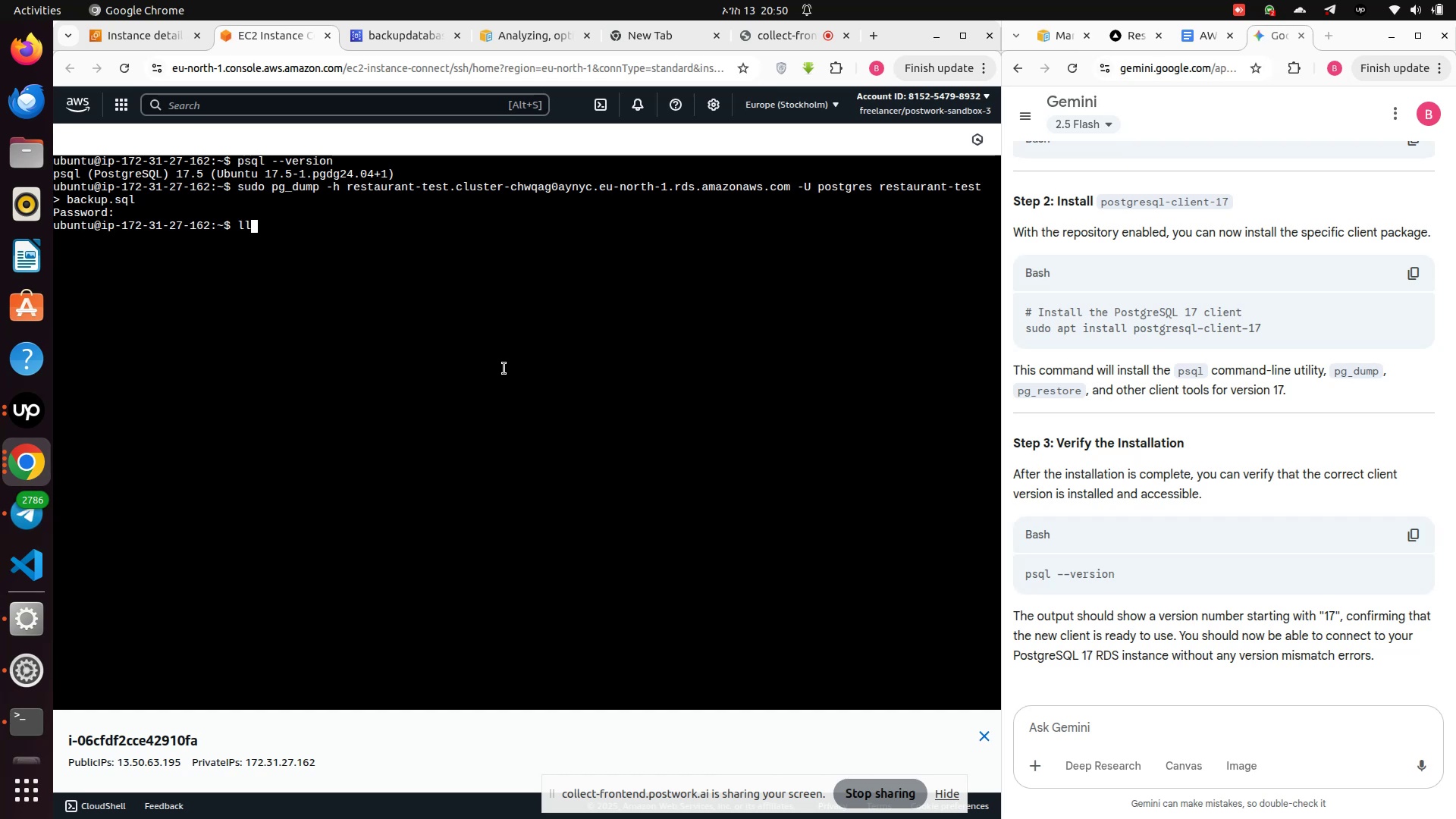 
key(Enter)
 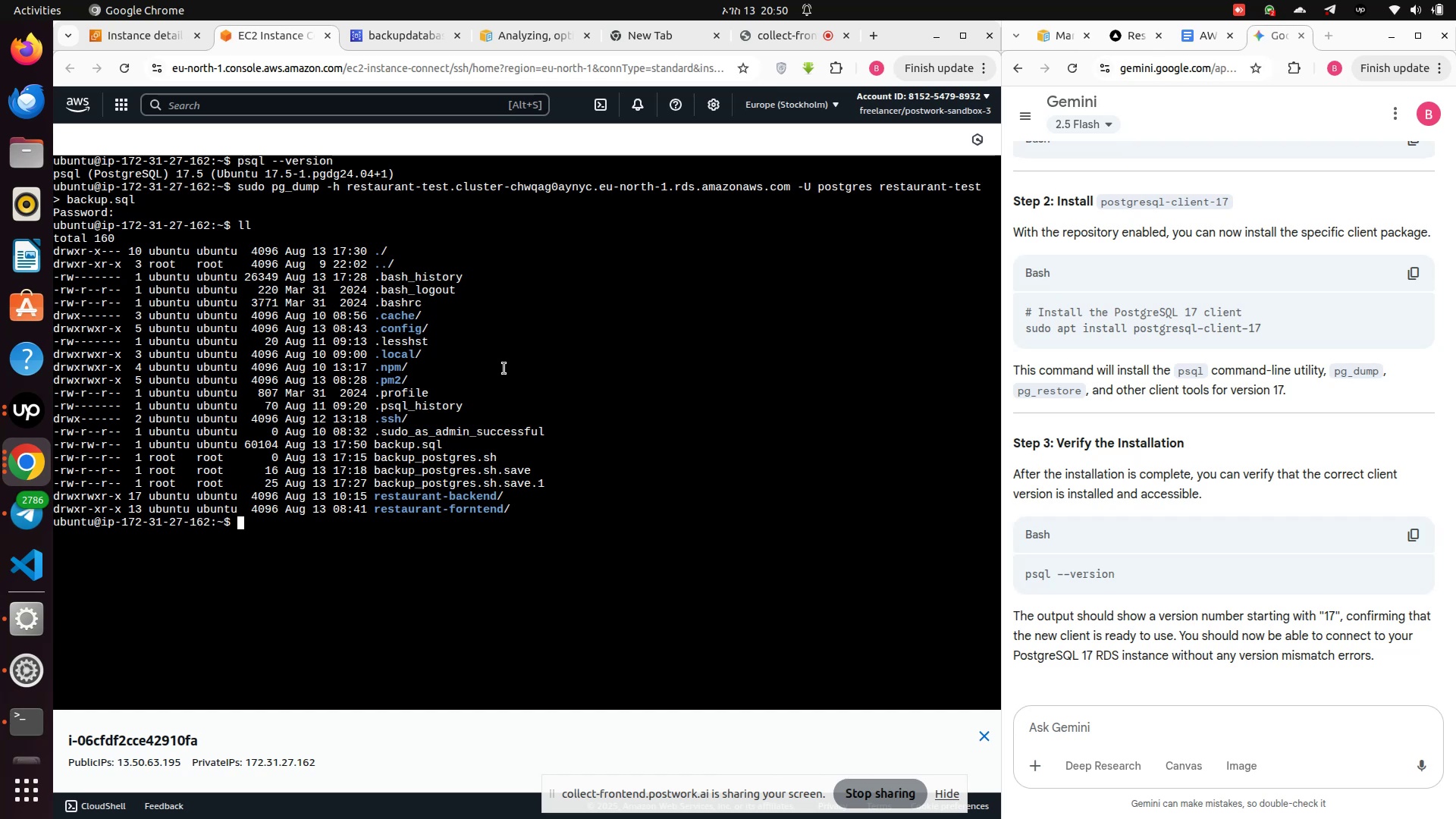 
type(sudo nano back)
key(Tab)
type(.)
key(Tab)
 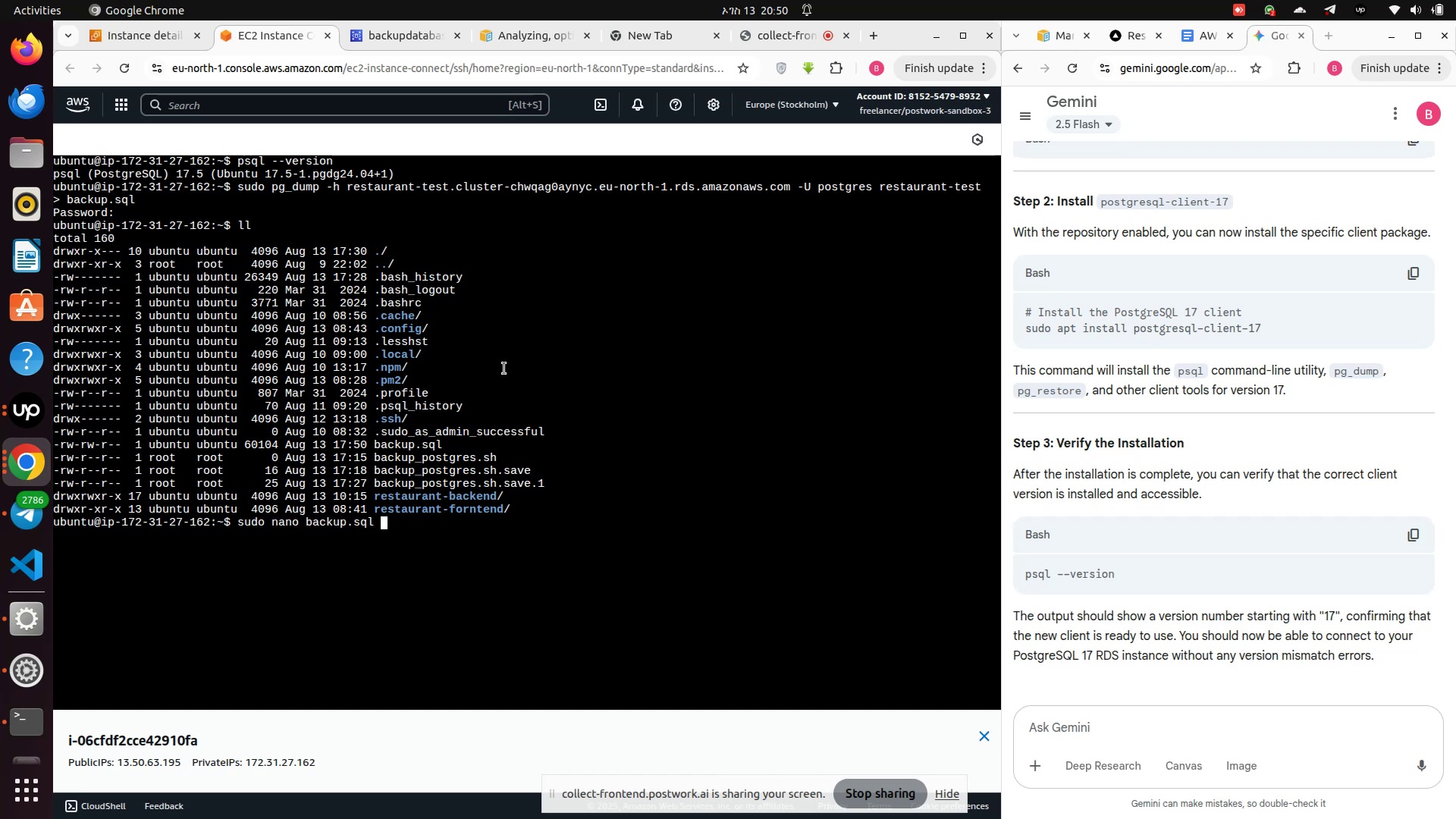 
key(Enter)
 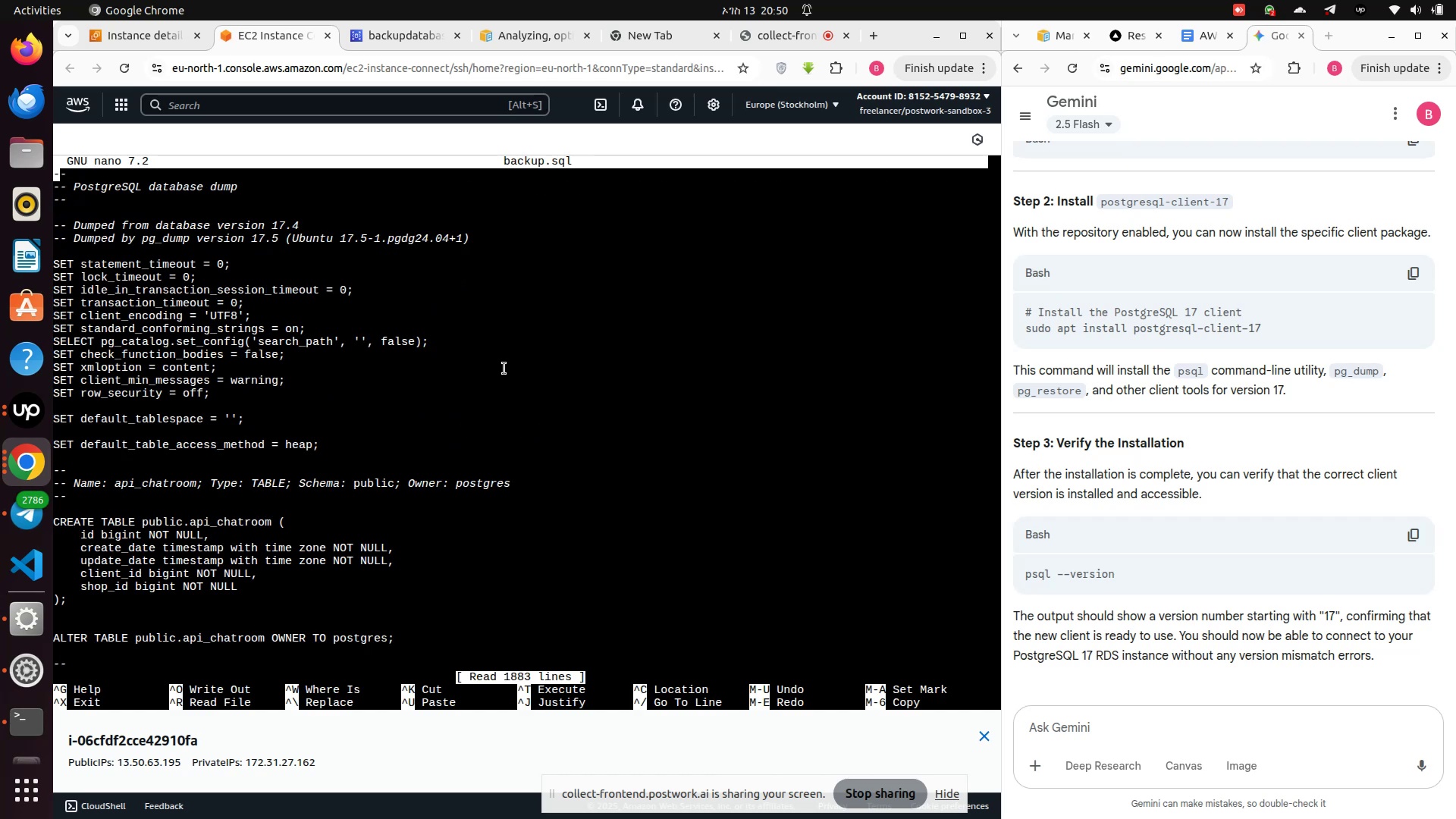 
scroll: coordinate [447, 413], scroll_direction: down, amount: 322.0
 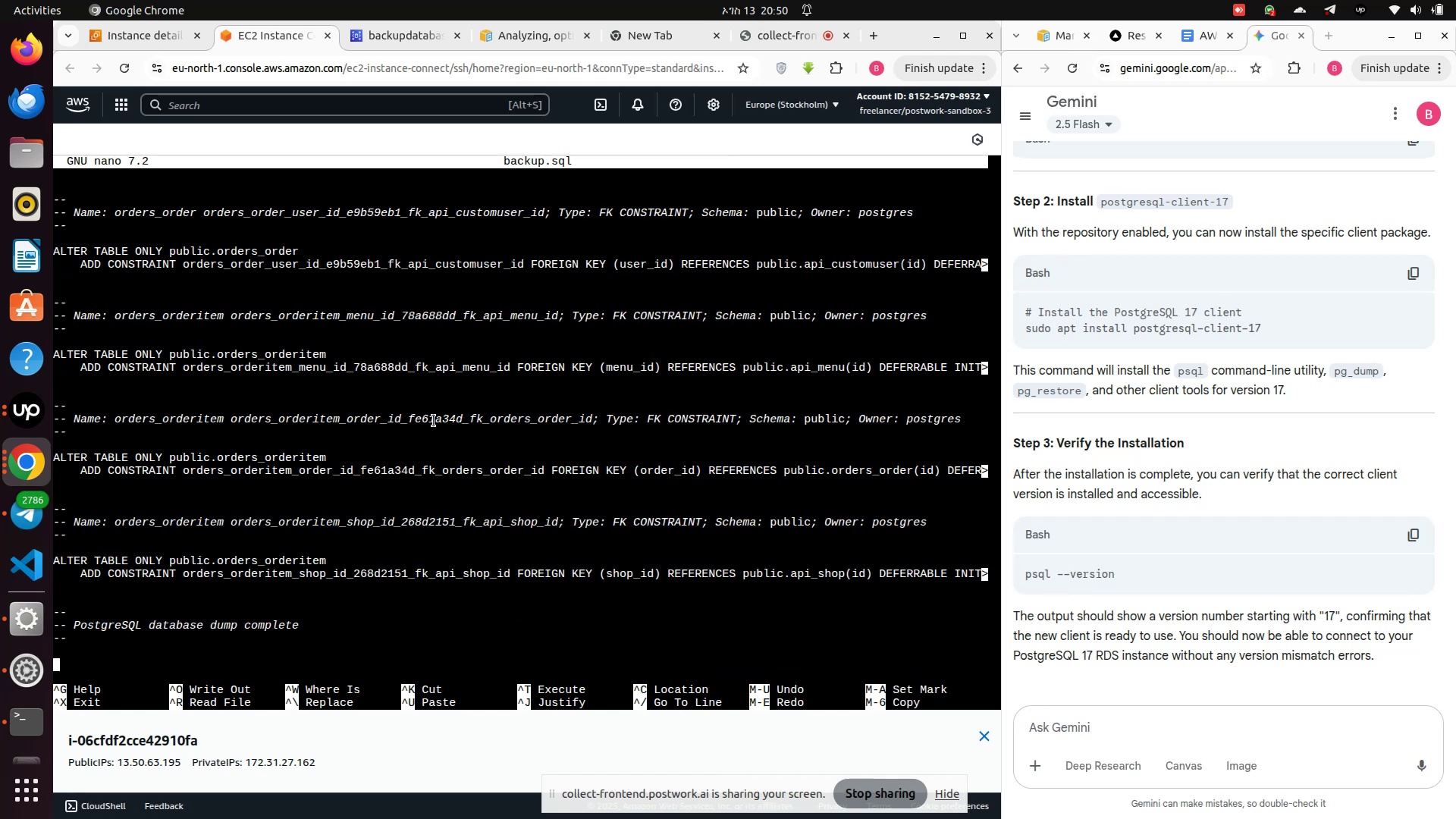 
scroll: coordinate [427, 419], scroll_direction: up, amount: 181.0
 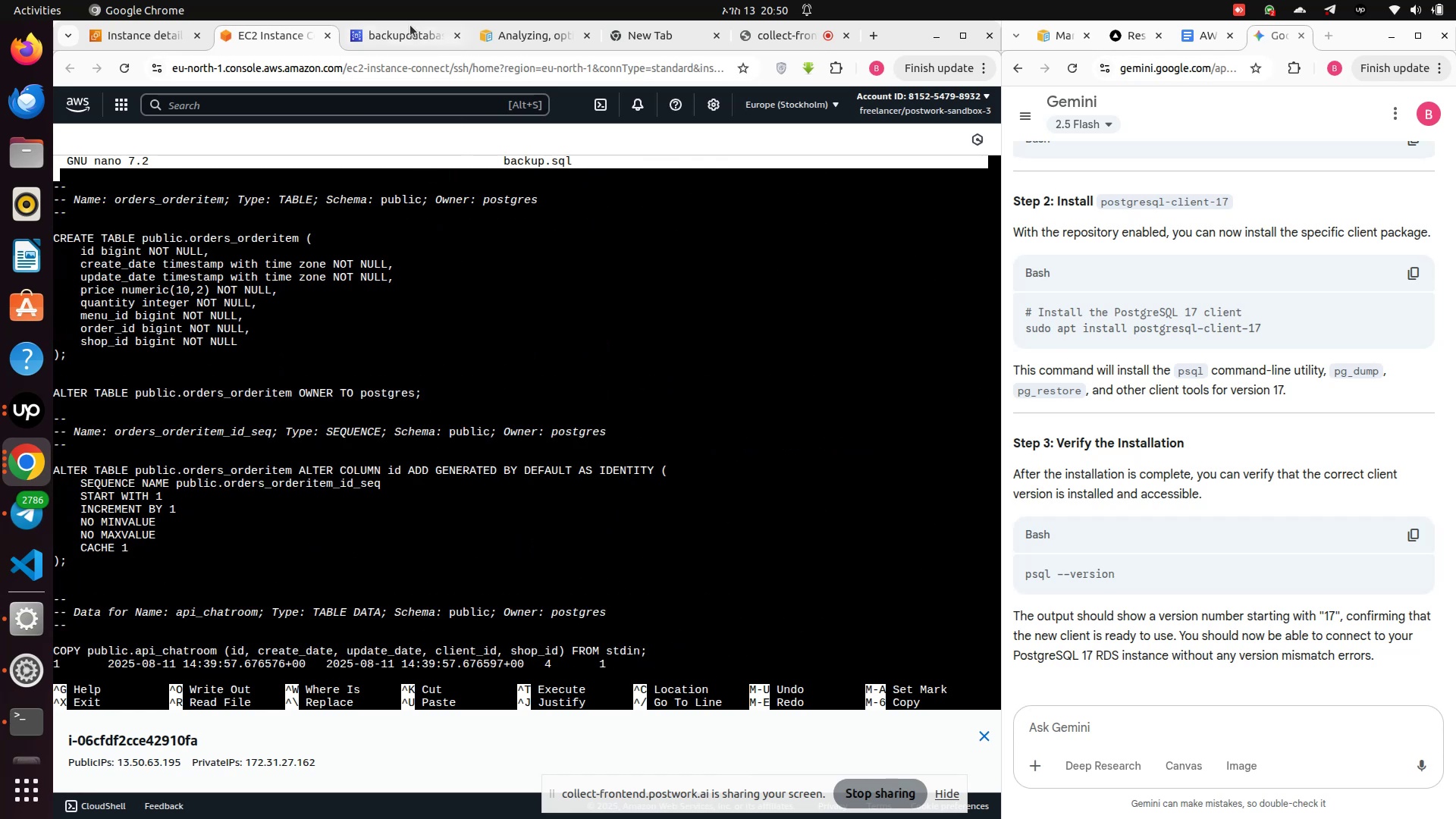 
left_click([410, 27])
 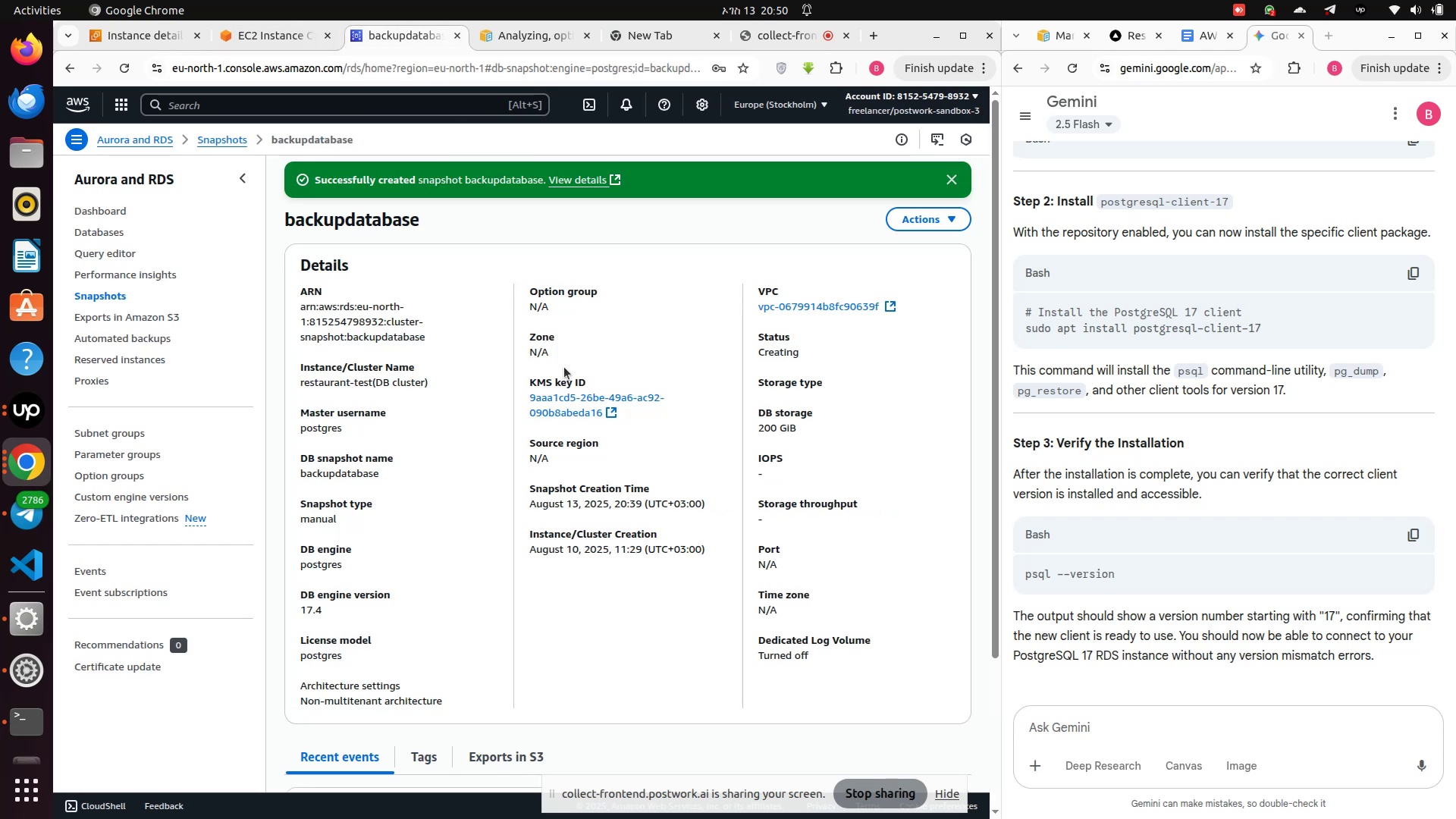 
scroll: coordinate [578, 318], scroll_direction: down, amount: 4.0
 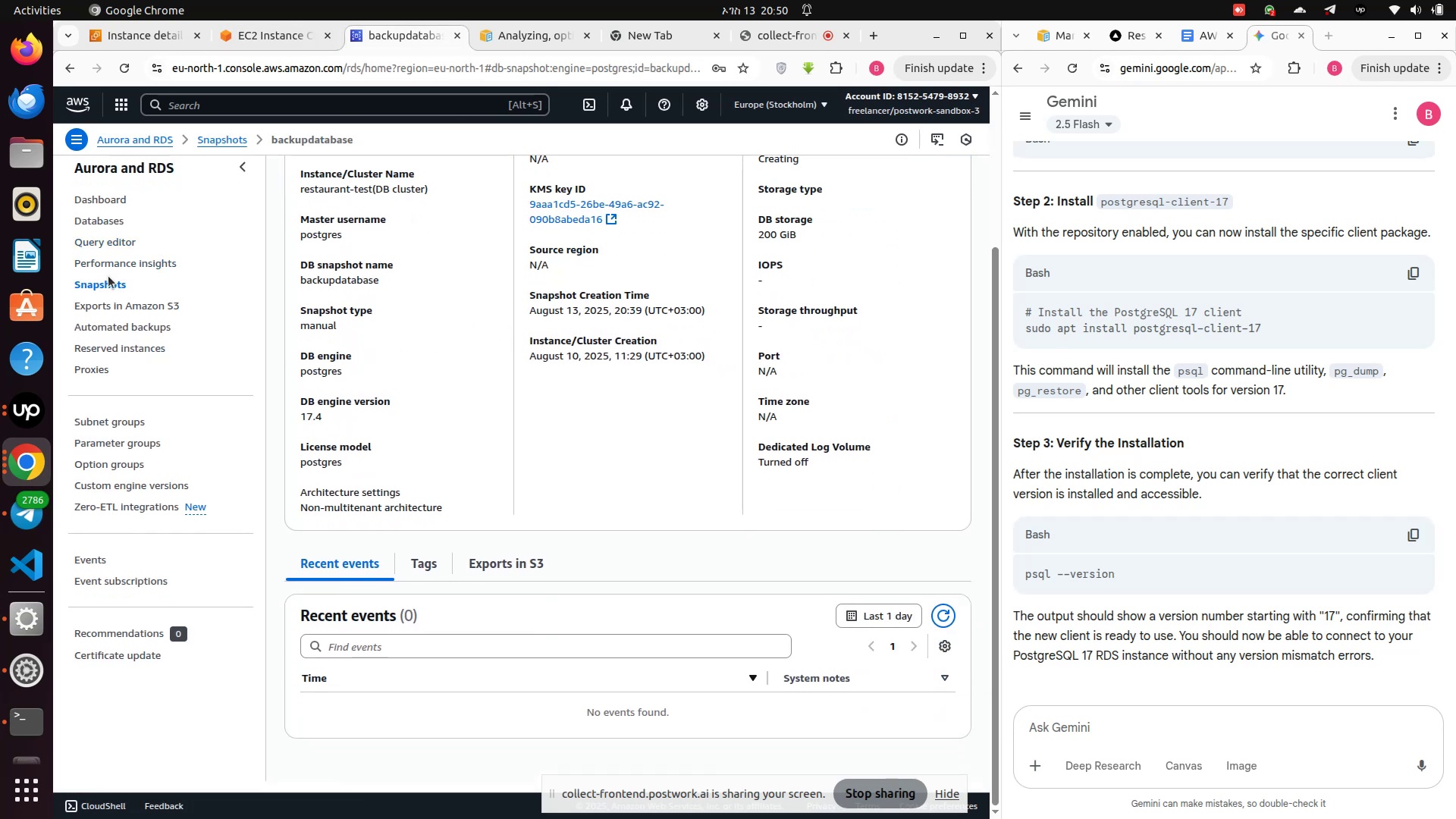 
left_click([105, 281])
 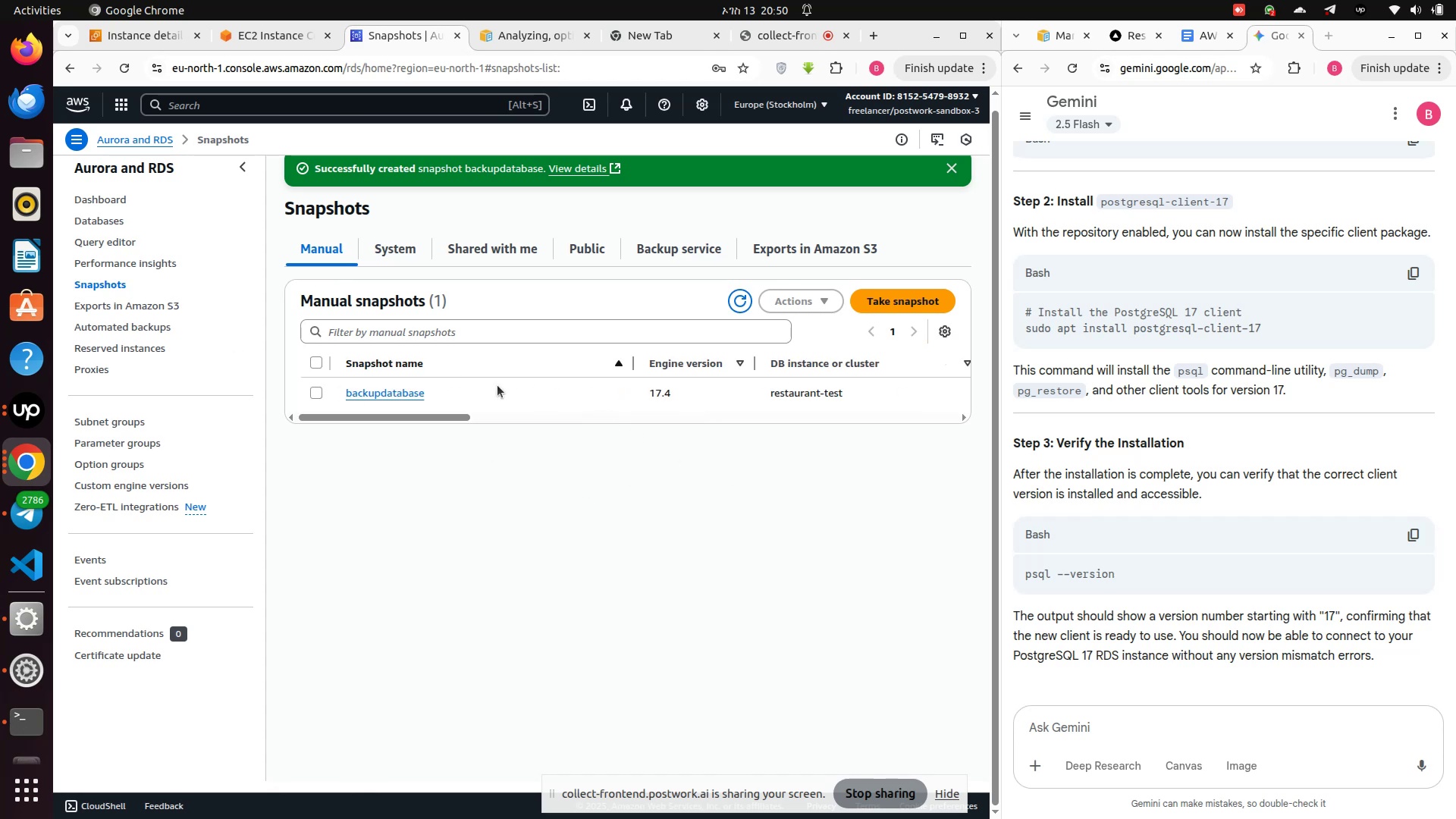 
wait(5.15)
 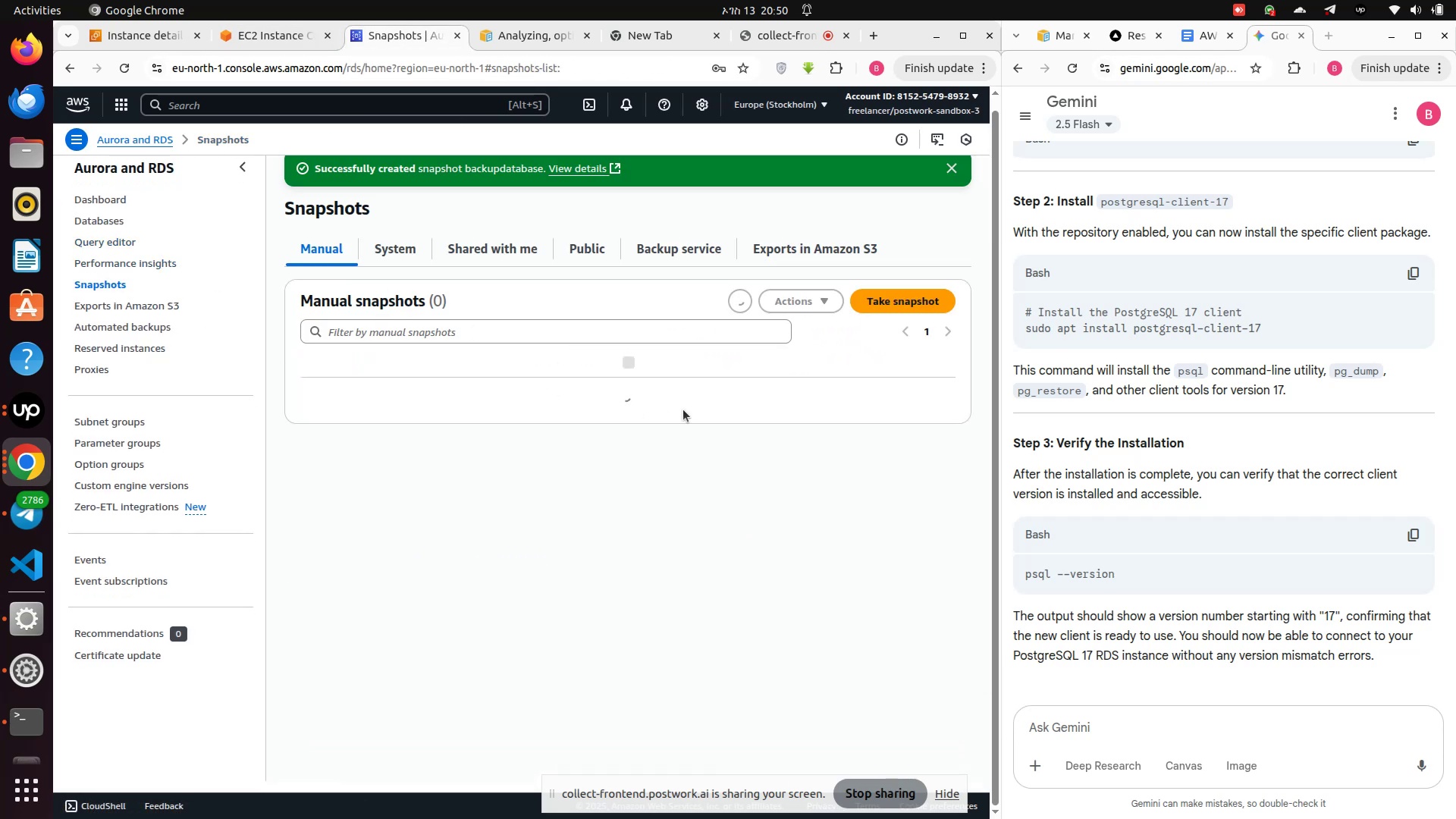 
left_click([371, 392])
 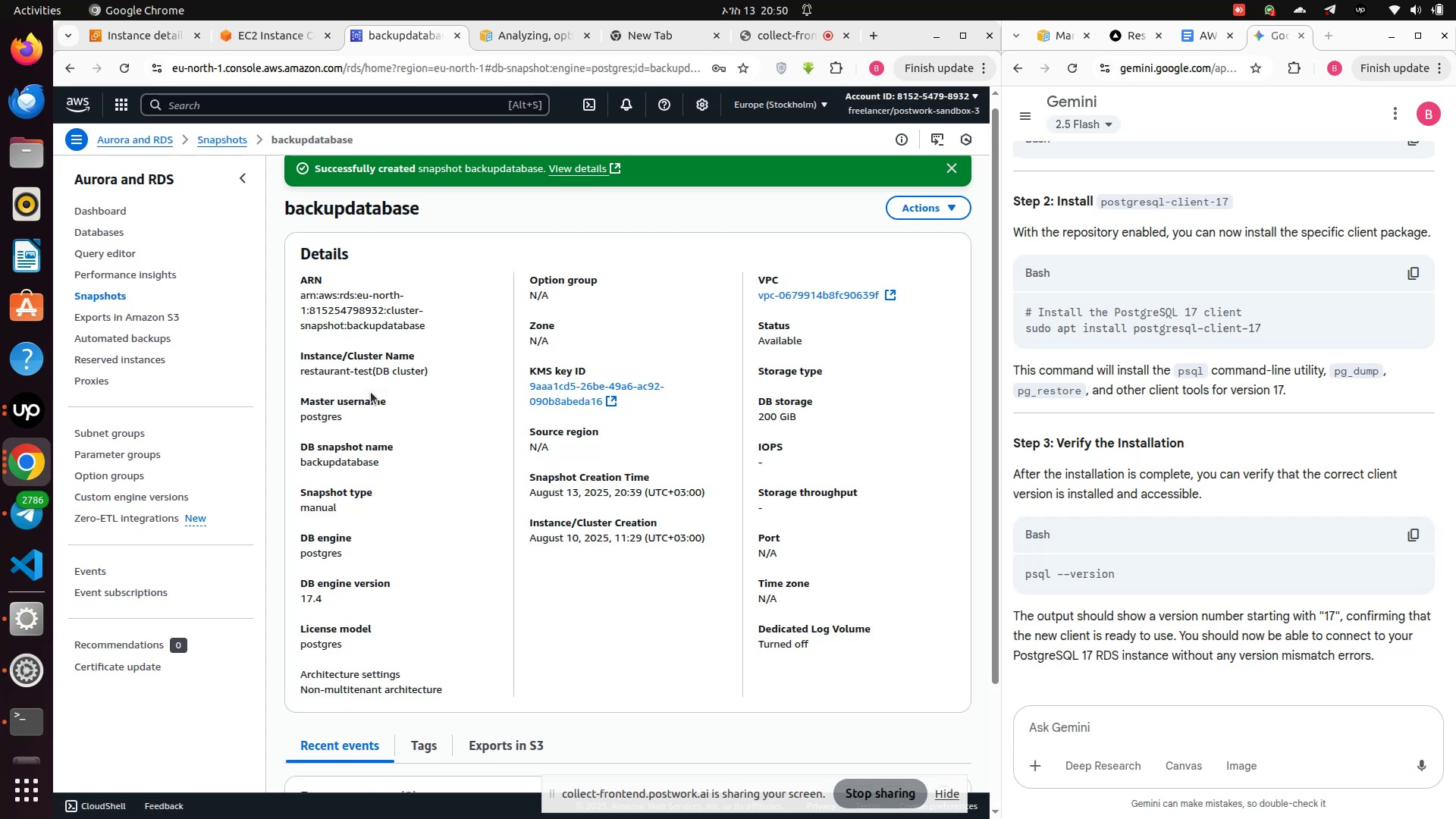 
scroll: coordinate [575, 504], scroll_direction: down, amount: 5.0
 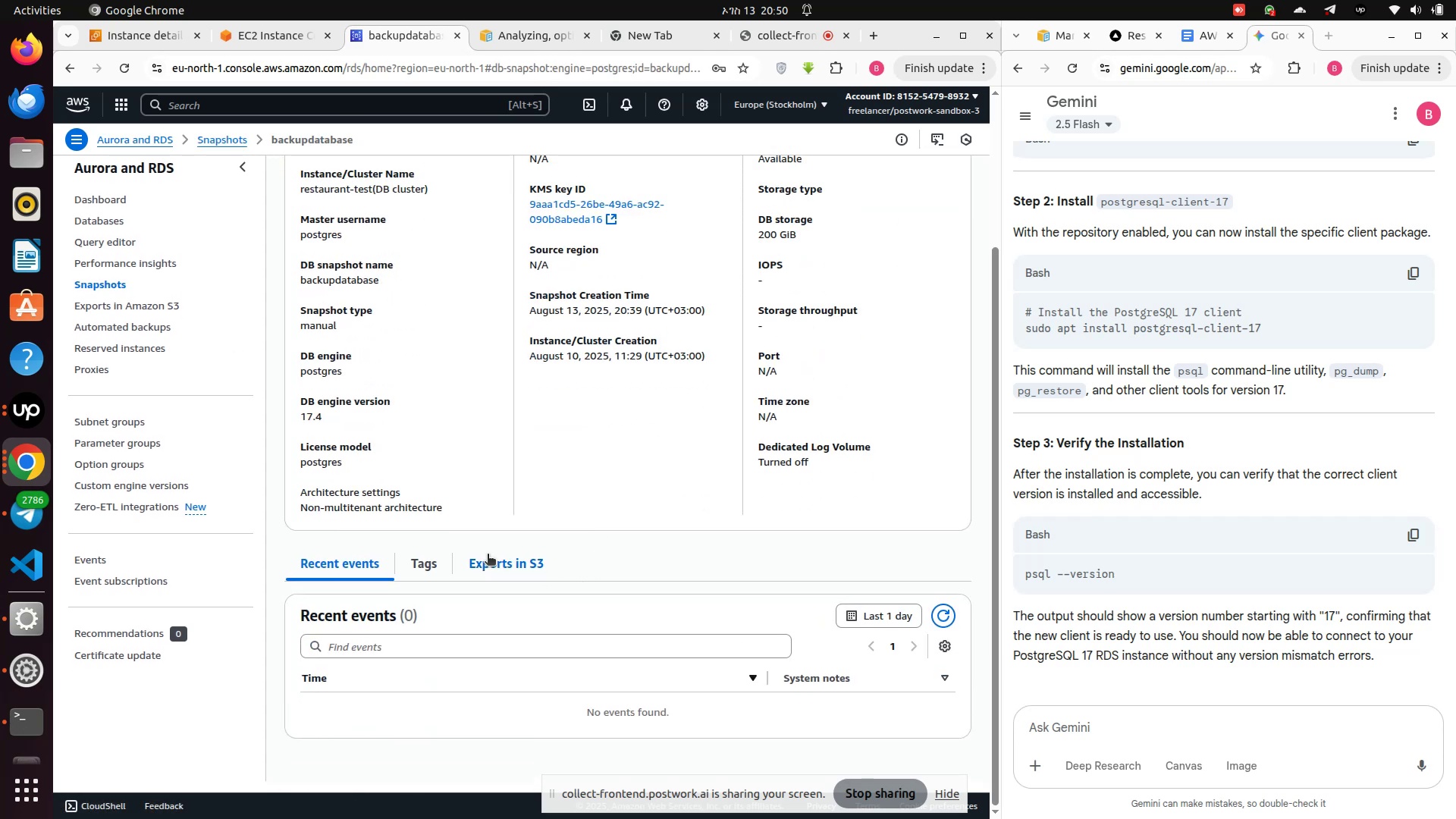 
left_click([488, 555])
 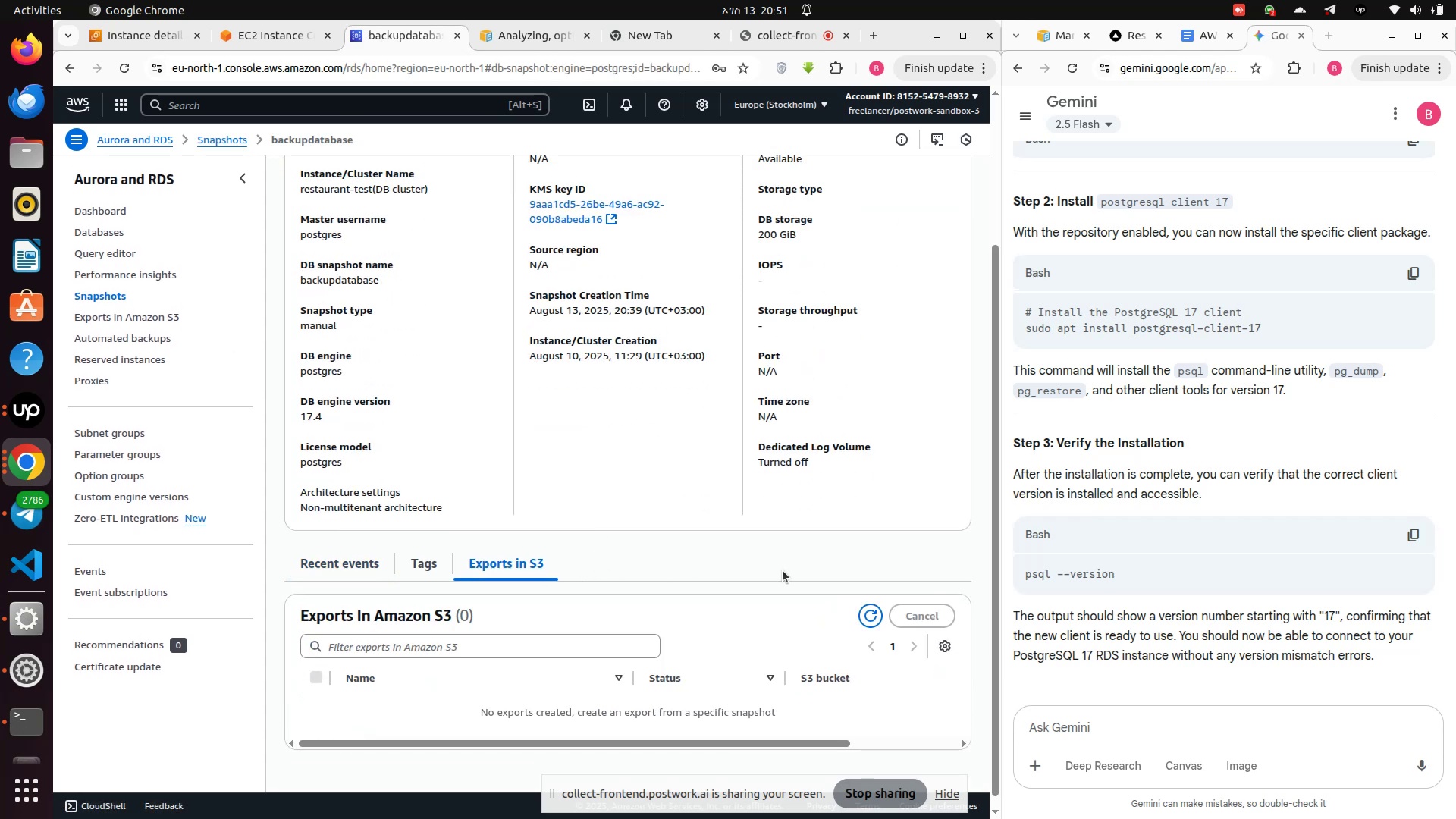 
scroll: coordinate [777, 610], scroll_direction: down, amount: 1.0
 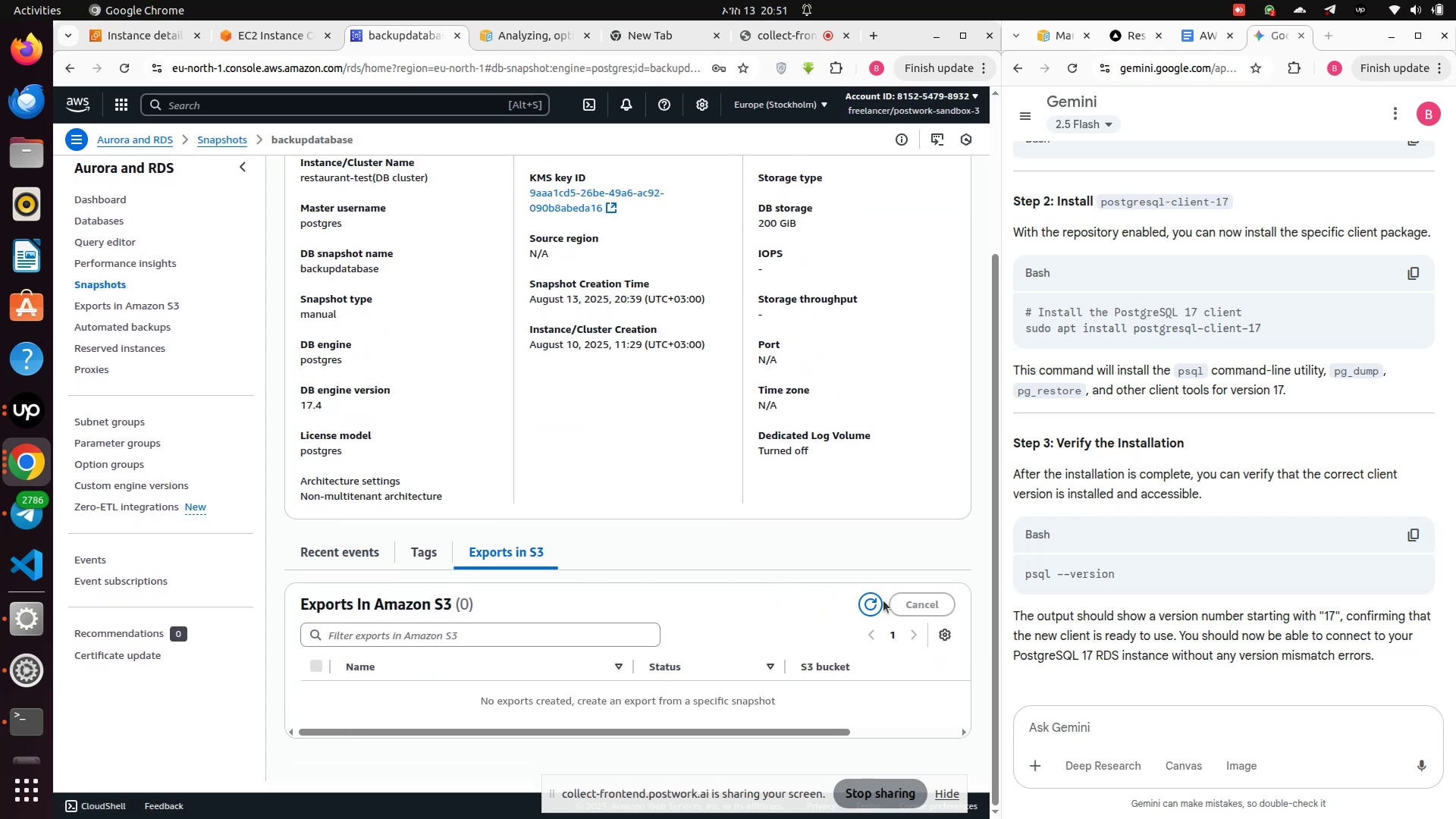 
left_click([866, 608])
 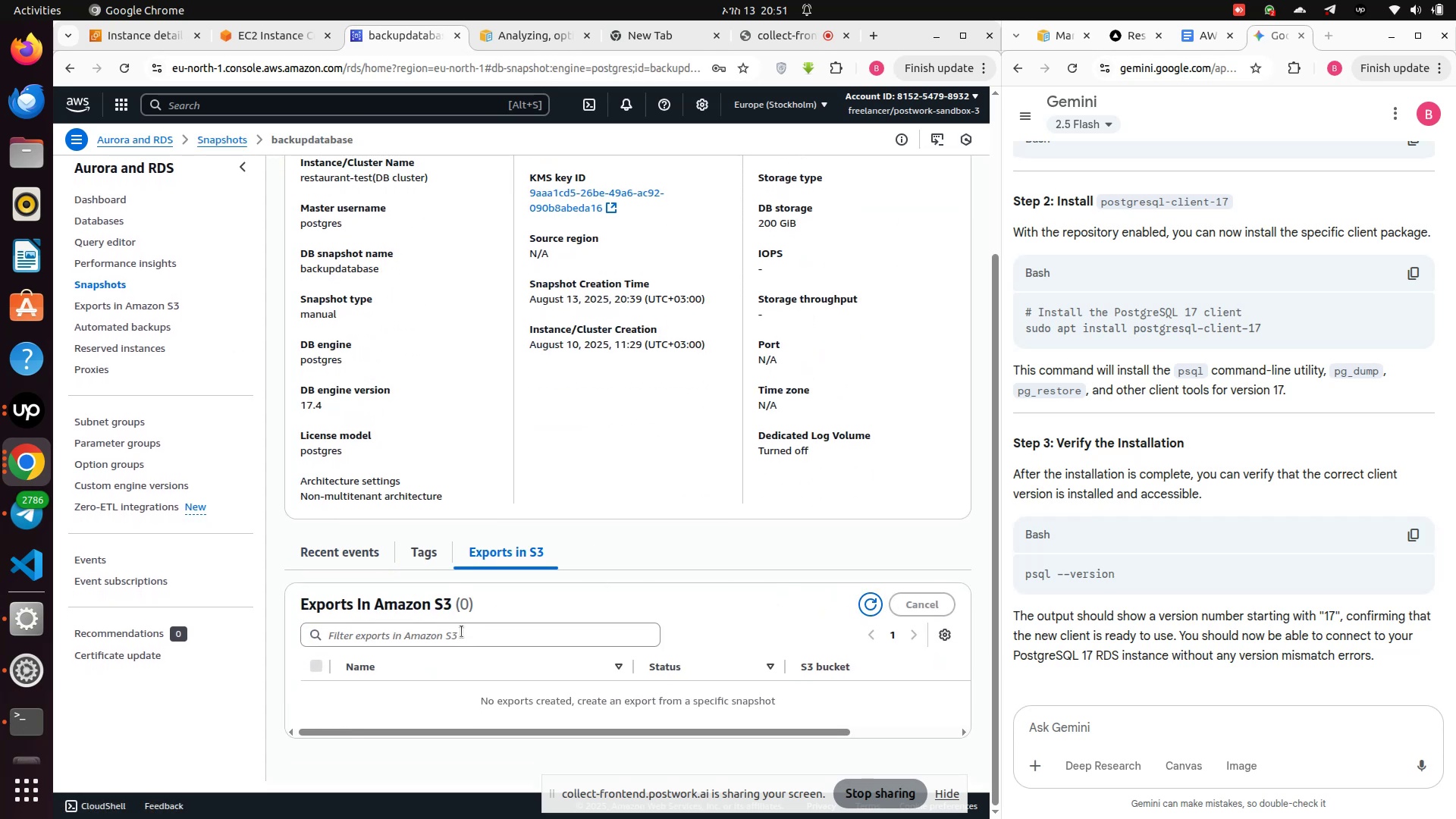 
left_click([460, 629])
 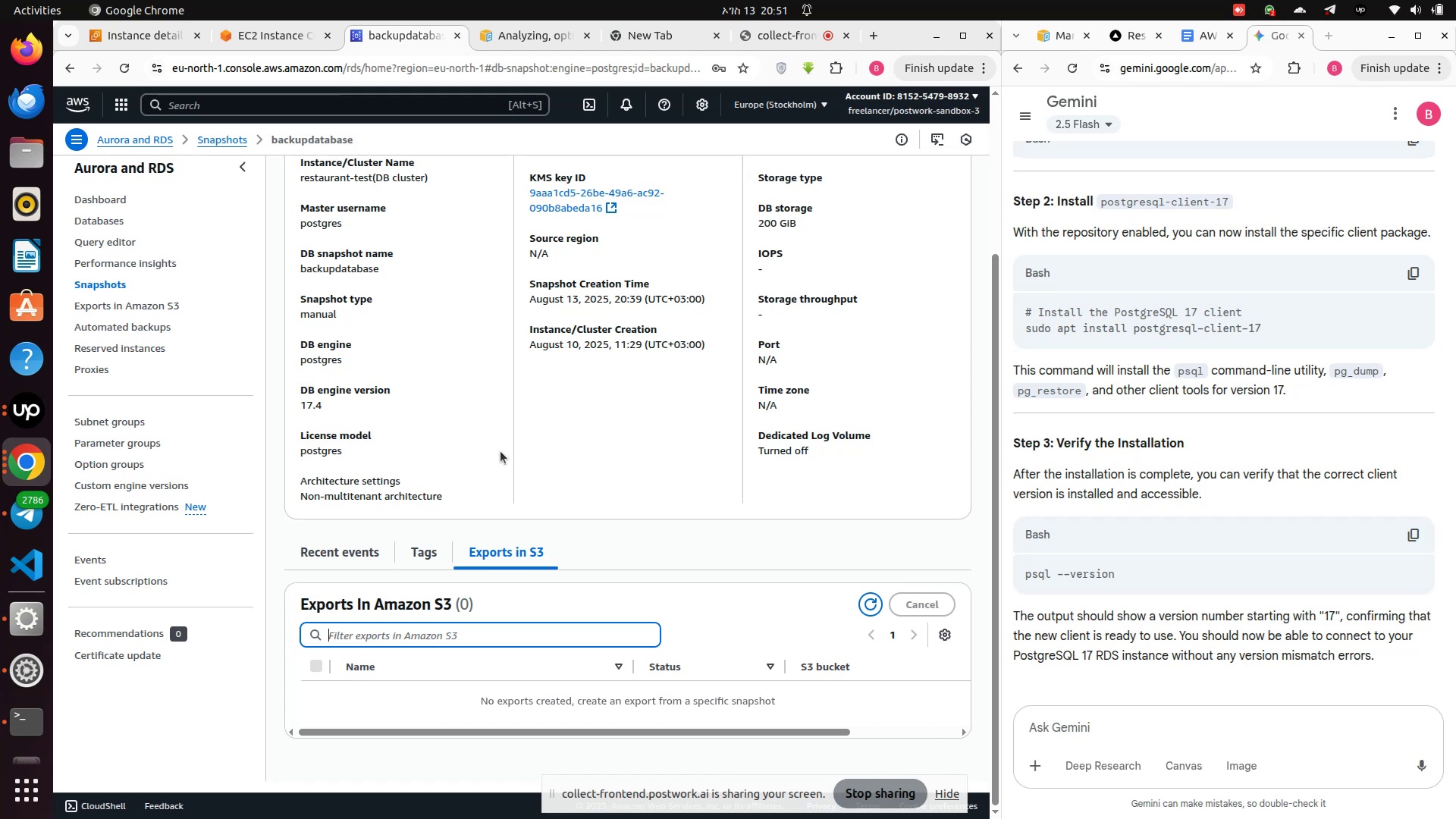 
scroll: coordinate [508, 432], scroll_direction: up, amount: 6.0
 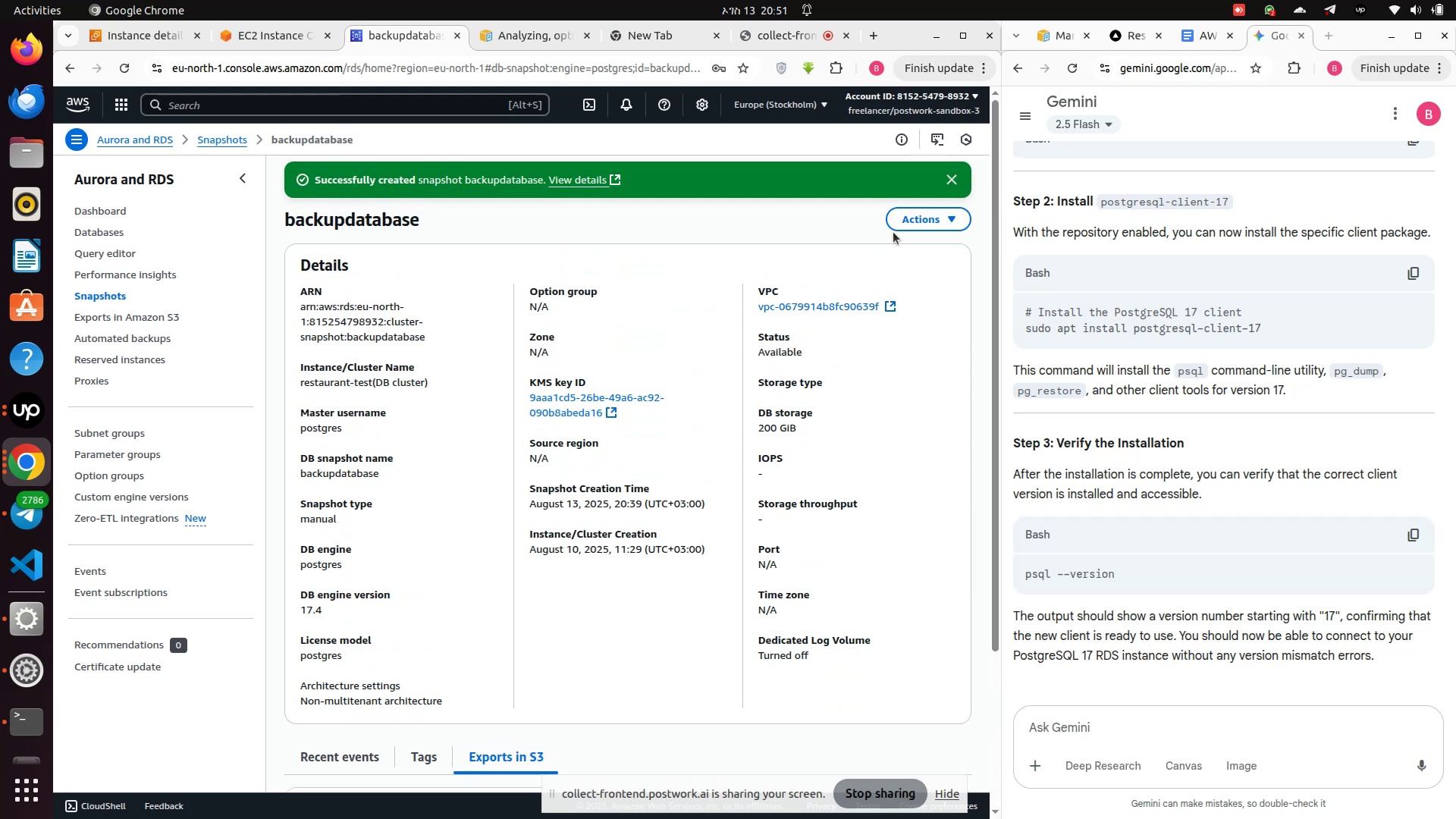 
left_click([935, 223])
 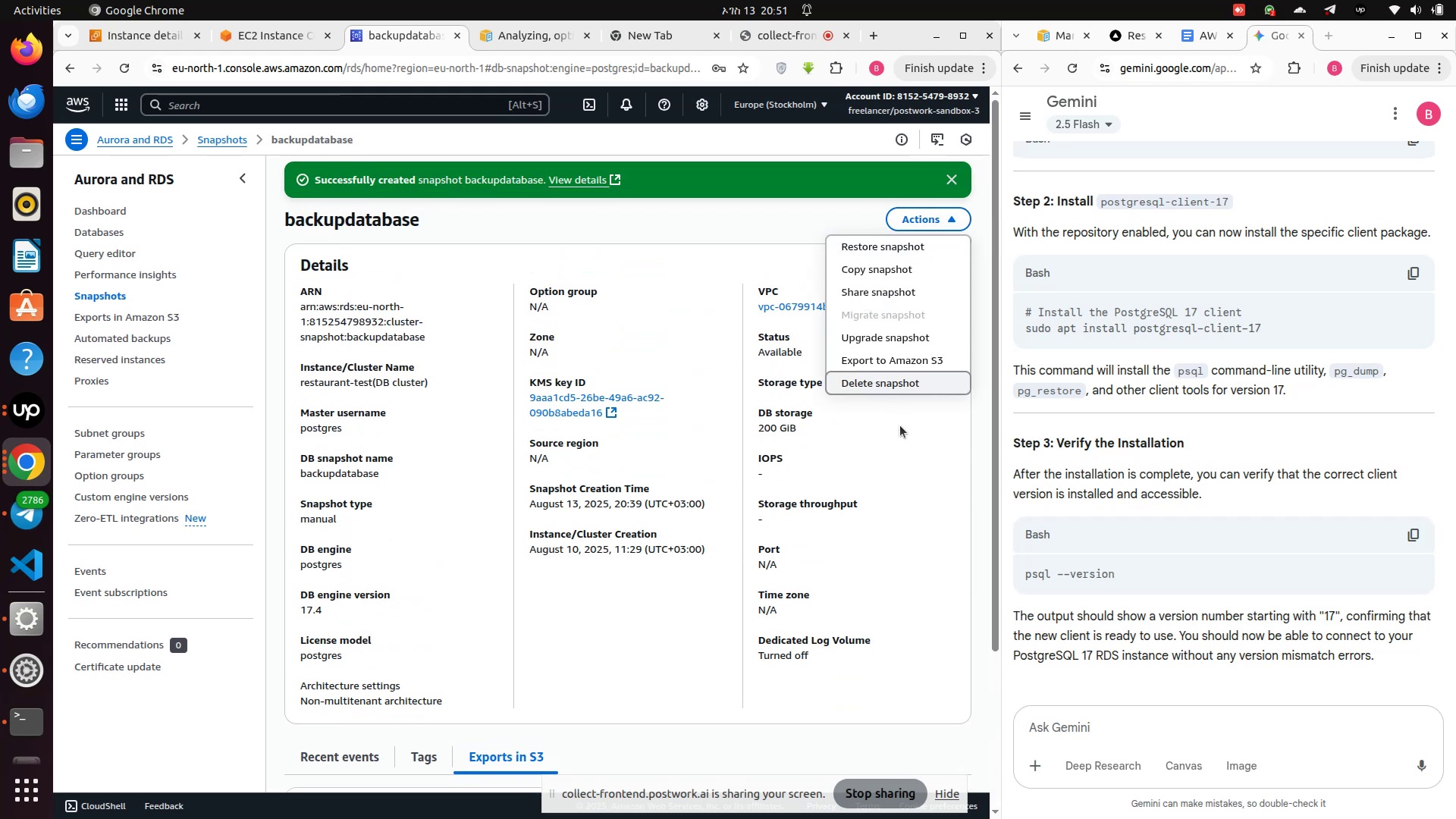 
left_click([867, 366])
 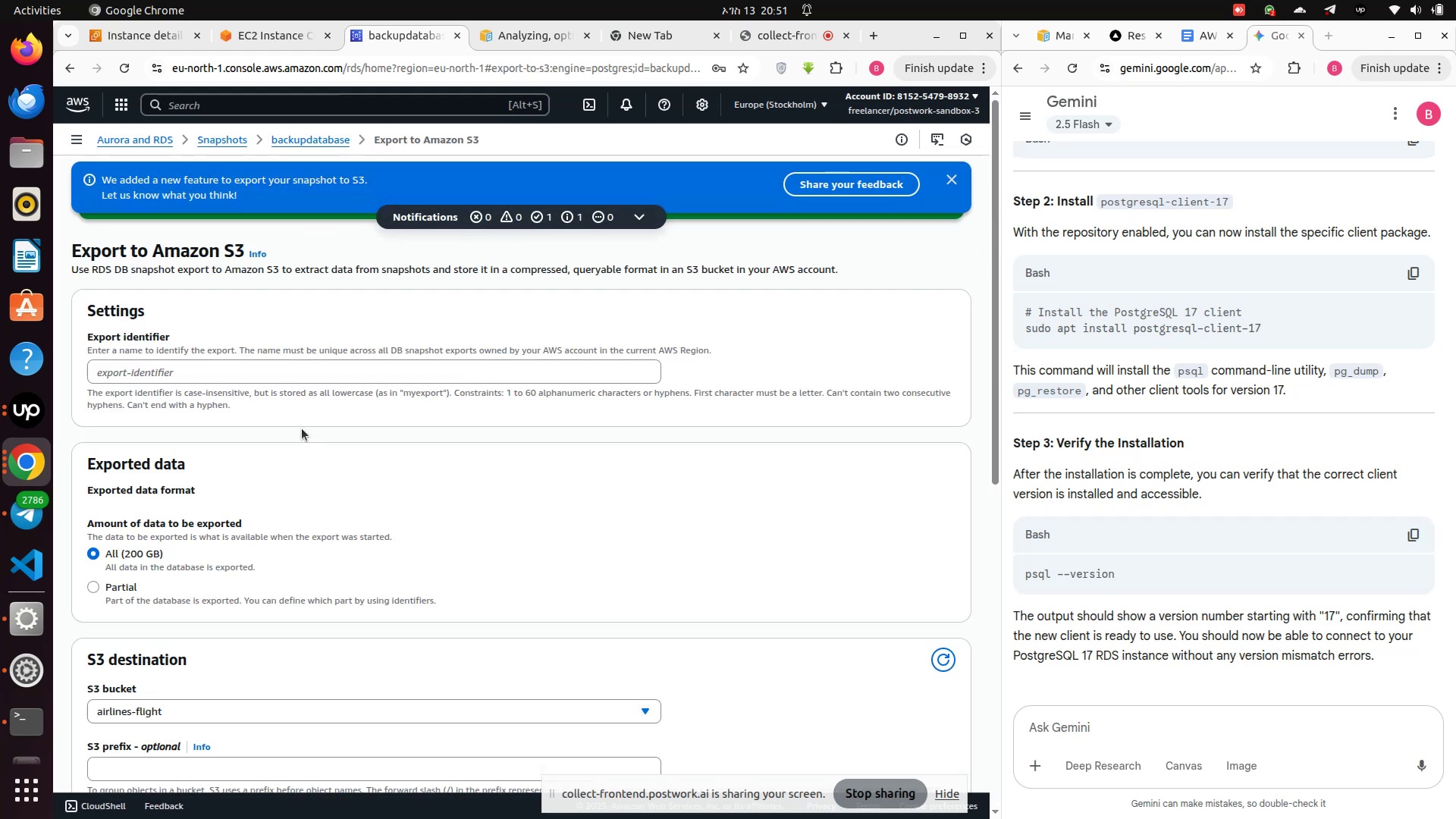 
left_click([249, 357])
 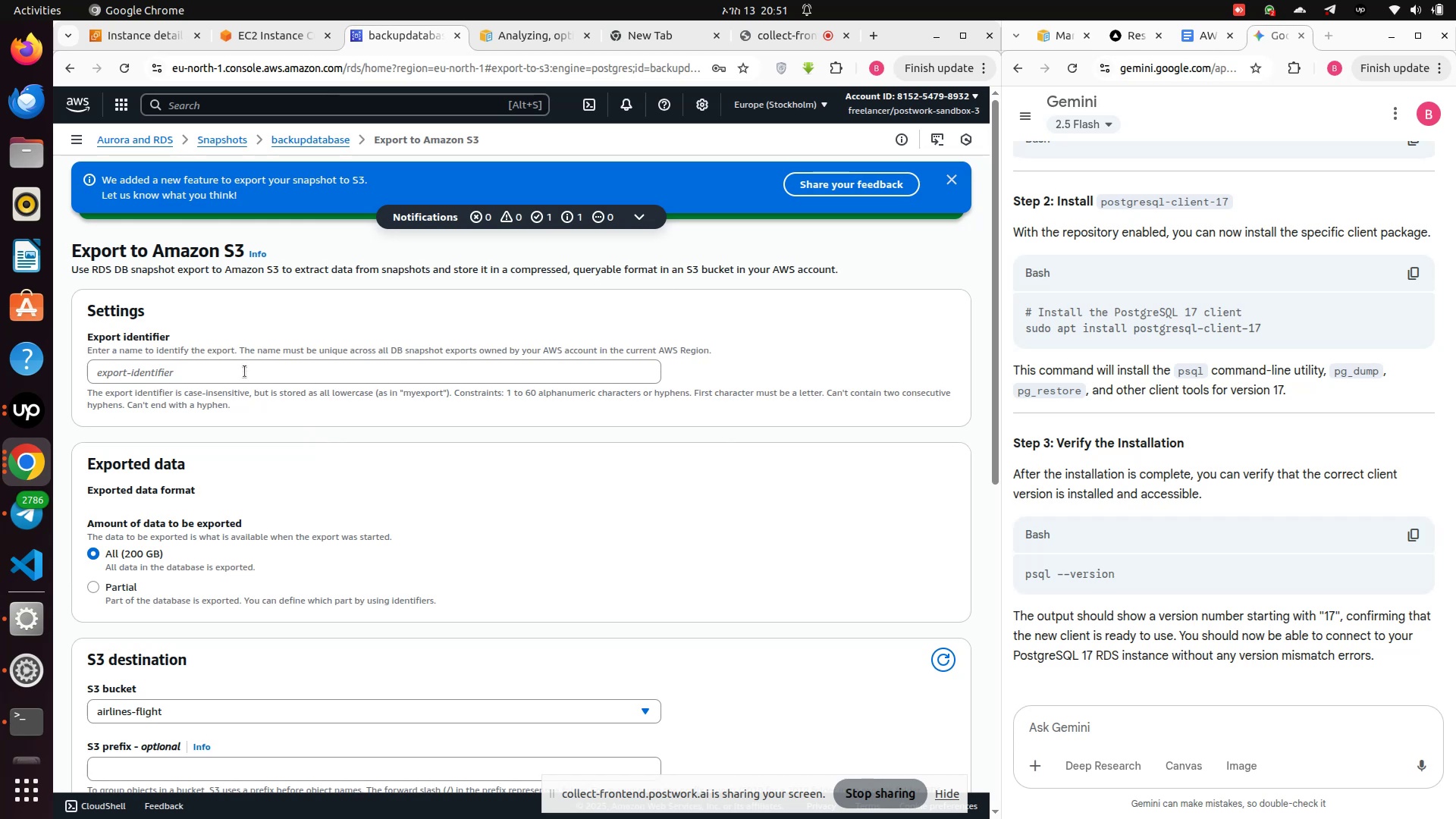 
left_click([245, 372])
 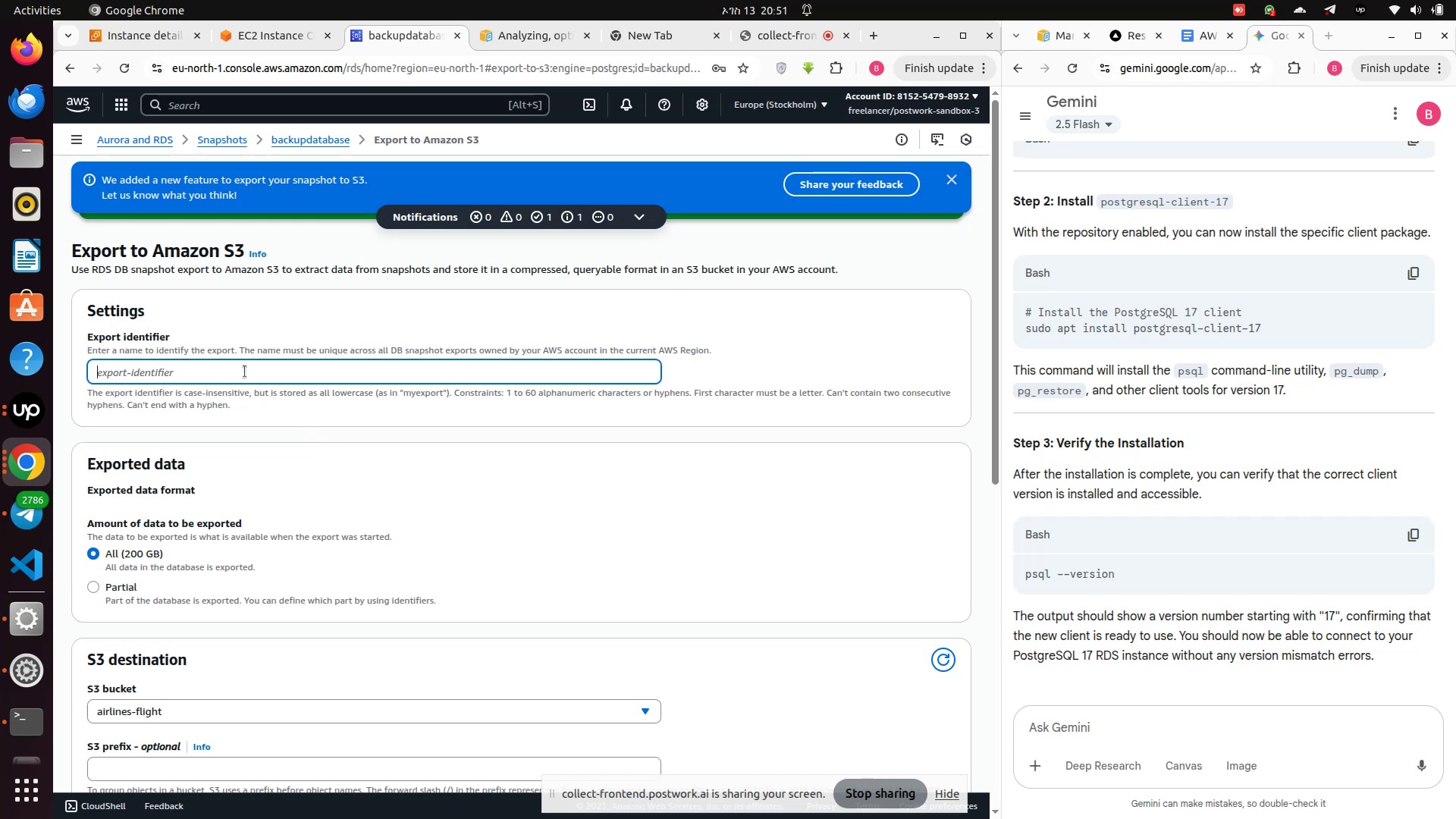 
left_click([245, 372])
 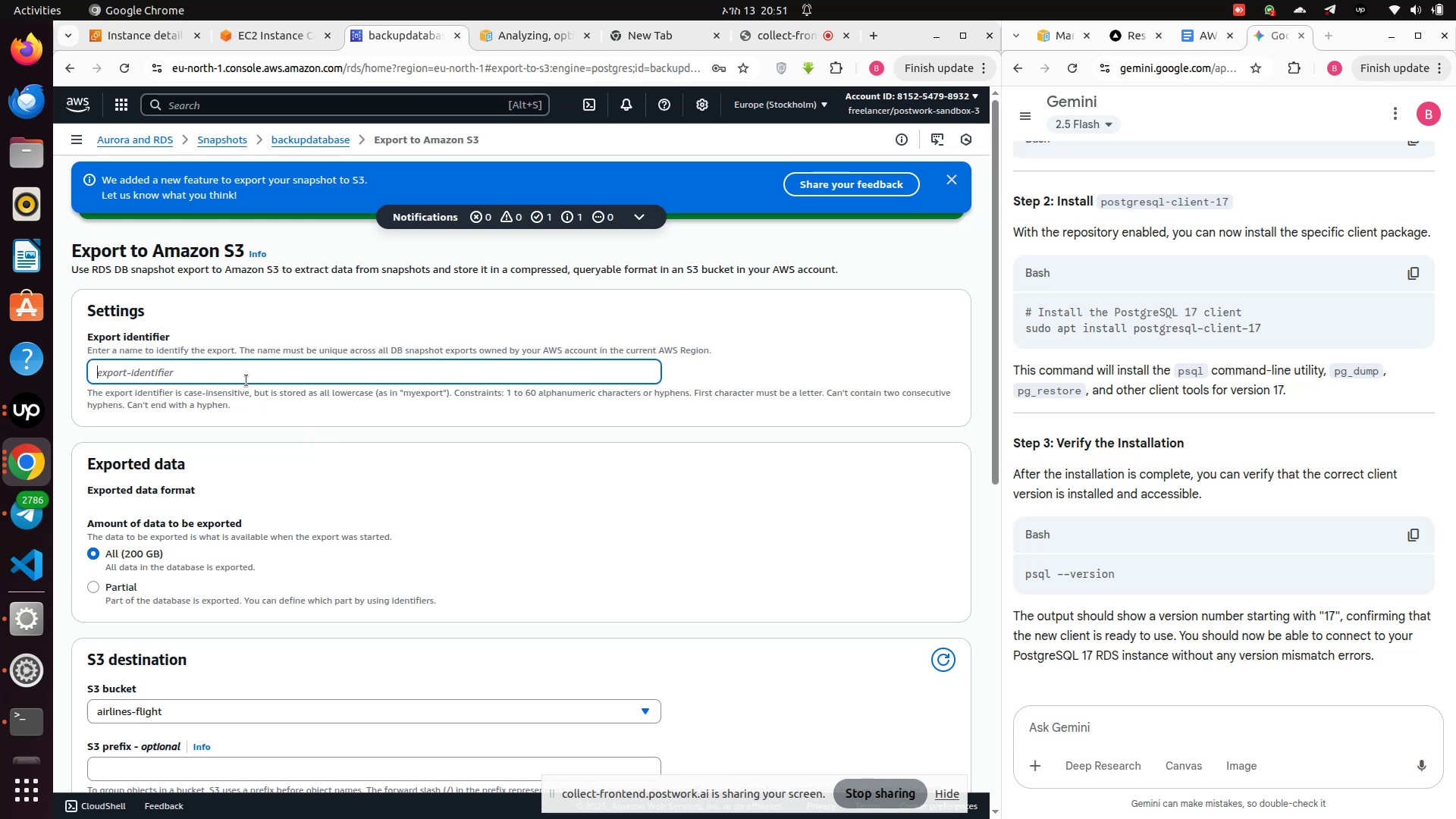 
type(ba)
 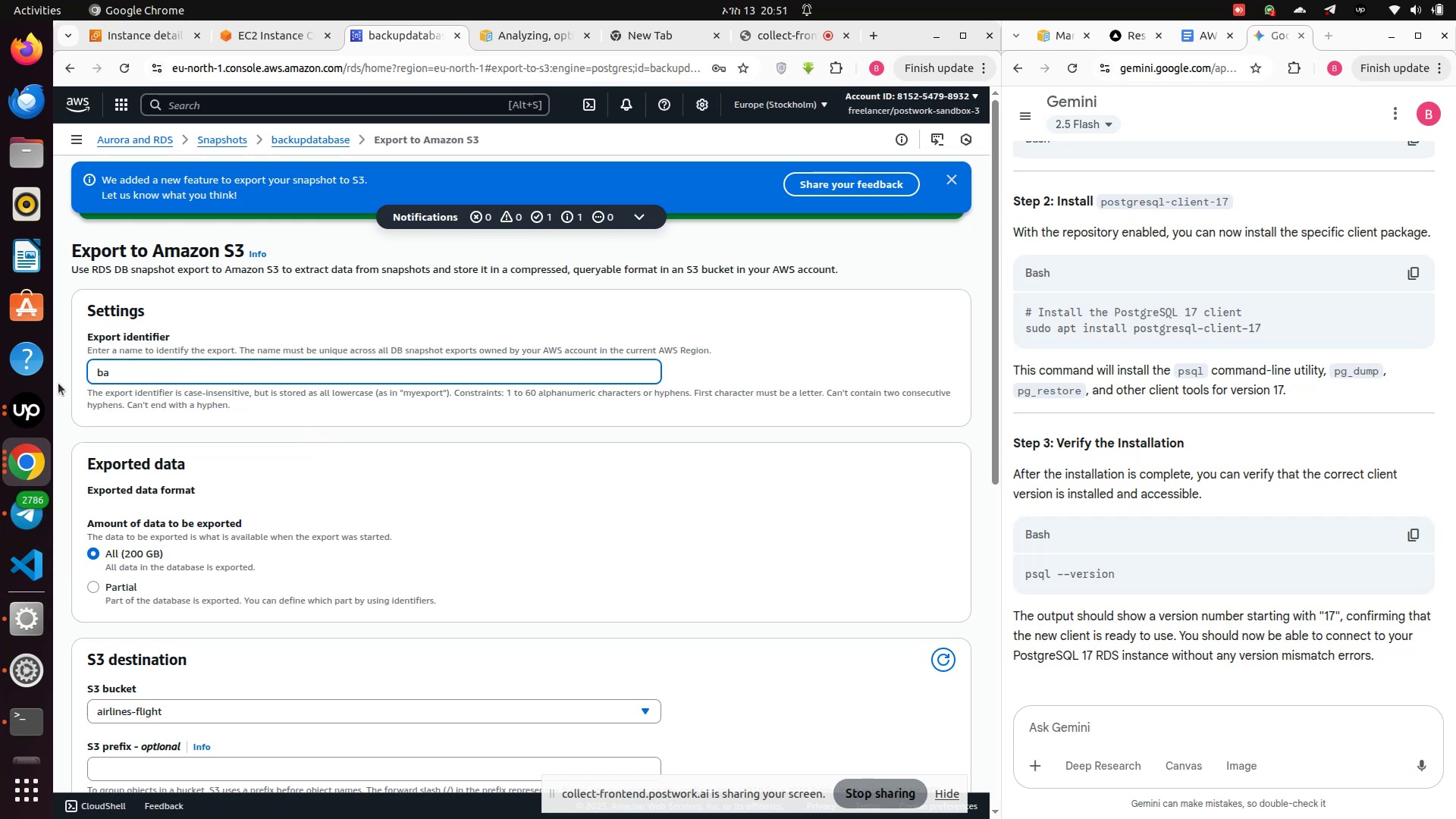 
key(Backspace)
key(Backspace)
type(backup)
 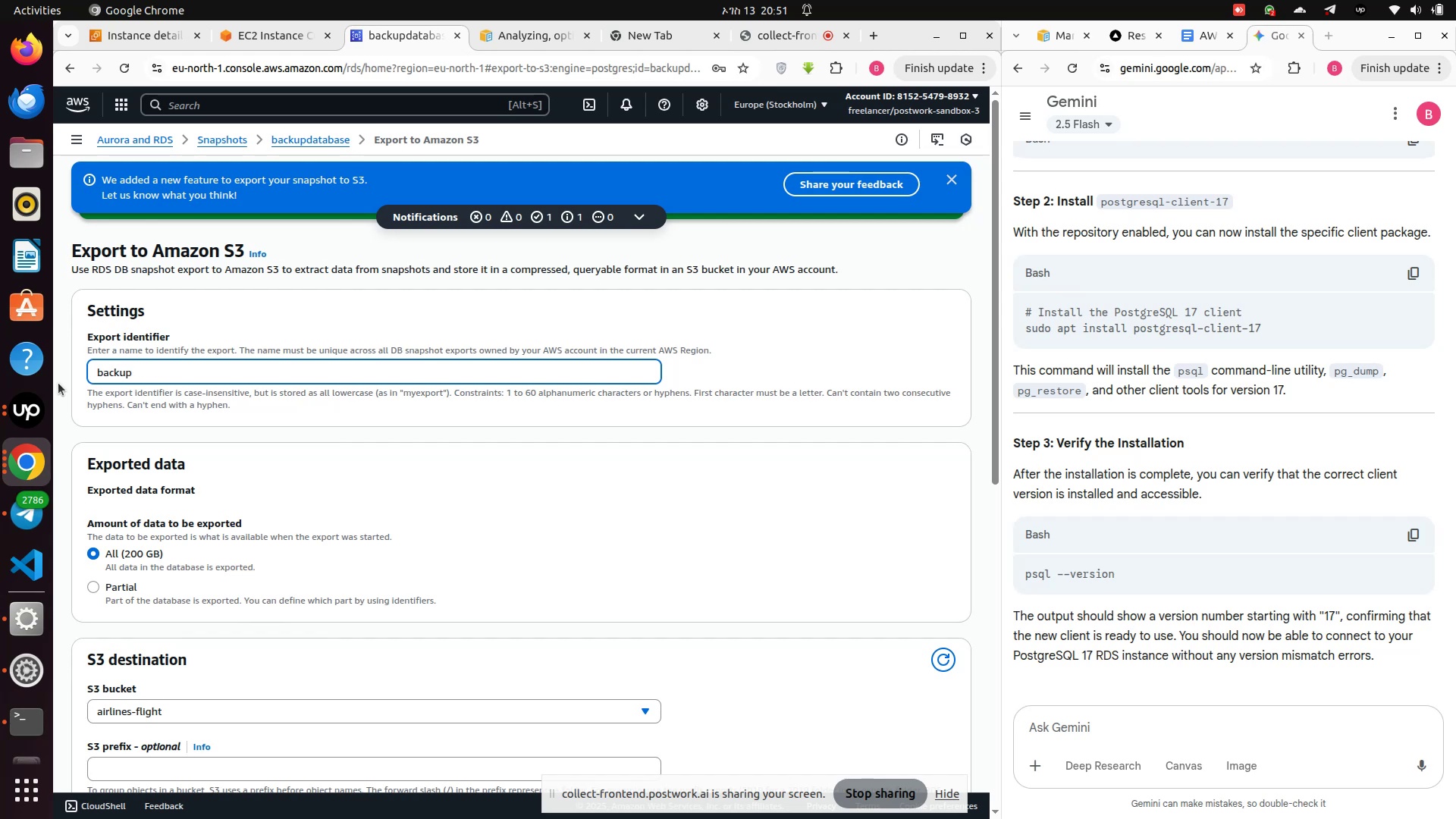 
scroll: coordinate [304, 519], scroll_direction: down, amount: 4.0
 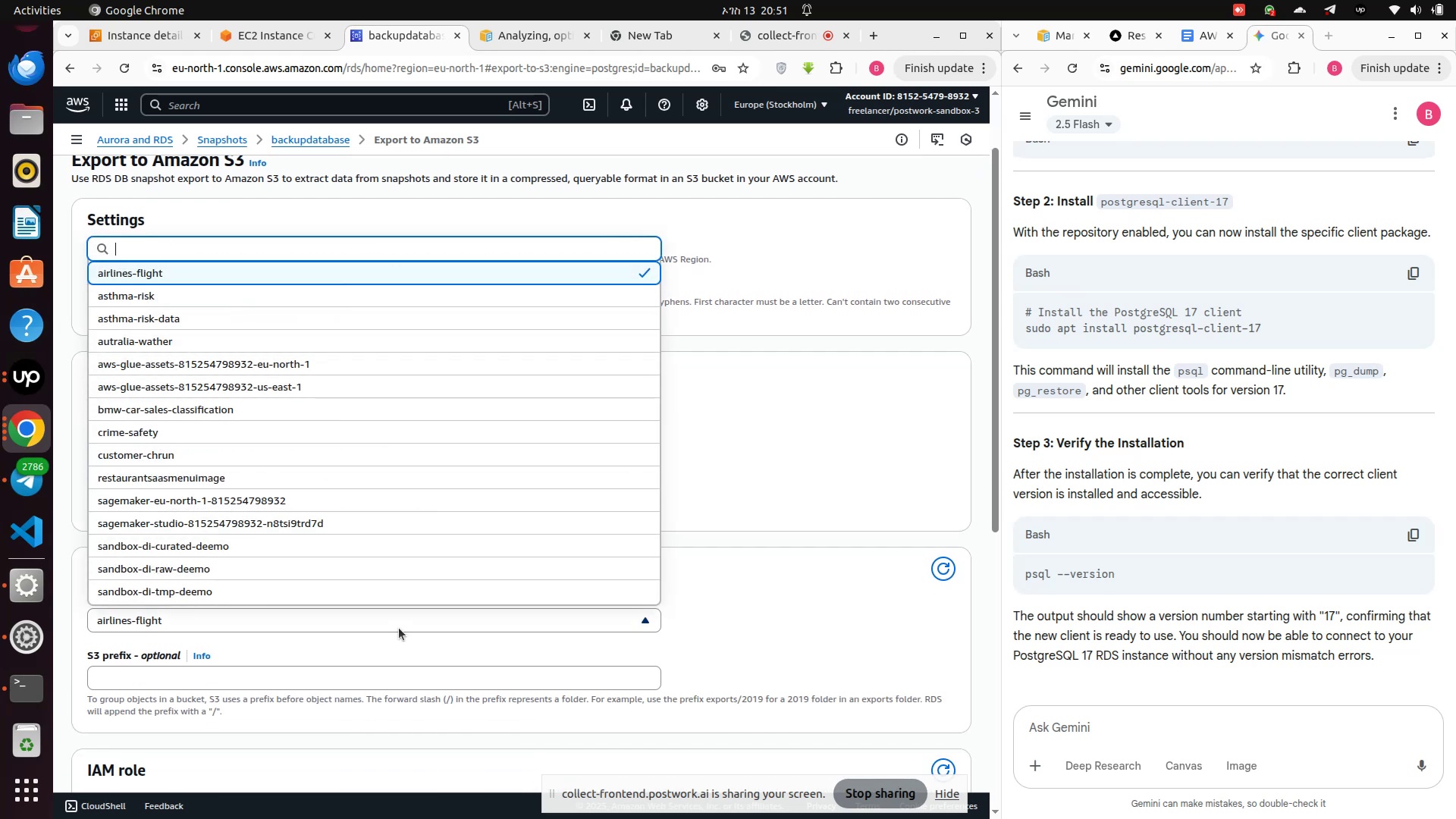 
left_click([215, 483])
 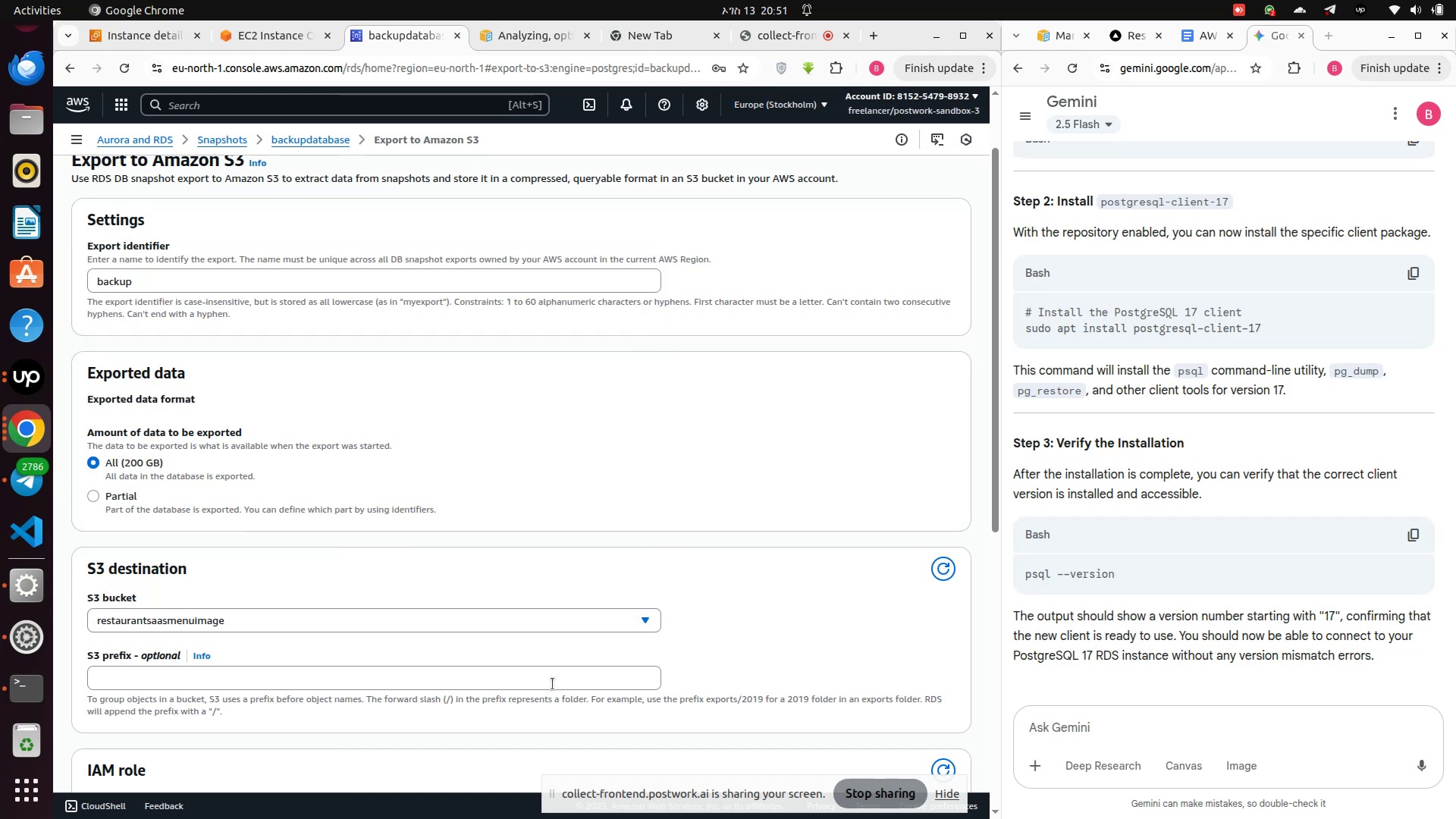 
scroll: coordinate [467, 619], scroll_direction: down, amount: 5.0
 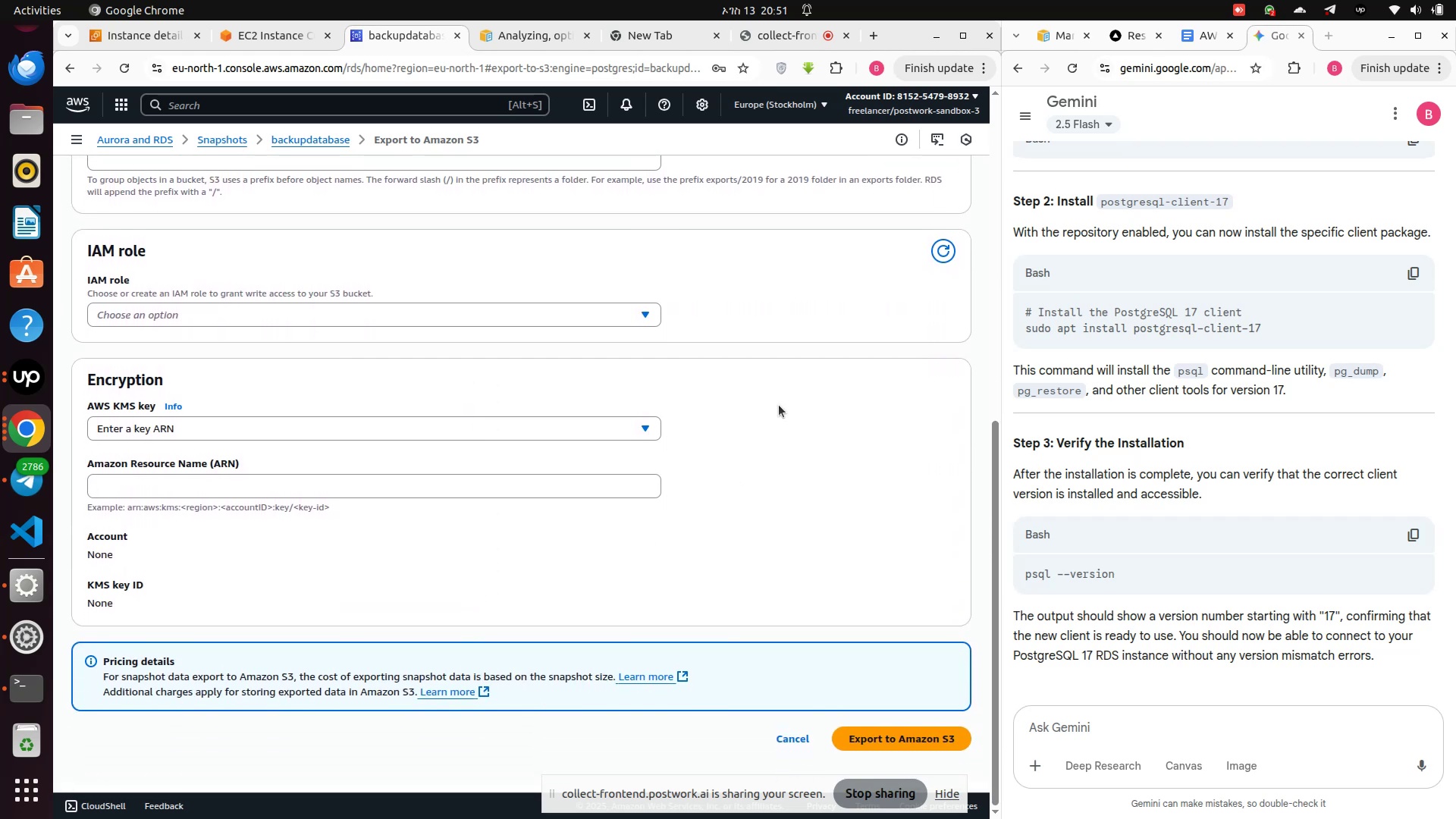 
left_click([537, 307])
 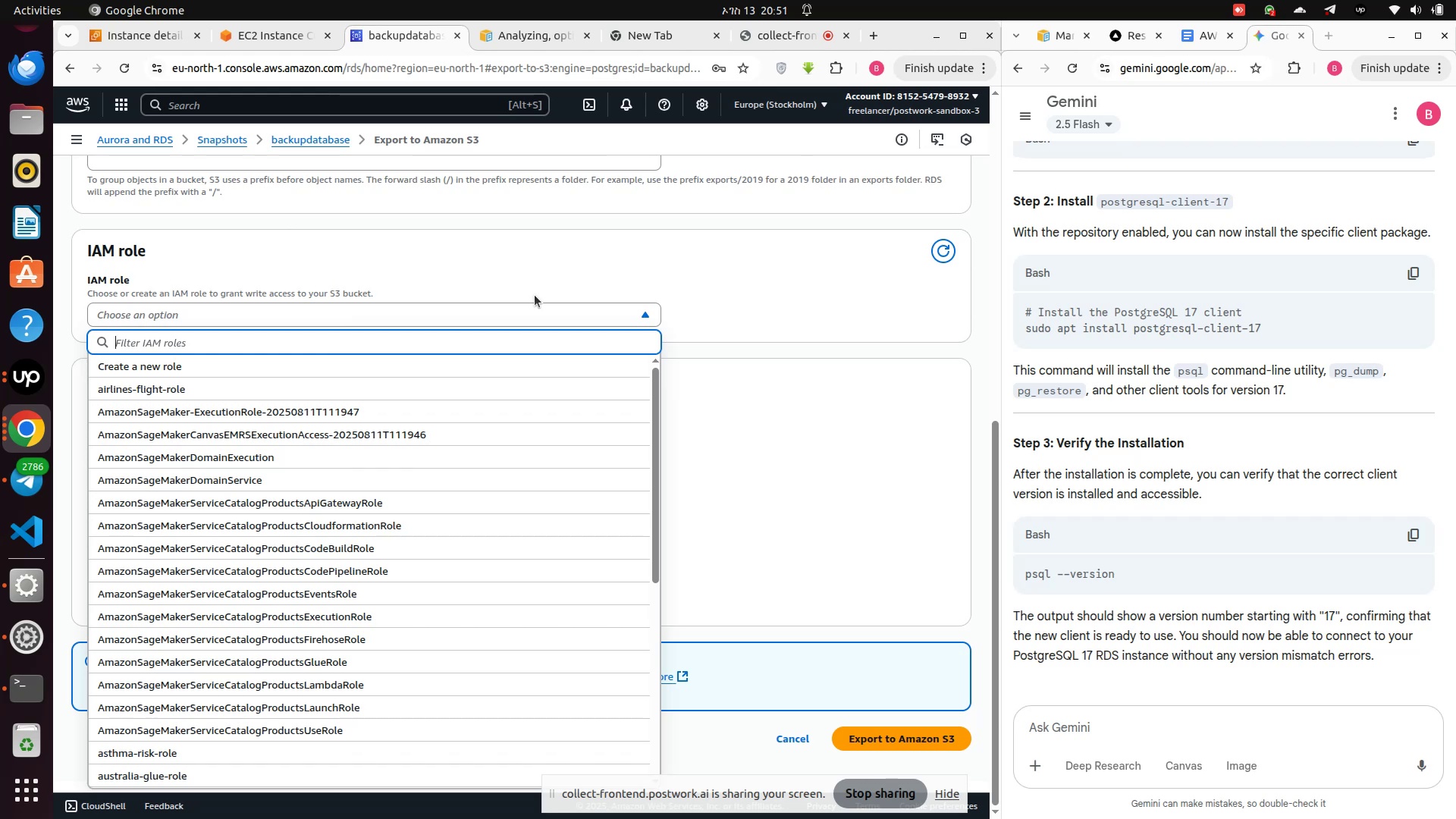 
wait(11.97)
 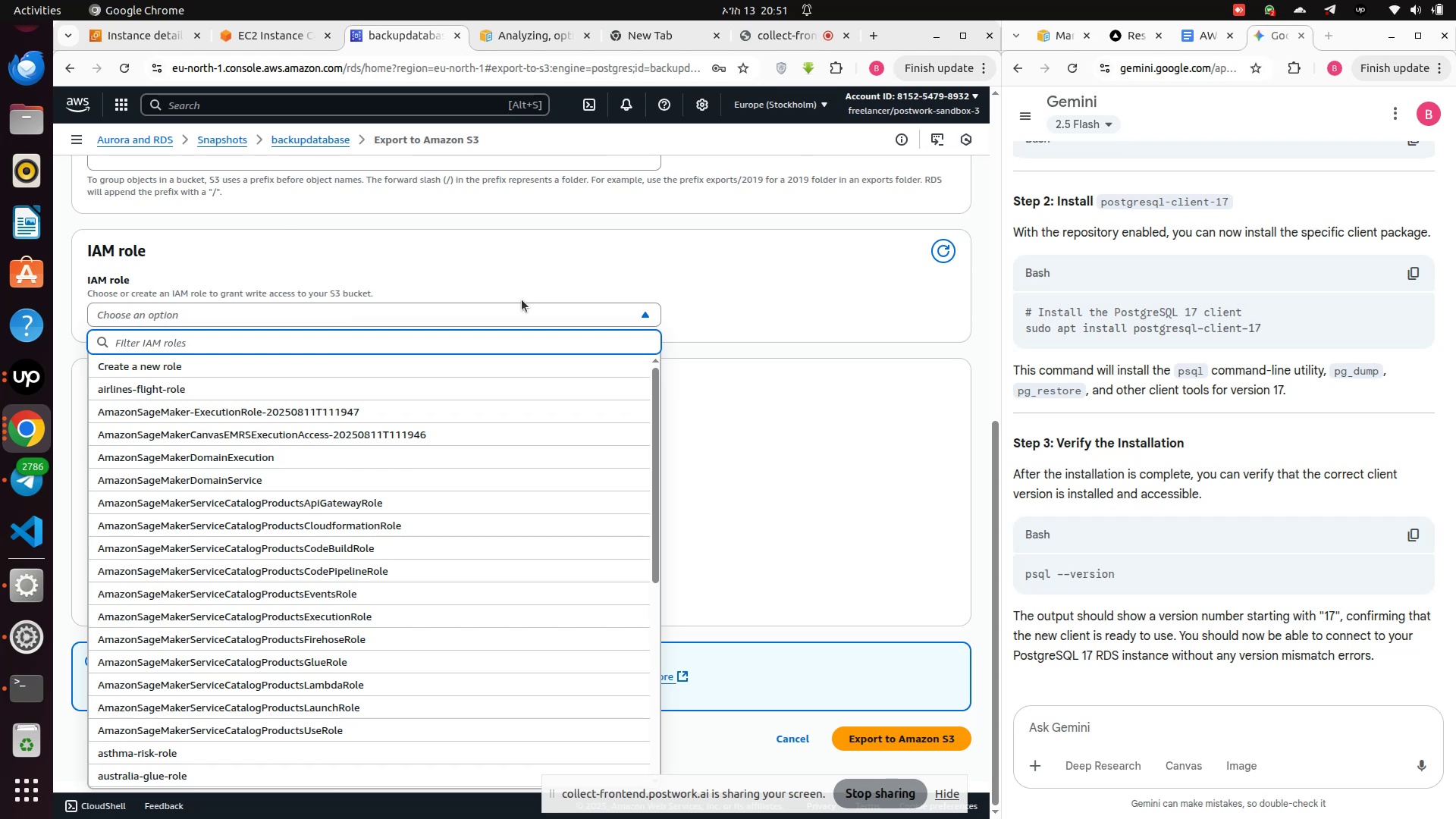 
type(S3)
key(Backspace)
key(Backspace)
 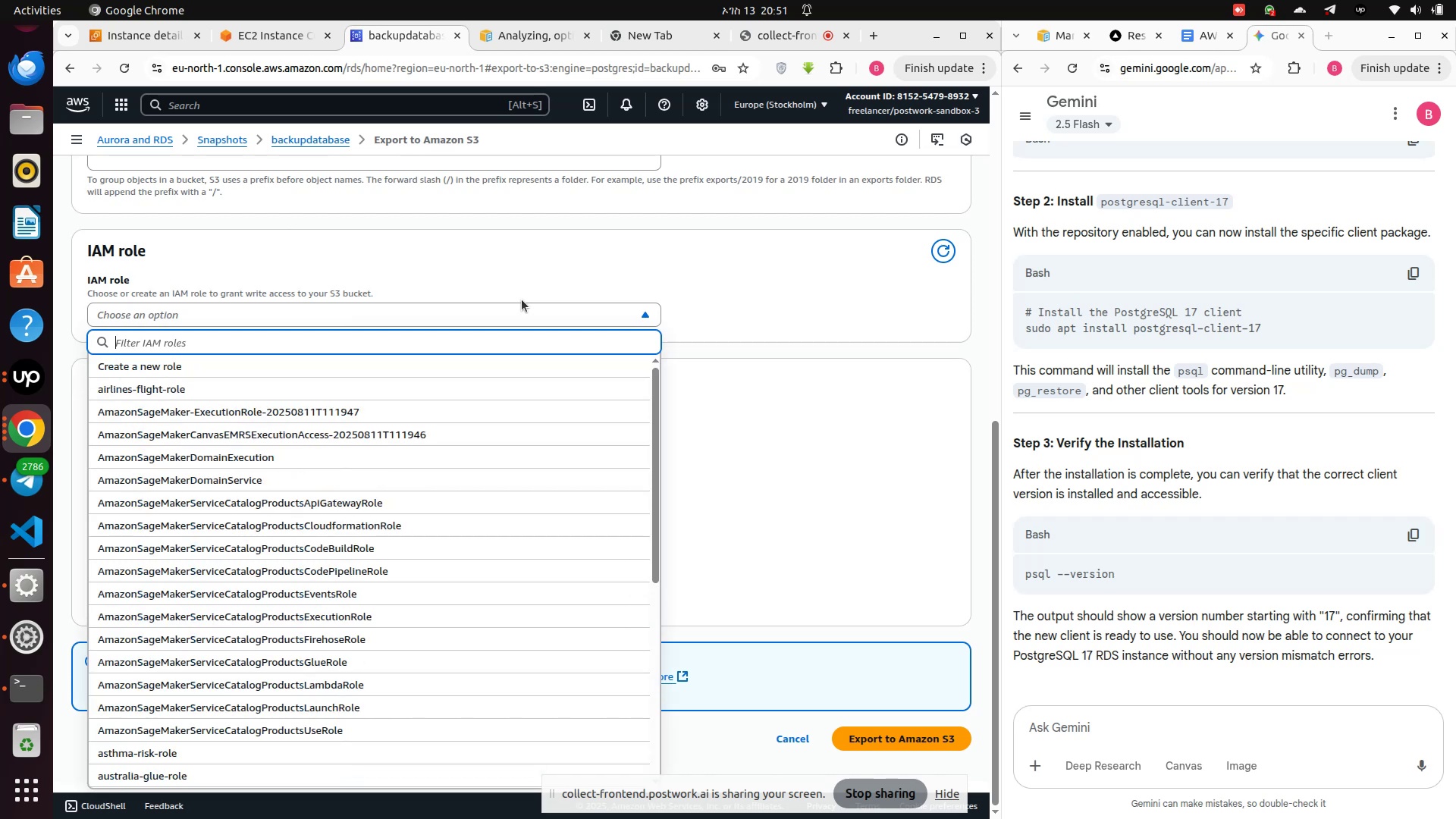 
left_click([521, 300])
 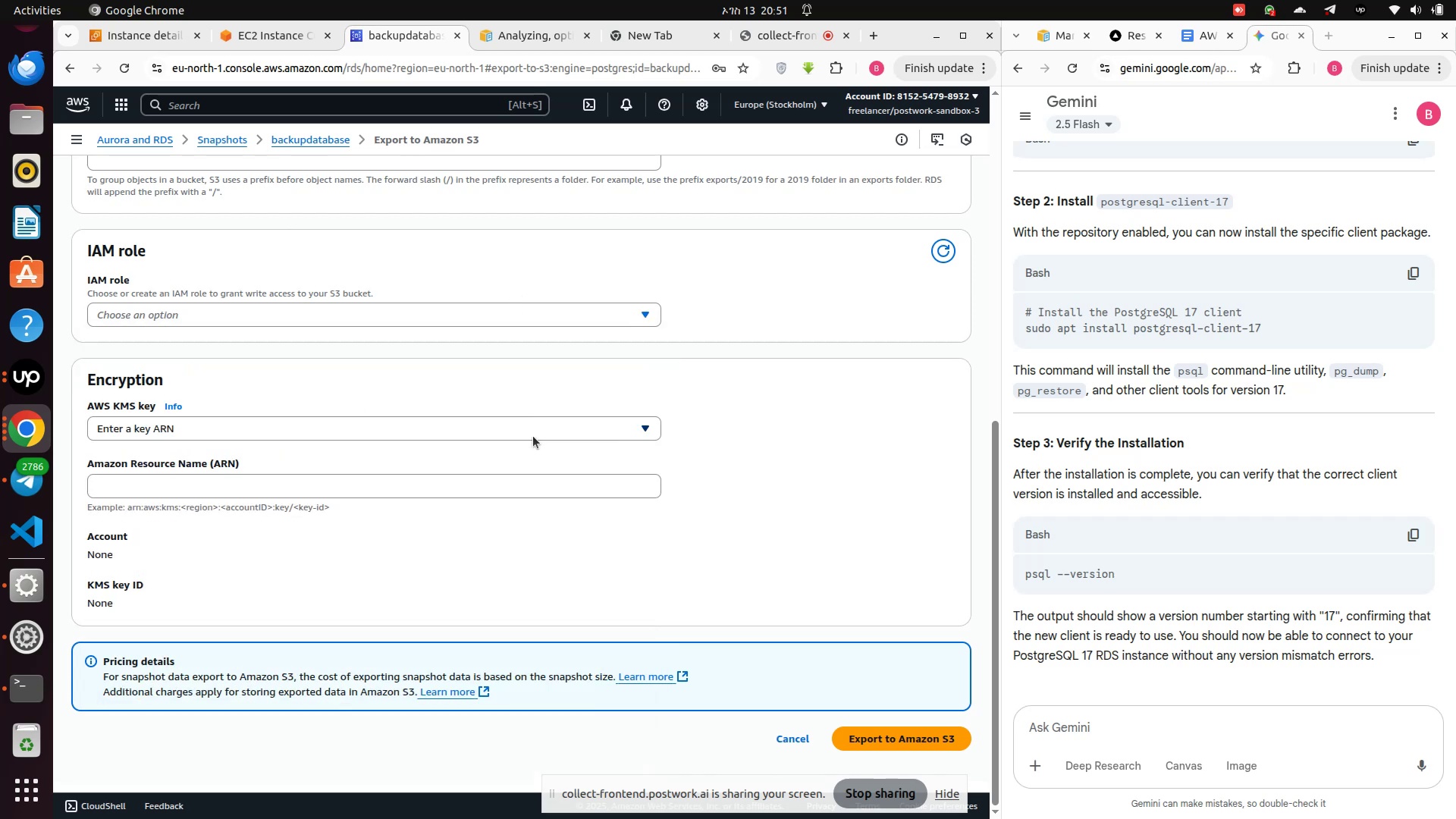 
left_click([533, 436])
 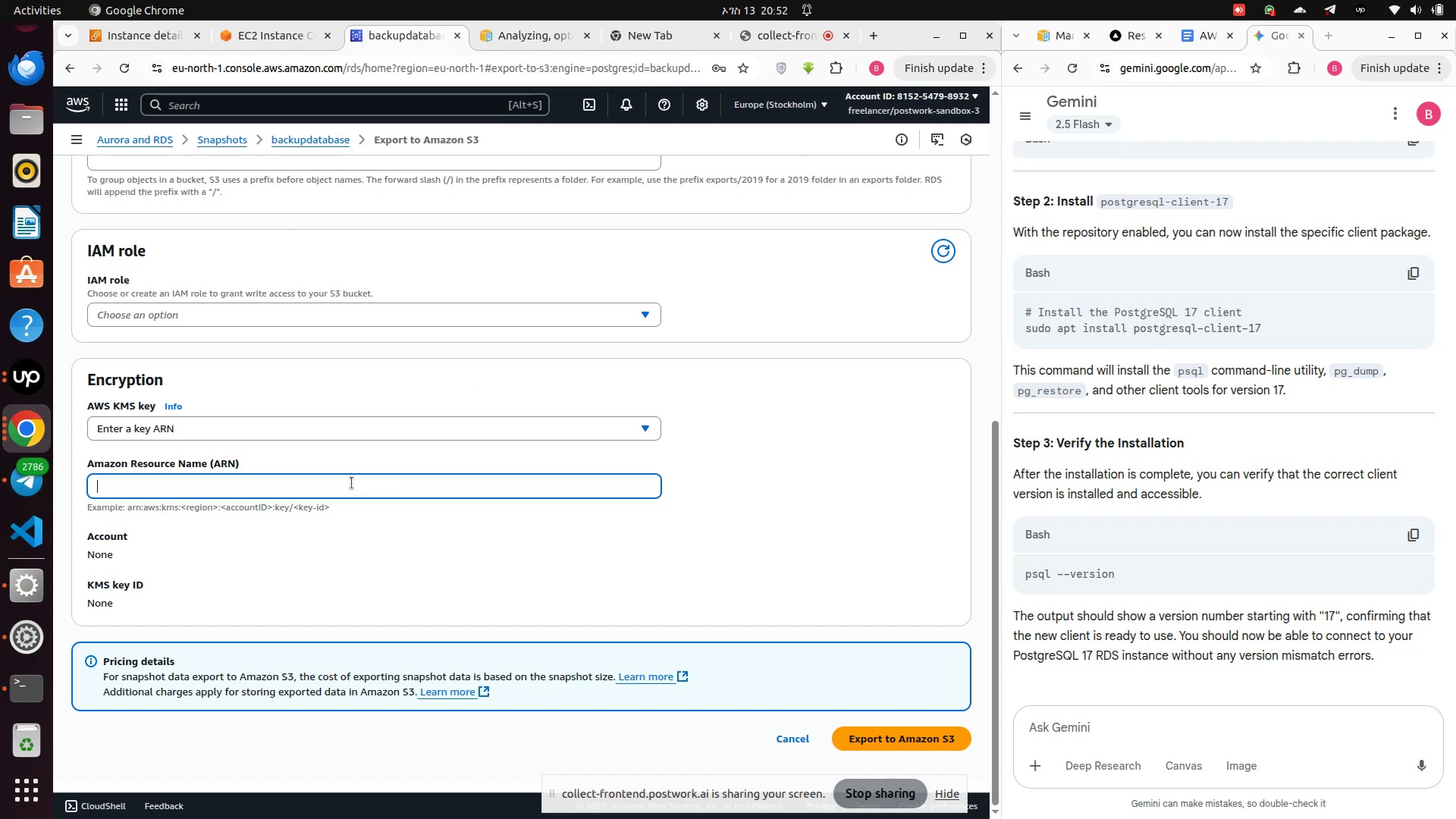 
wait(6.86)
 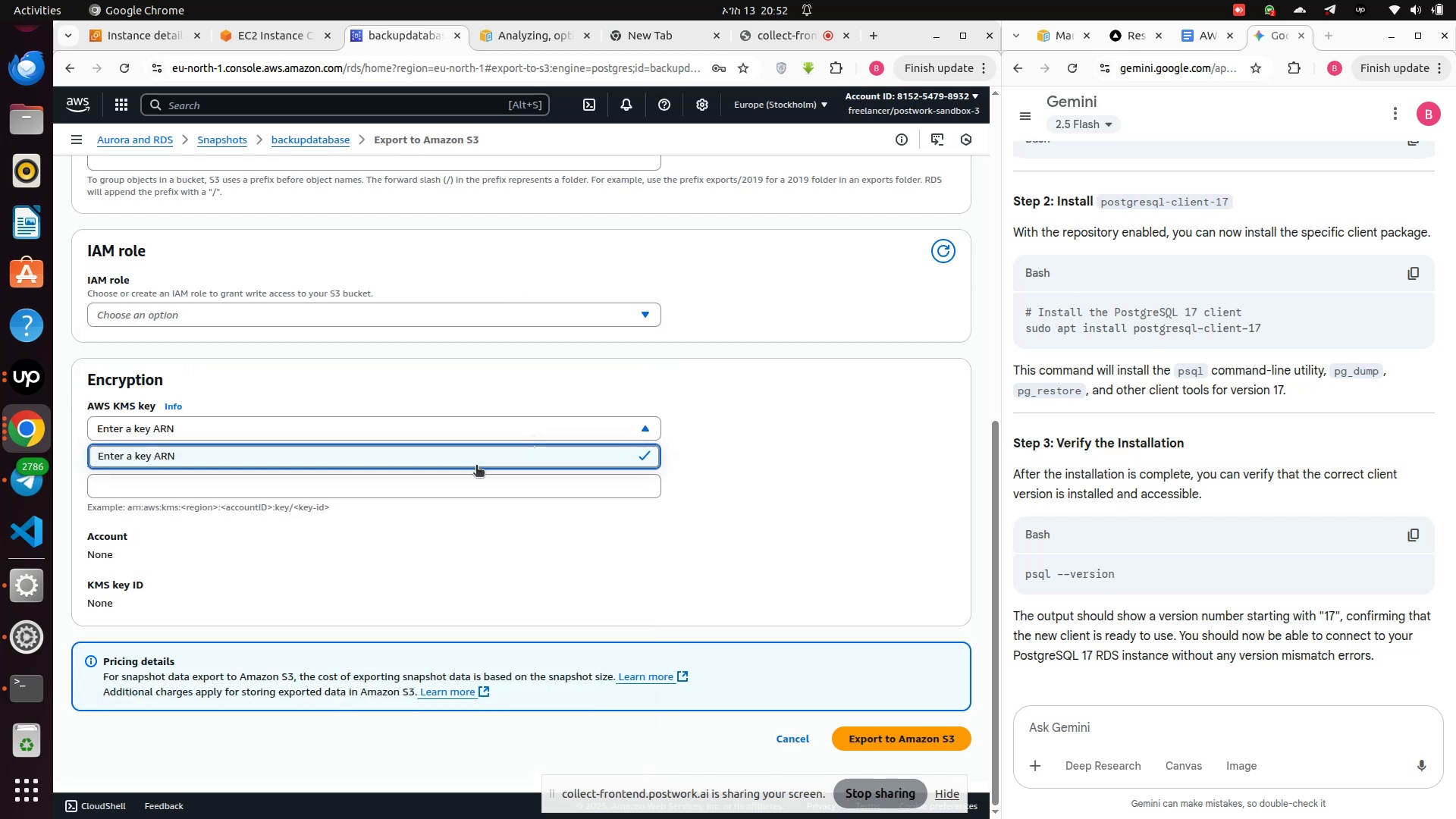 
left_click([352, 483])
 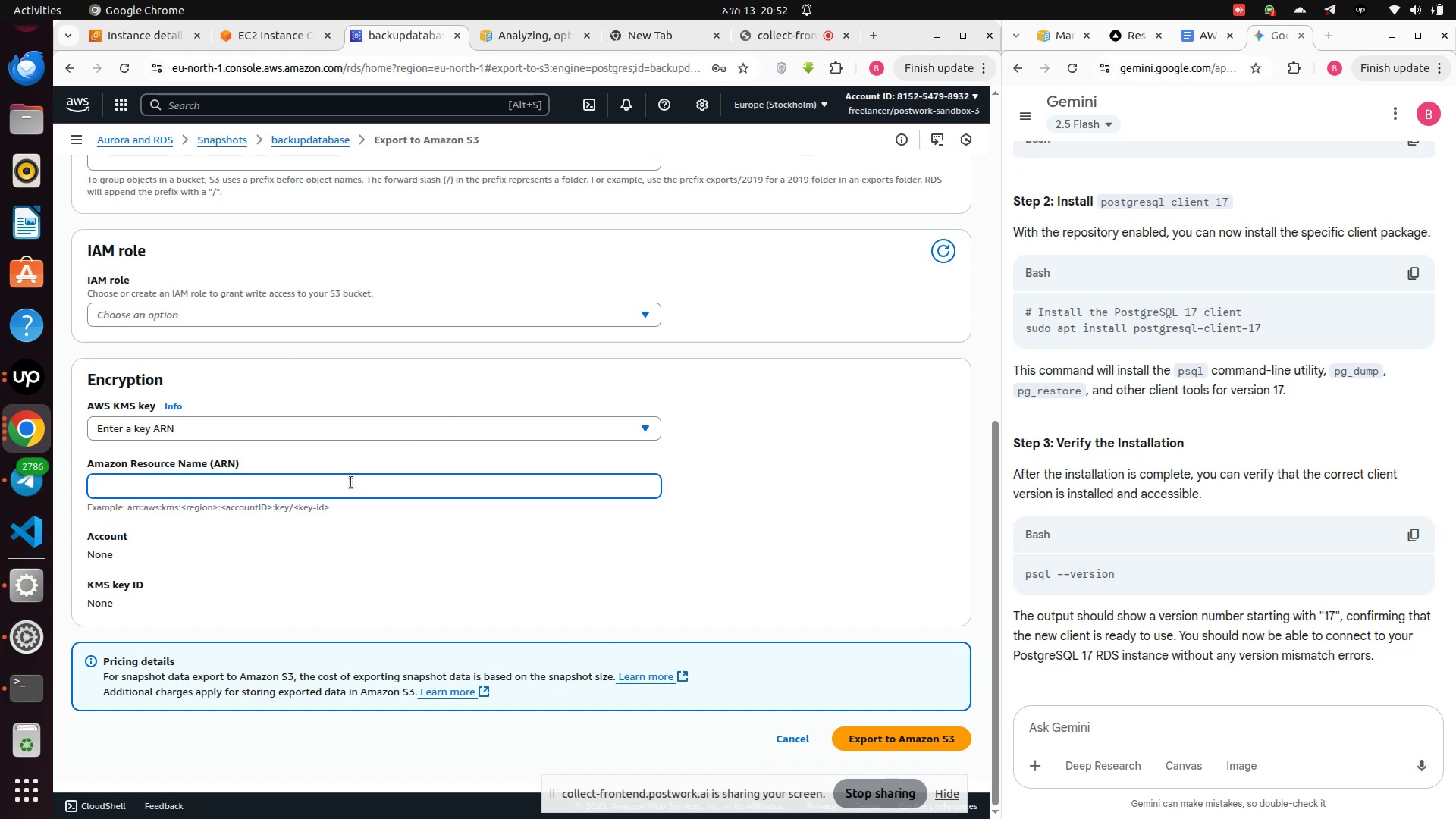 
scroll: coordinate [786, 628], scroll_direction: down, amount: 7.0
 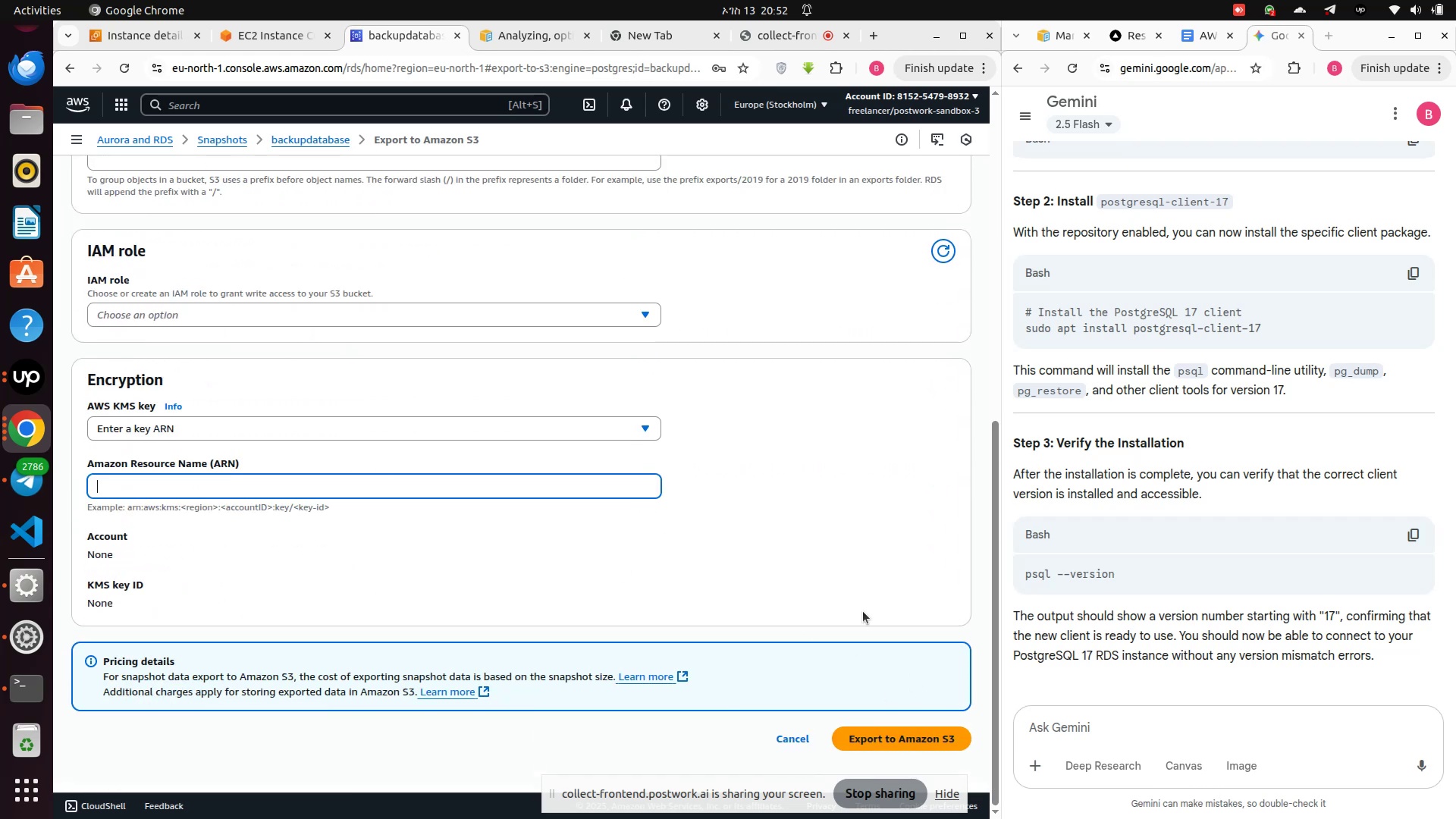 
left_click([850, 510])
 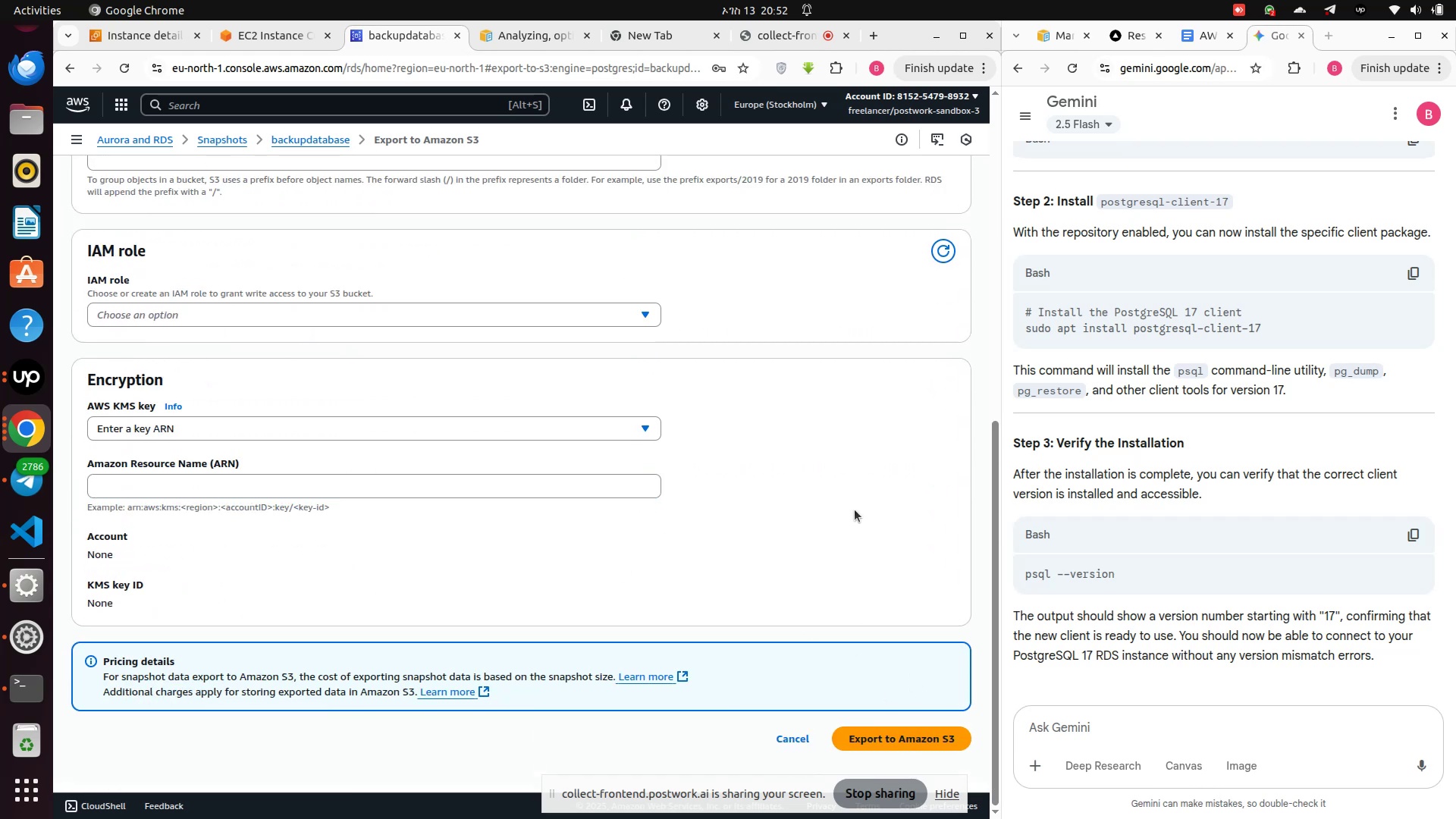 
scroll: coordinate [870, 510], scroll_direction: up, amount: 1.0
 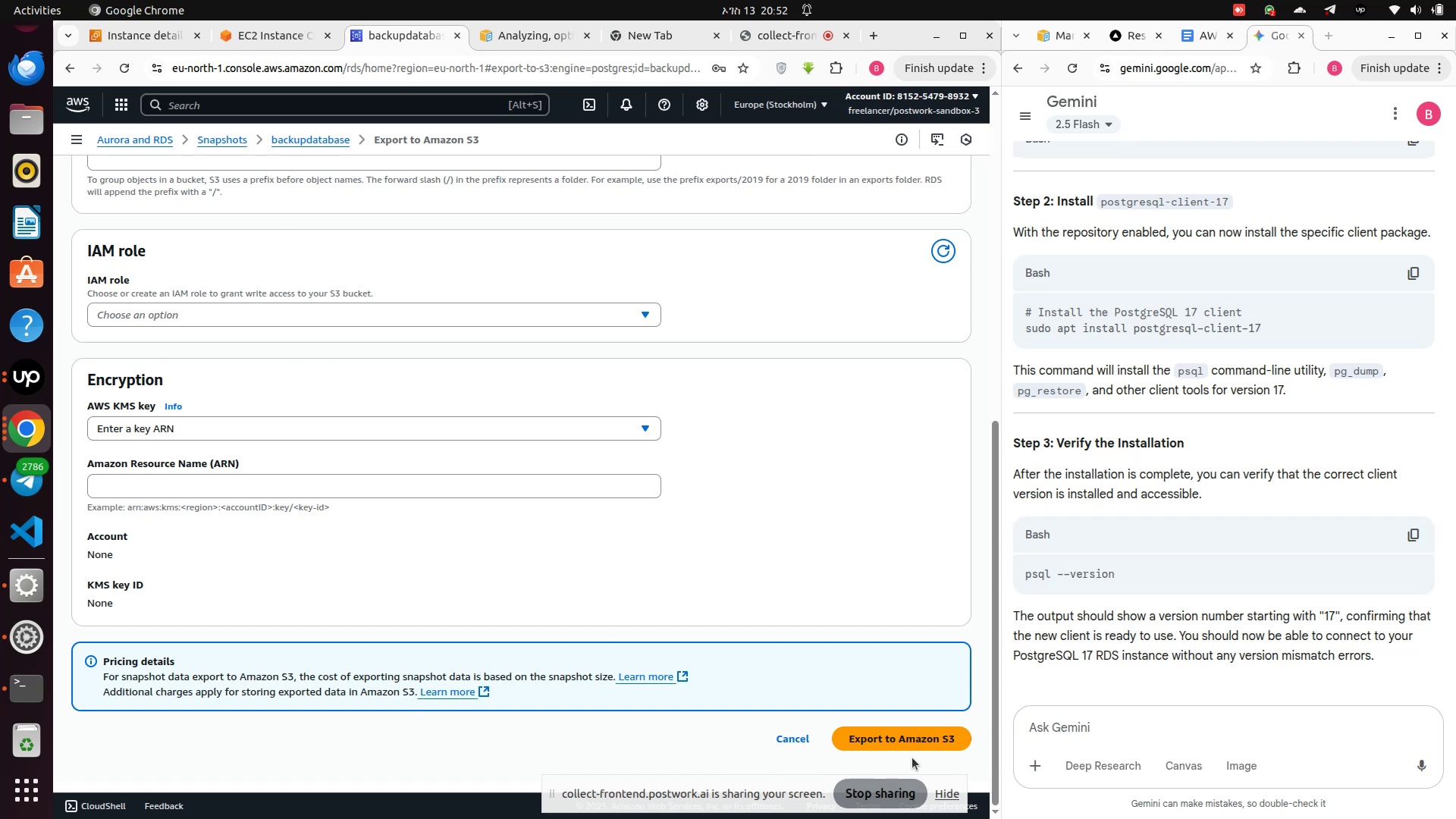 
left_click([899, 735])
 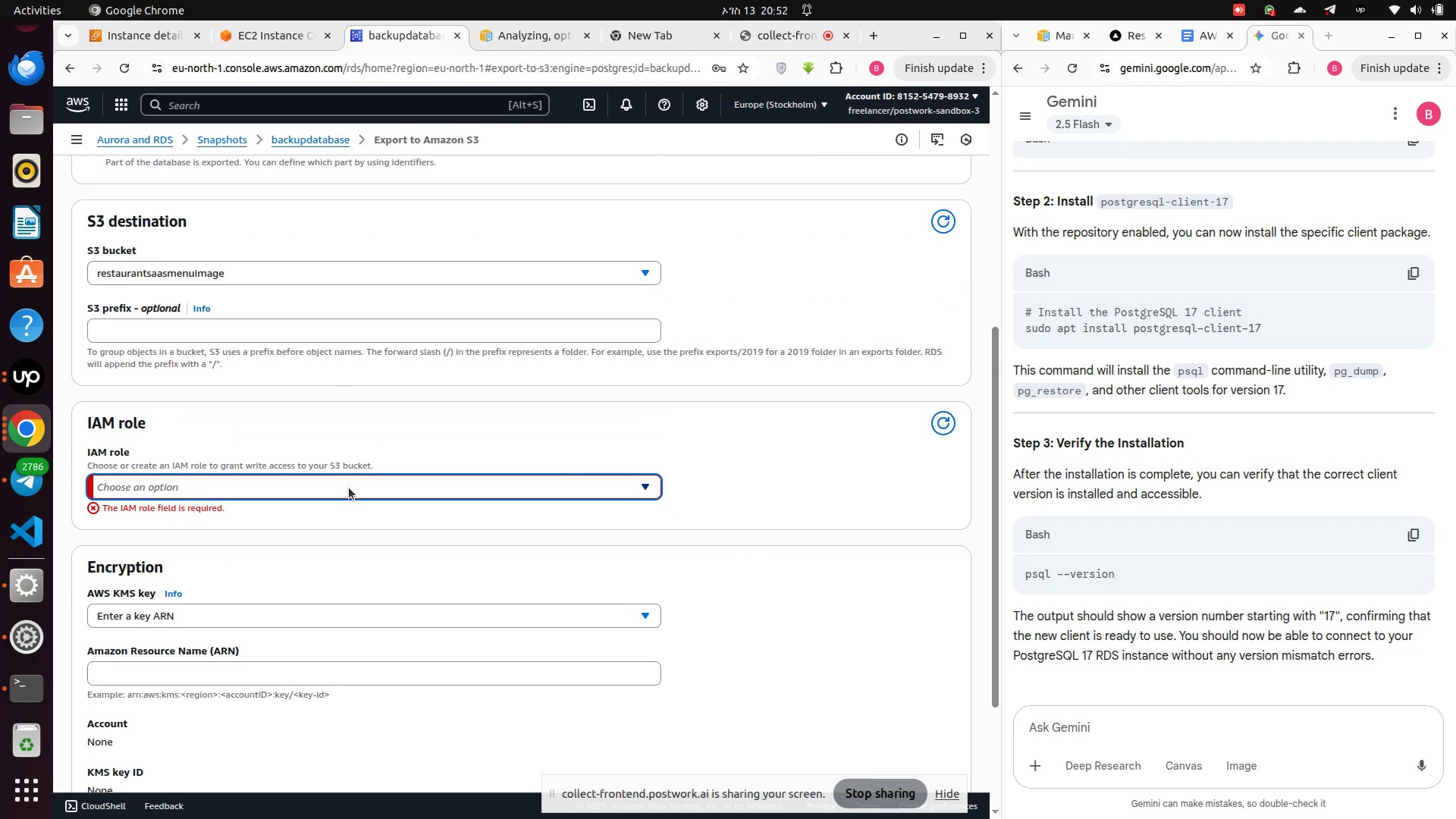 
left_click([349, 488])
 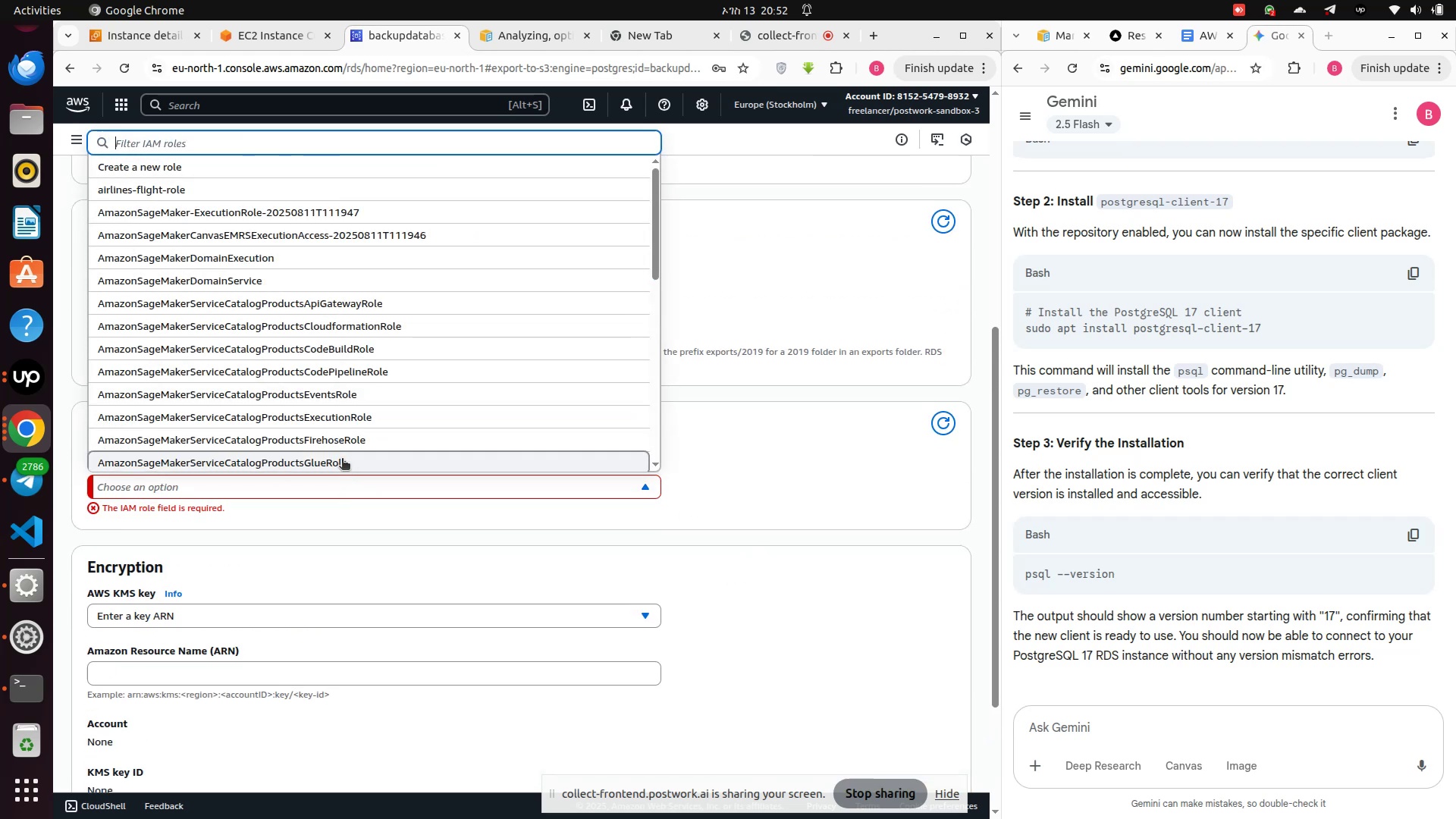 
scroll: coordinate [342, 459], scroll_direction: down, amount: 4.0
 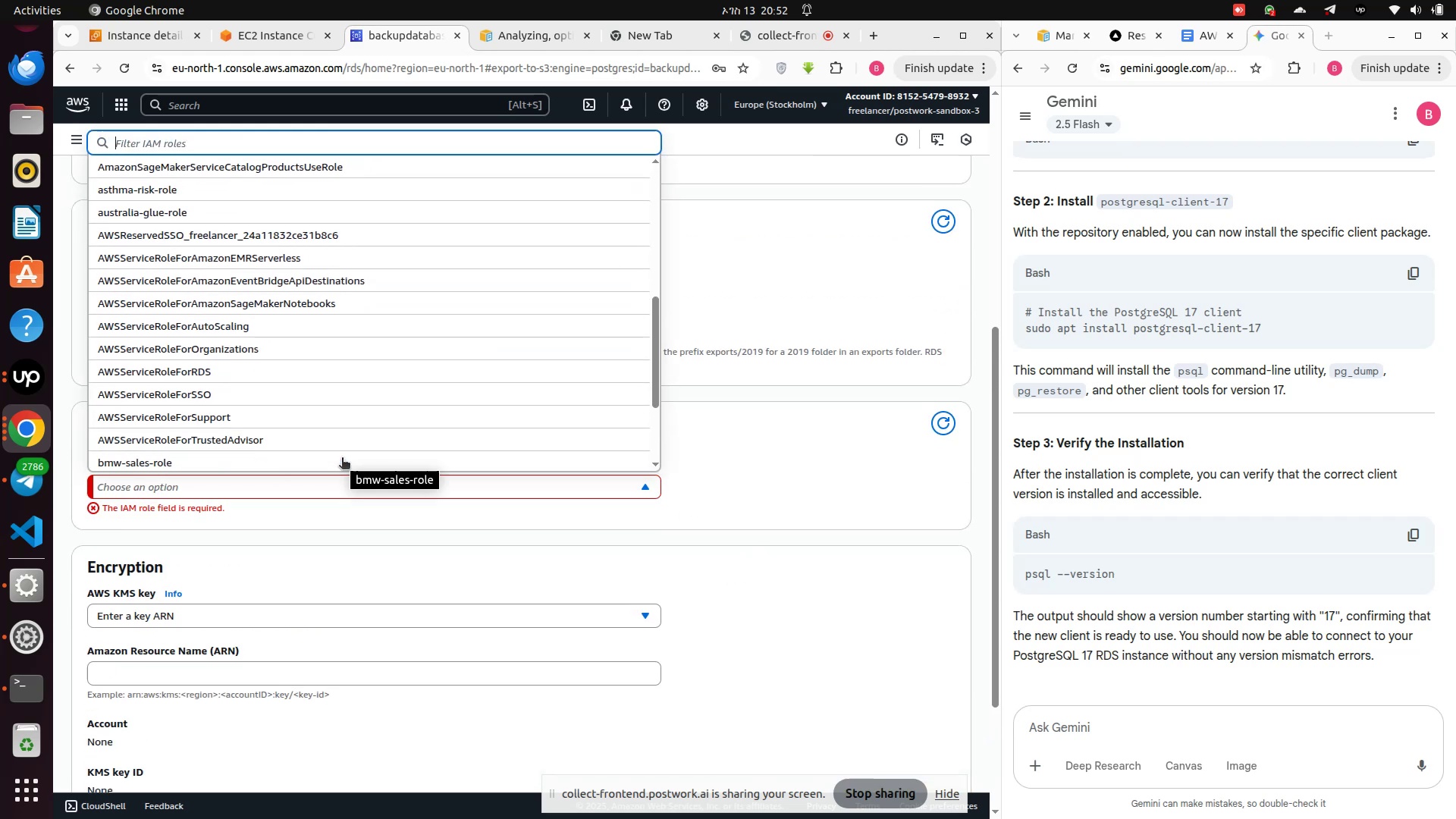 
scroll: coordinate [830, 547], scroll_direction: up, amount: 12.0
 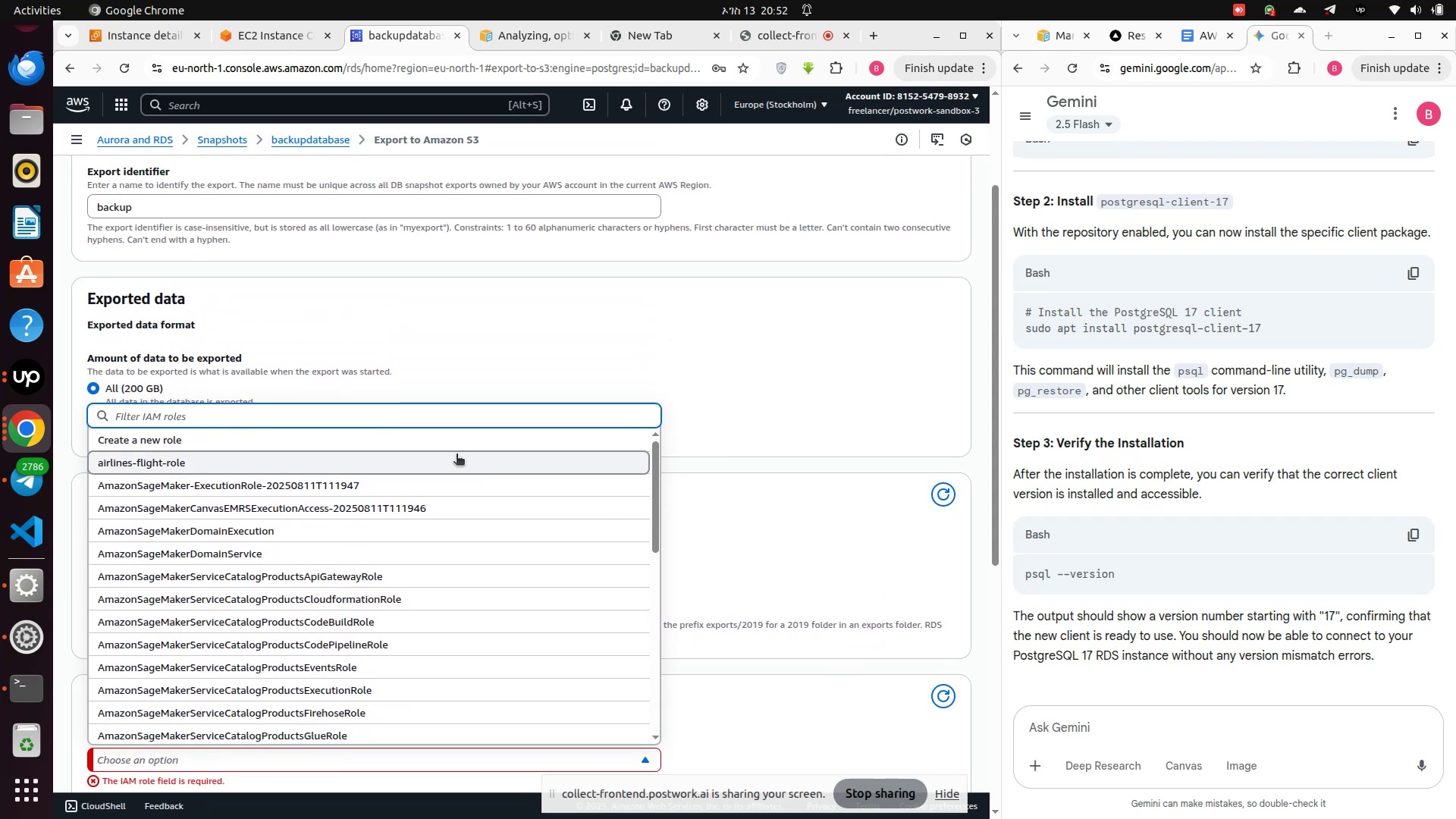 
mouse_move([372, 432])
 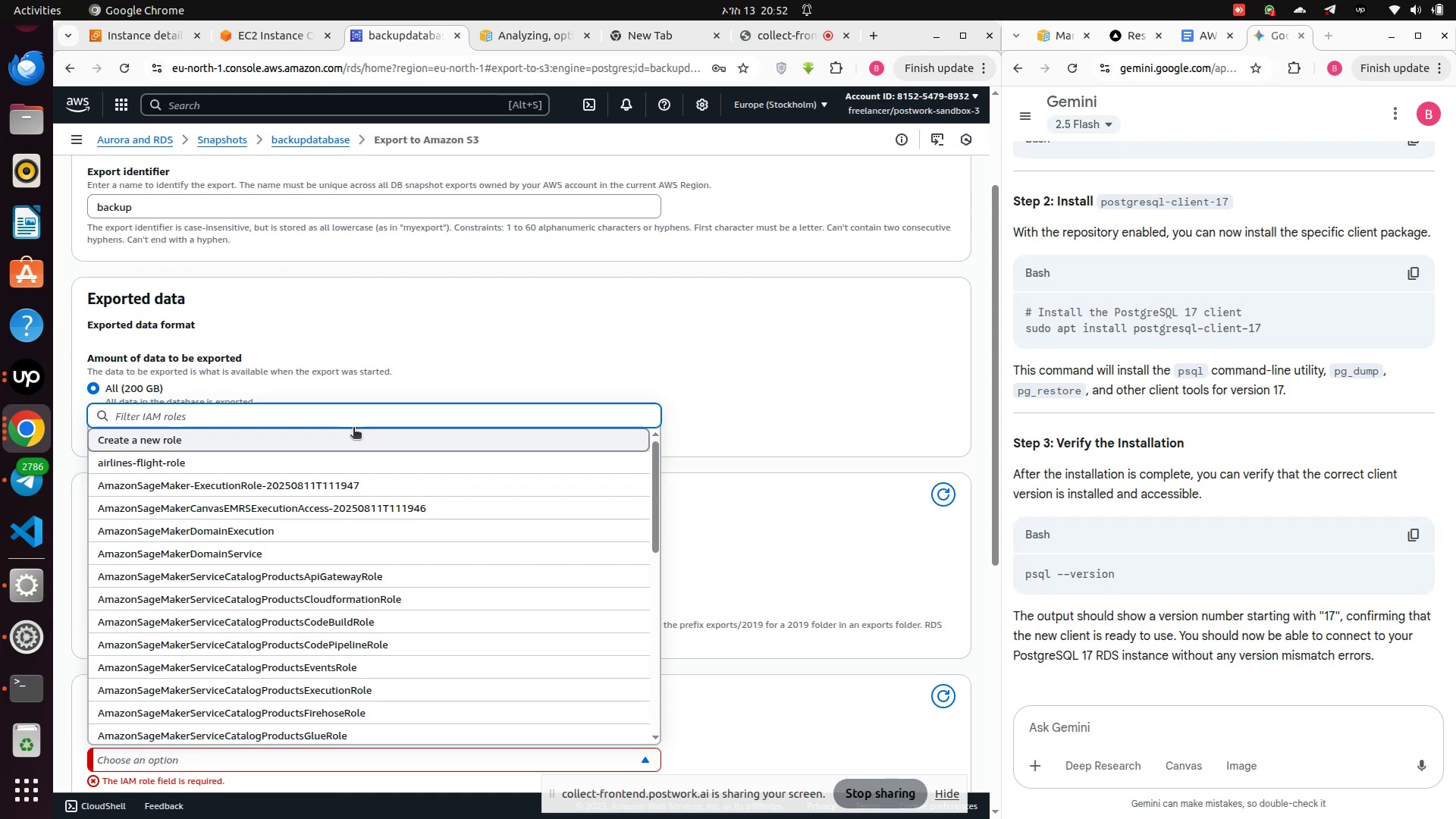 
wait(7.88)
 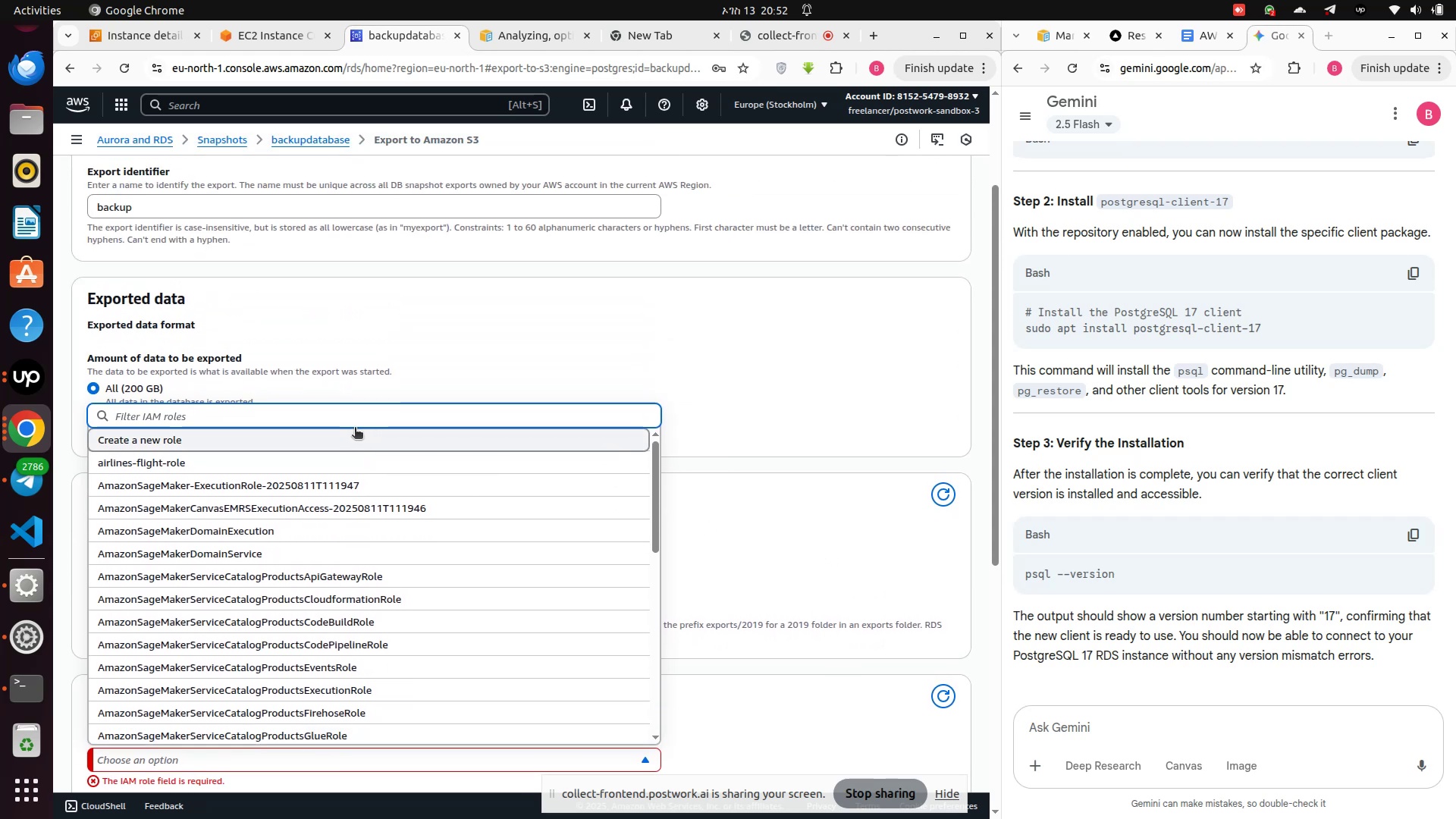 
key(Shift+A)
 